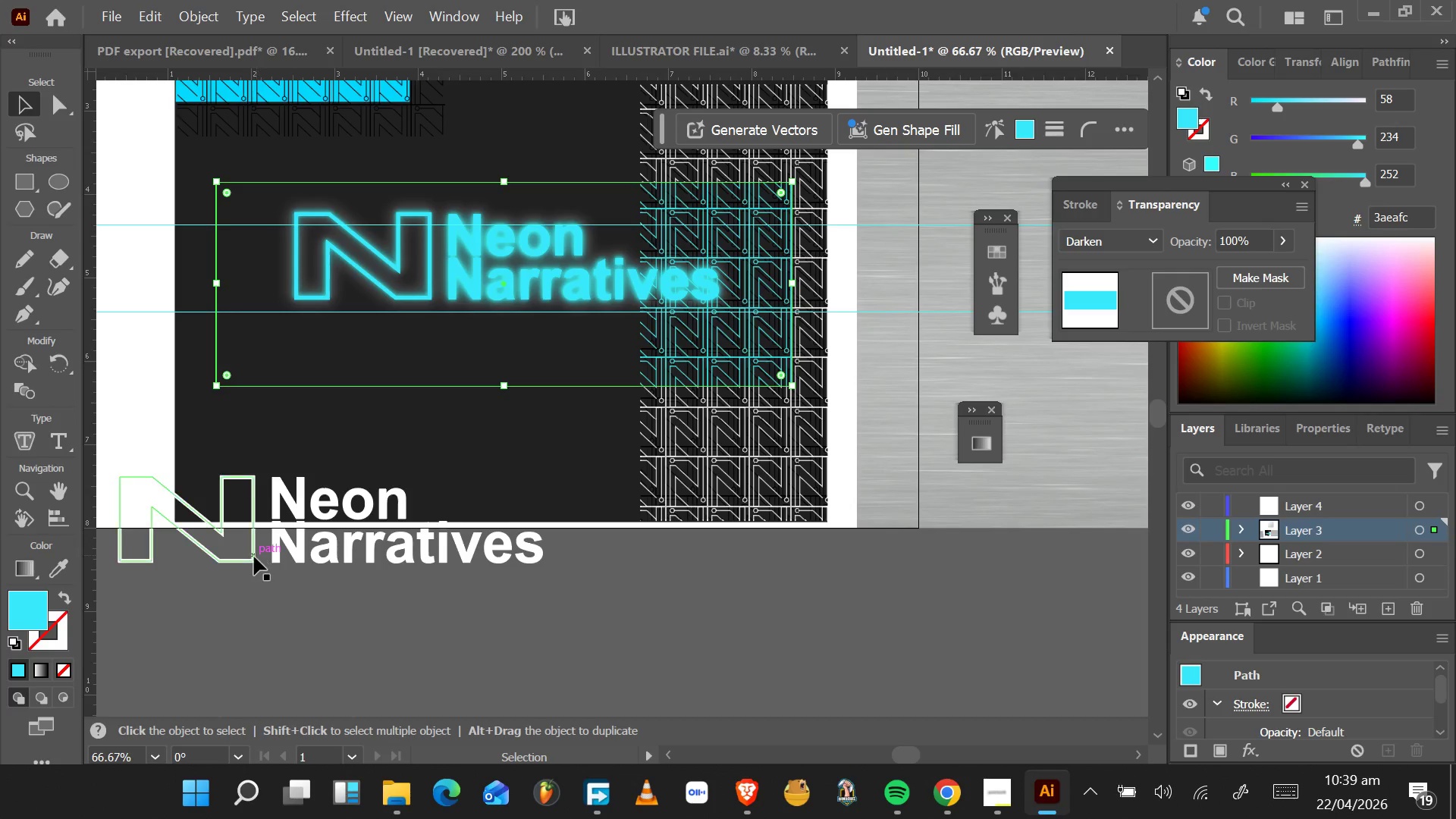 
left_click([253, 557])
 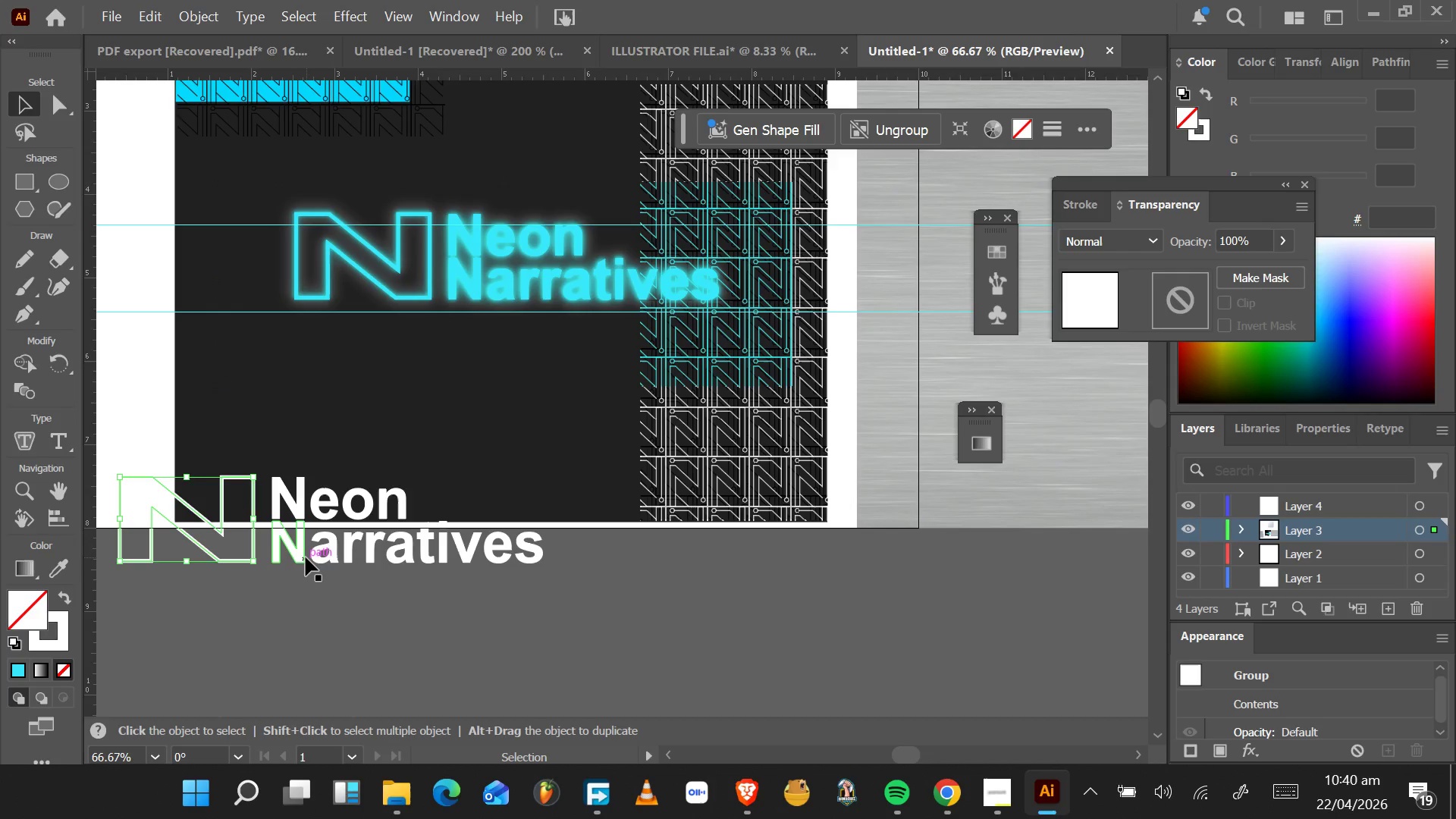 
hold_key(key=ShiftLeft, duration=0.8)
left_click([305, 557])
 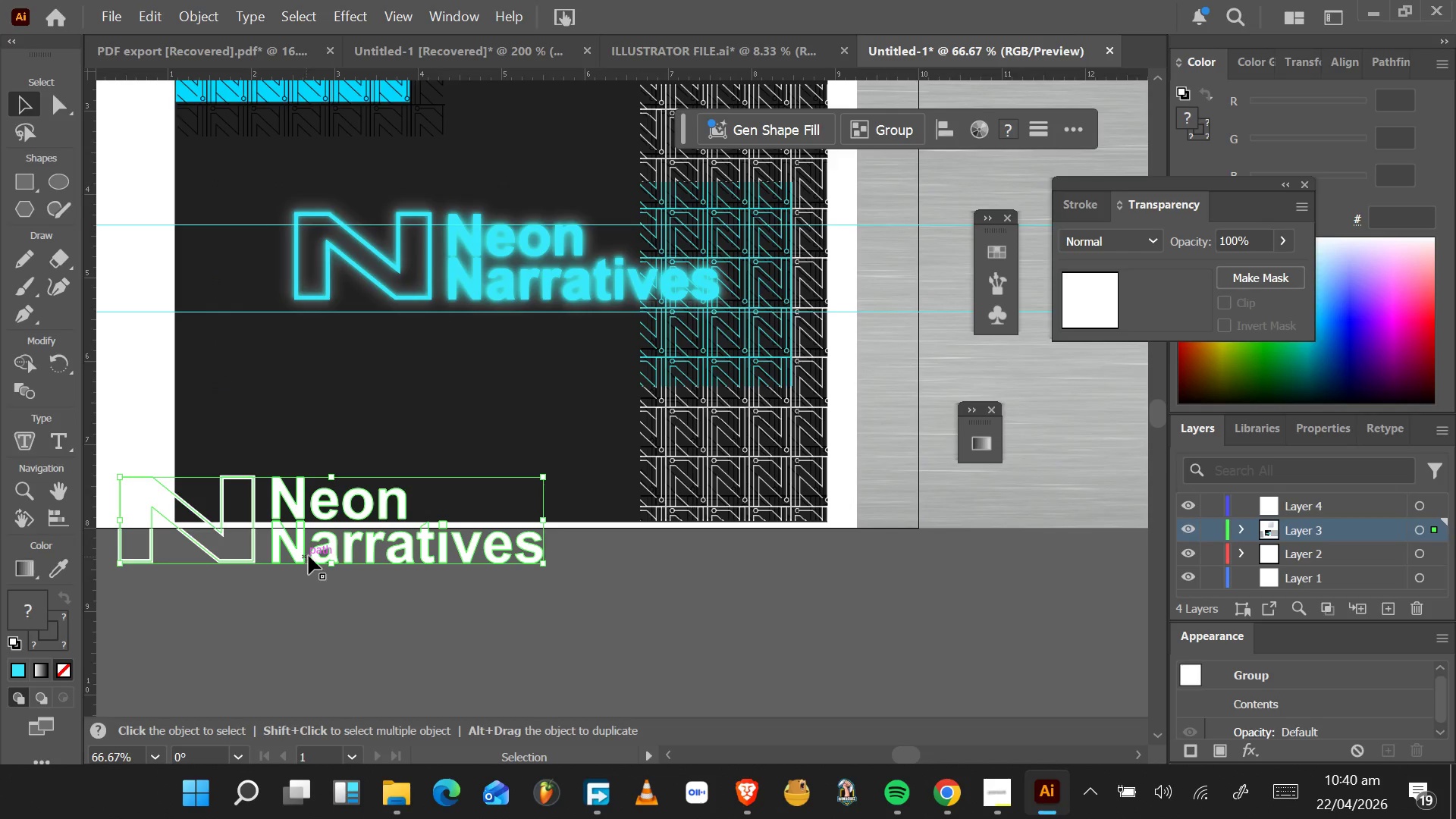 
left_click_drag(start_coordinate=[312, 556], to_coordinate=[438, 479])
 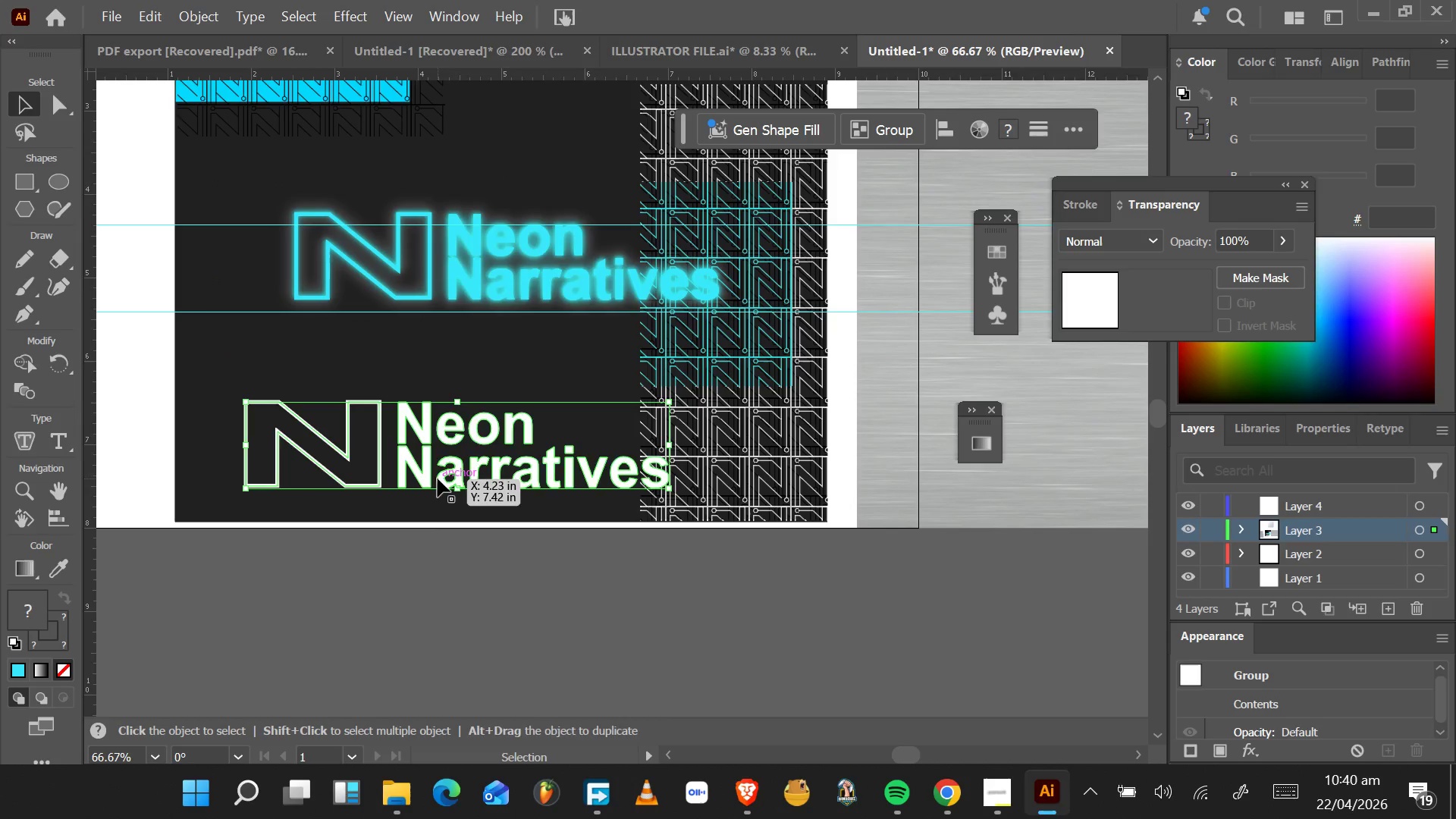 
right_click([438, 479])
 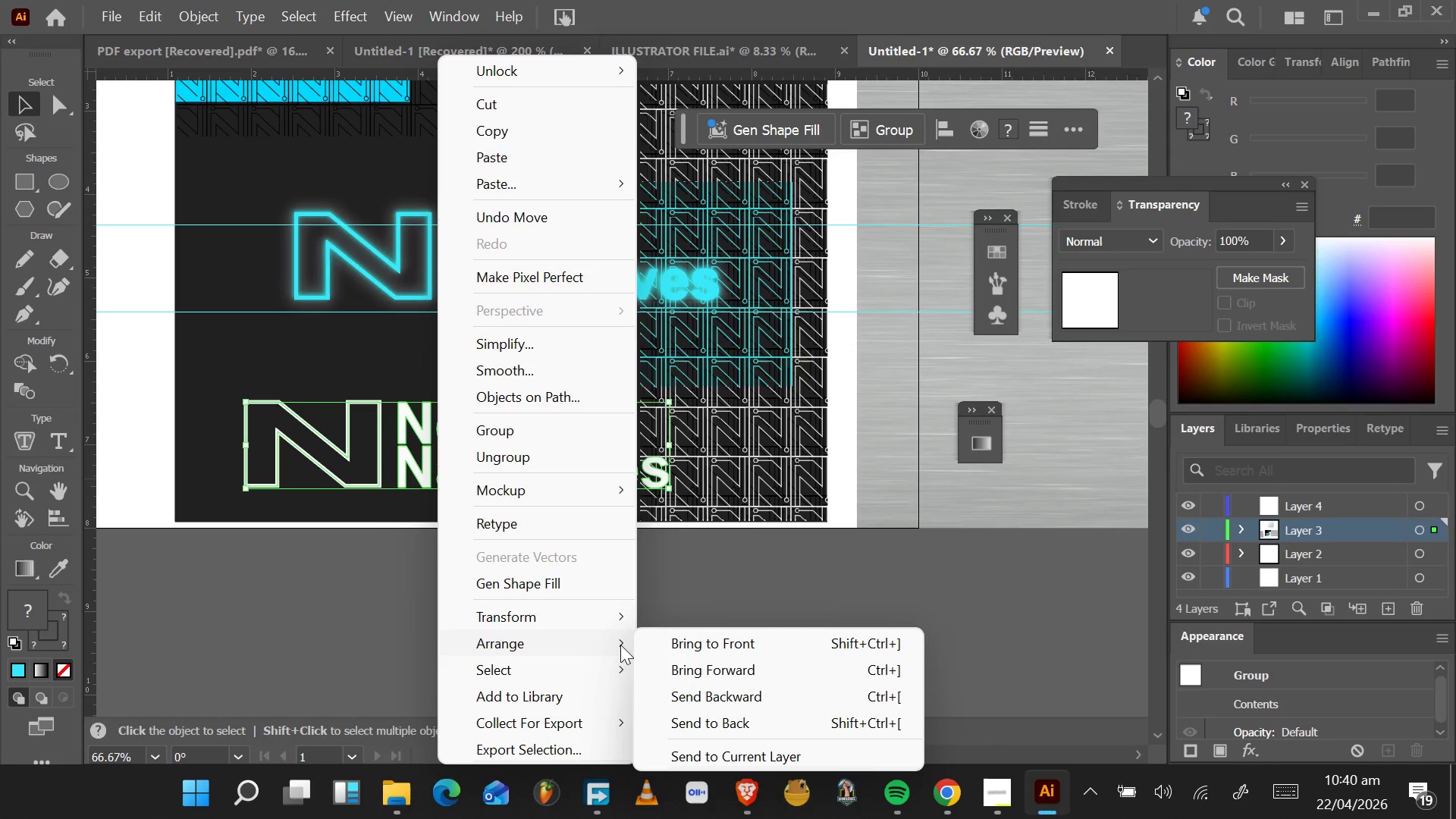 
left_click([698, 648])
 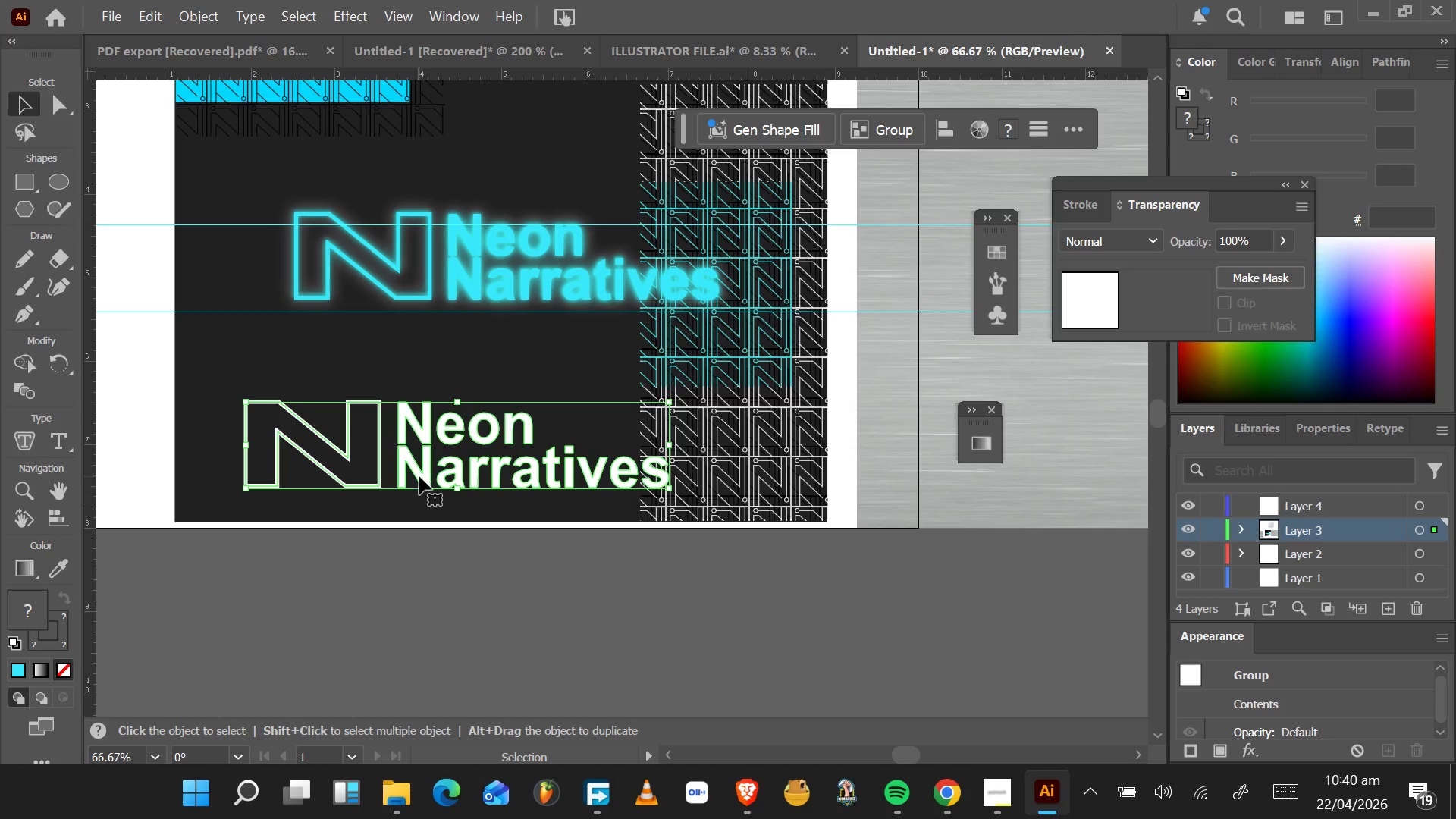 
left_click_drag(start_coordinate=[419, 476], to_coordinate=[471, 286])
 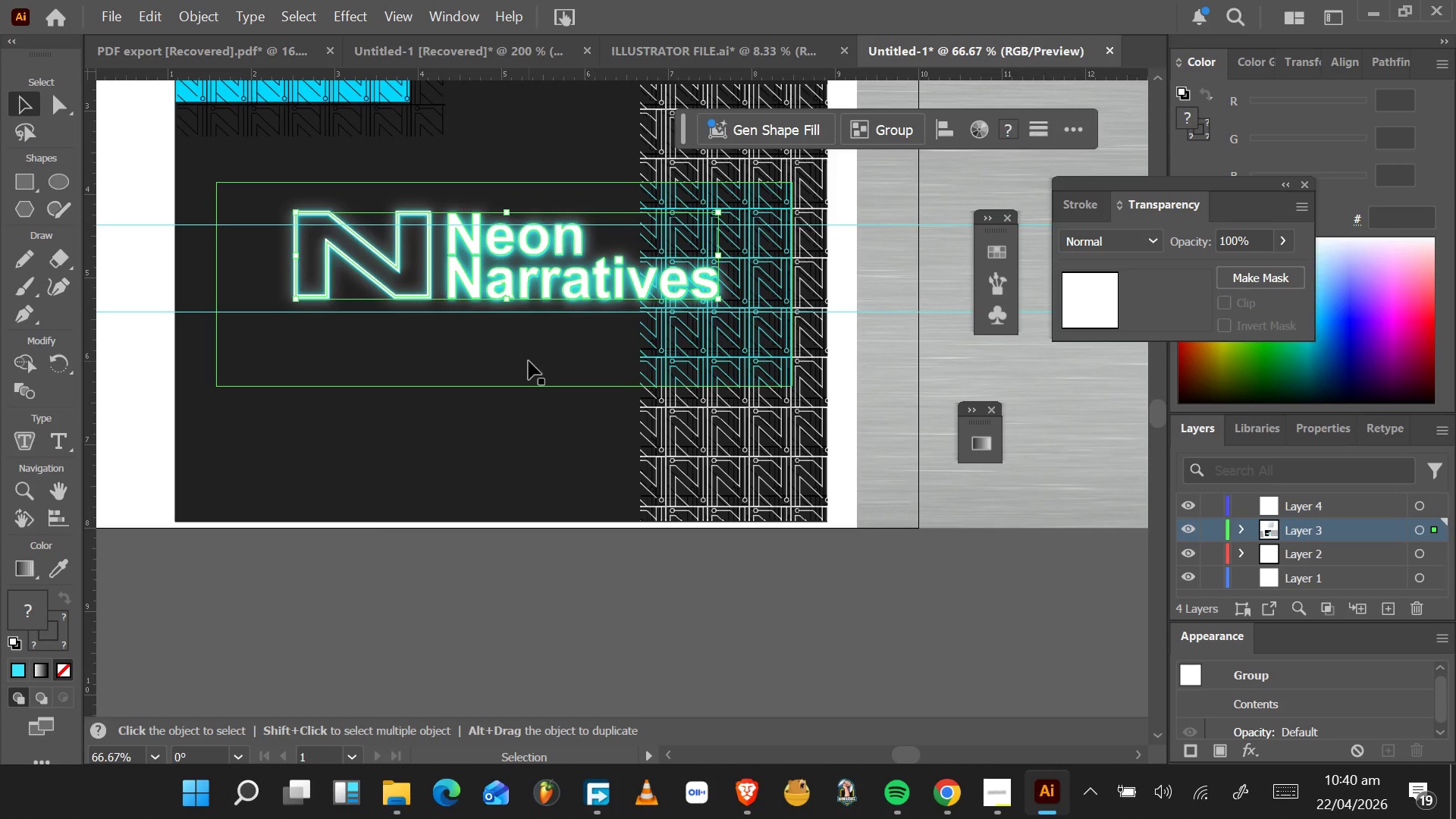 
hold_key(key=AltLeft, duration=1.5)
scroll: coordinate [527, 359], scroll_direction: down, amount: 4.0
 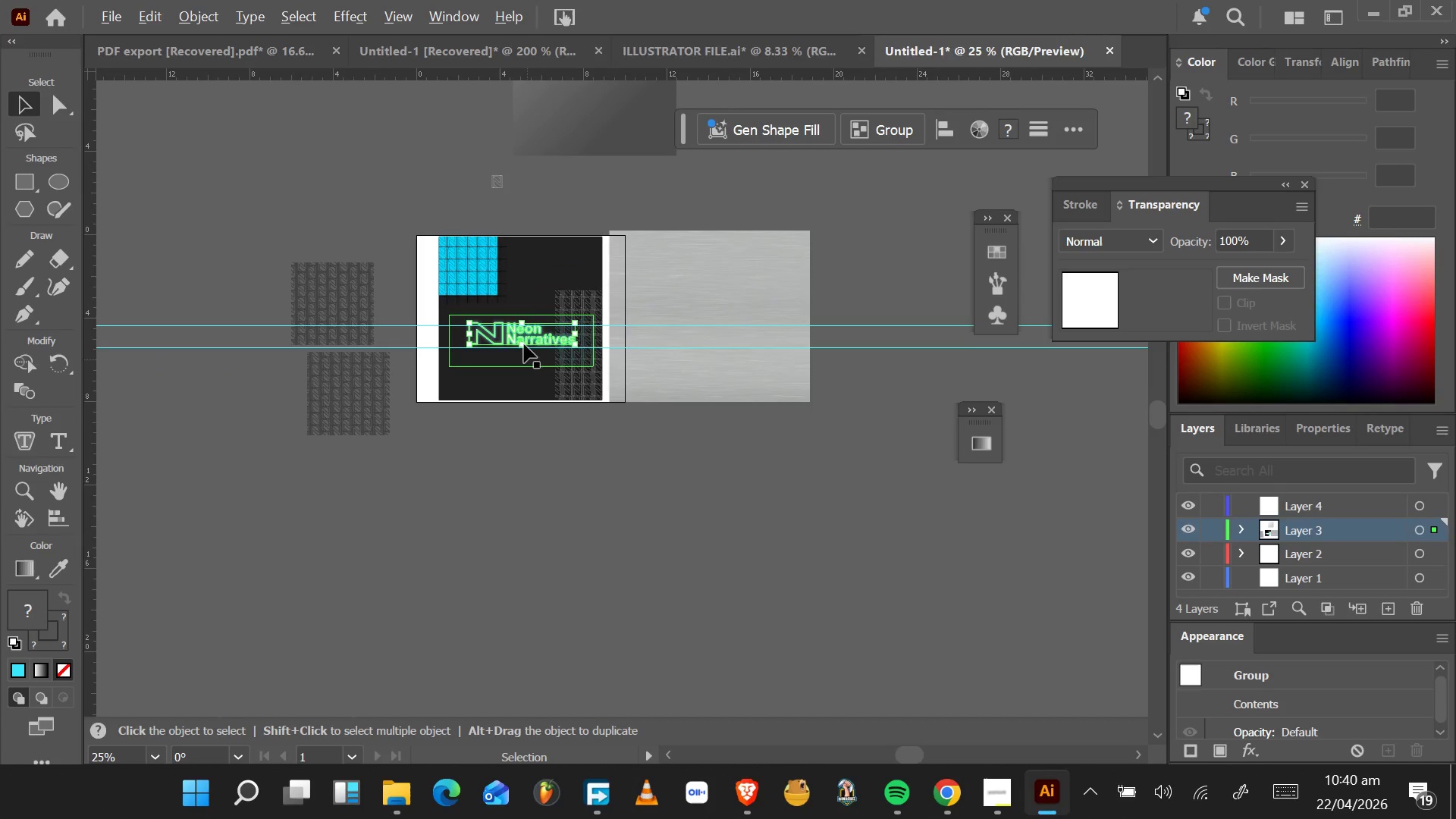 
hold_key(key=AltLeft, duration=0.81)
 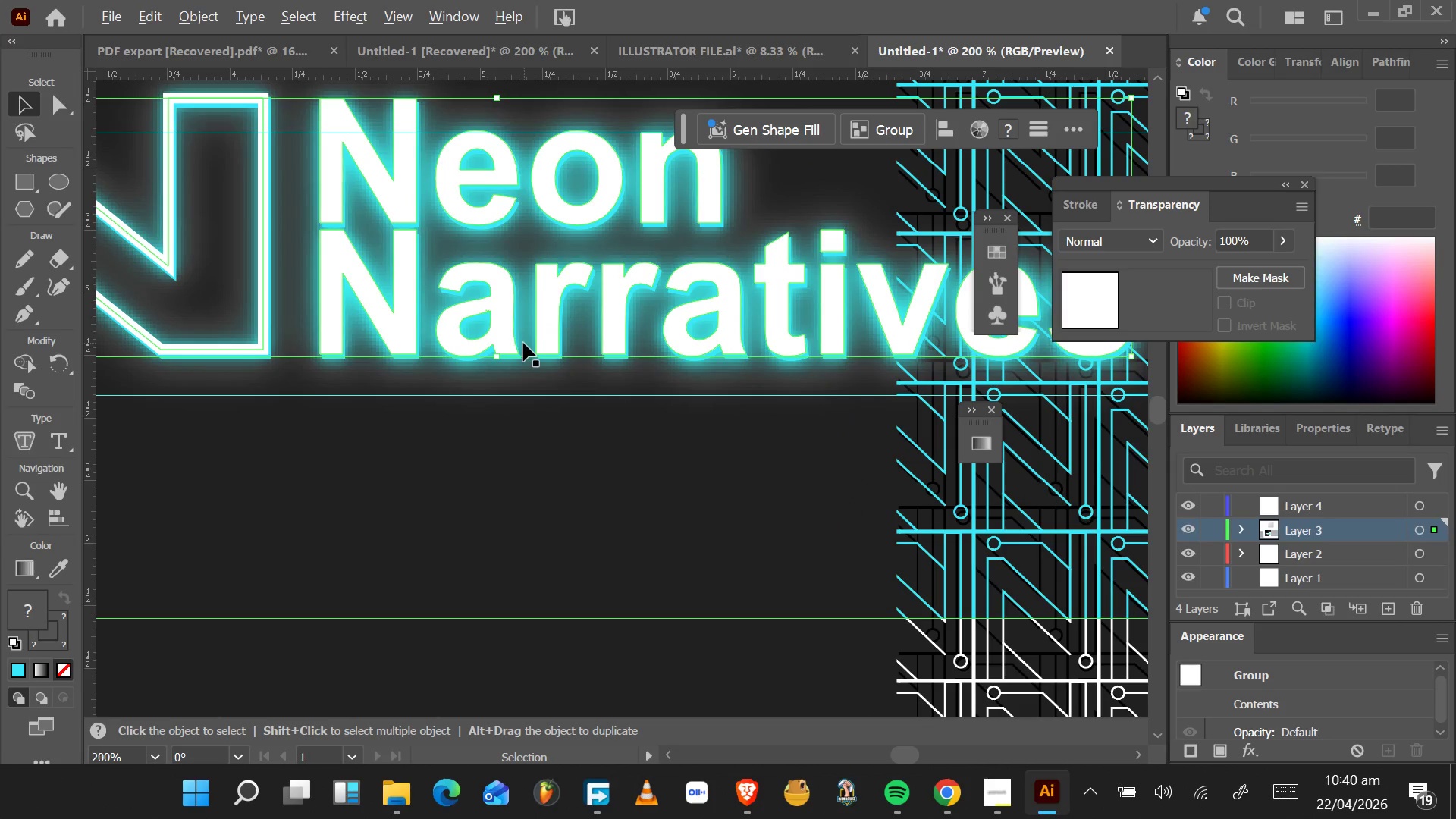 
scroll: coordinate [524, 343], scroll_direction: up, amount: 7.0
 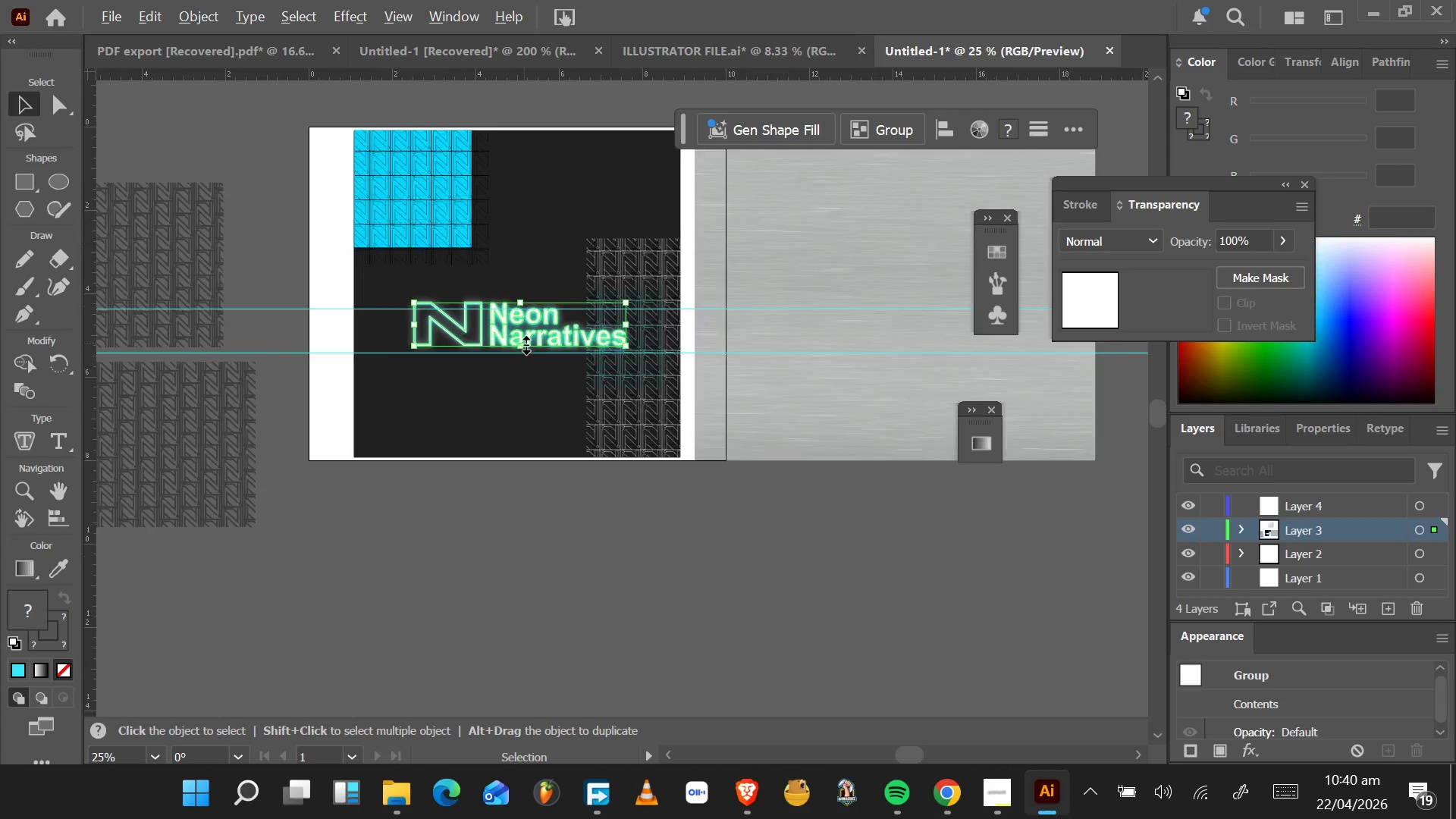 
left_click([639, 518])
 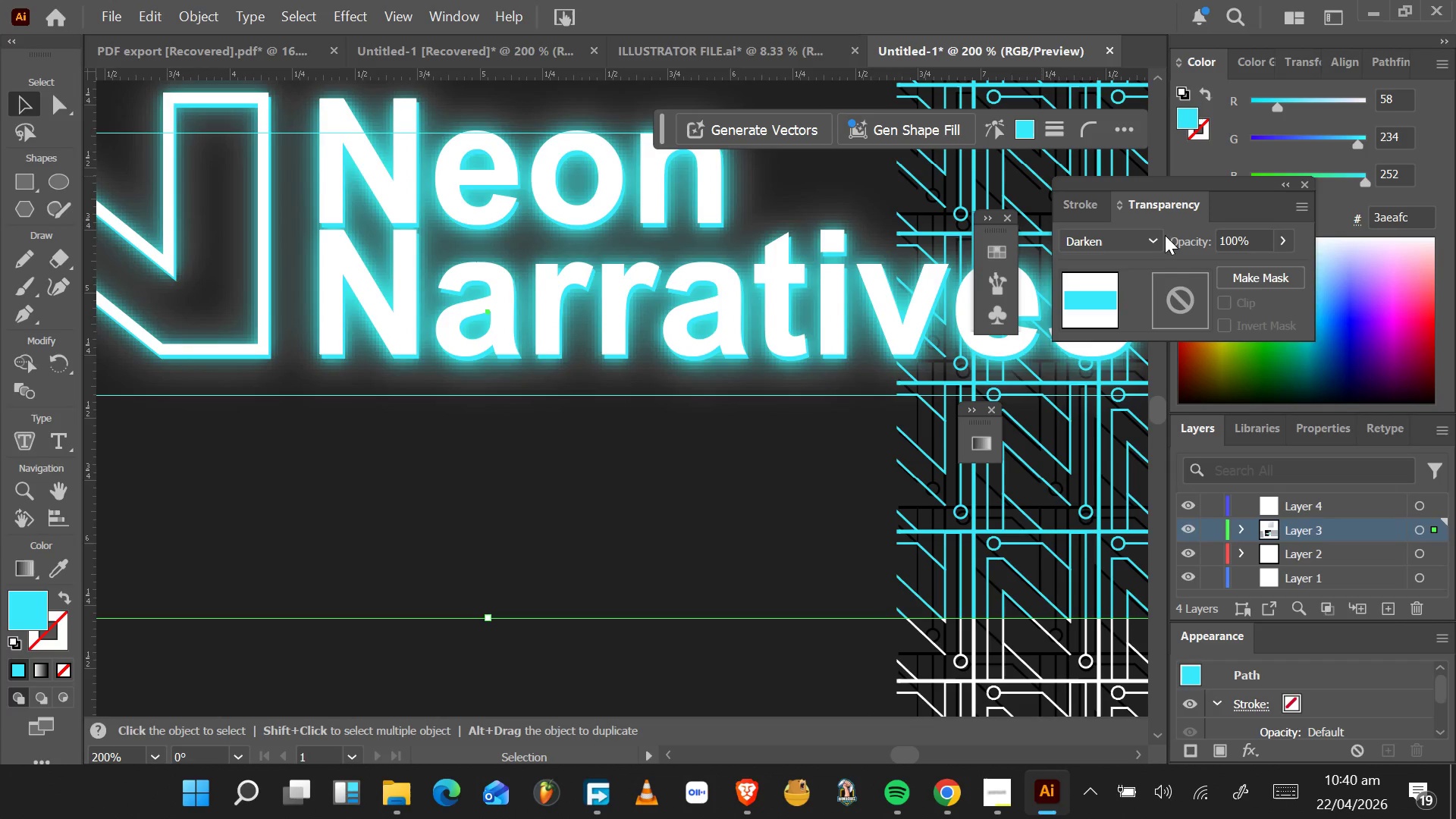 
double_click([1159, 243])
 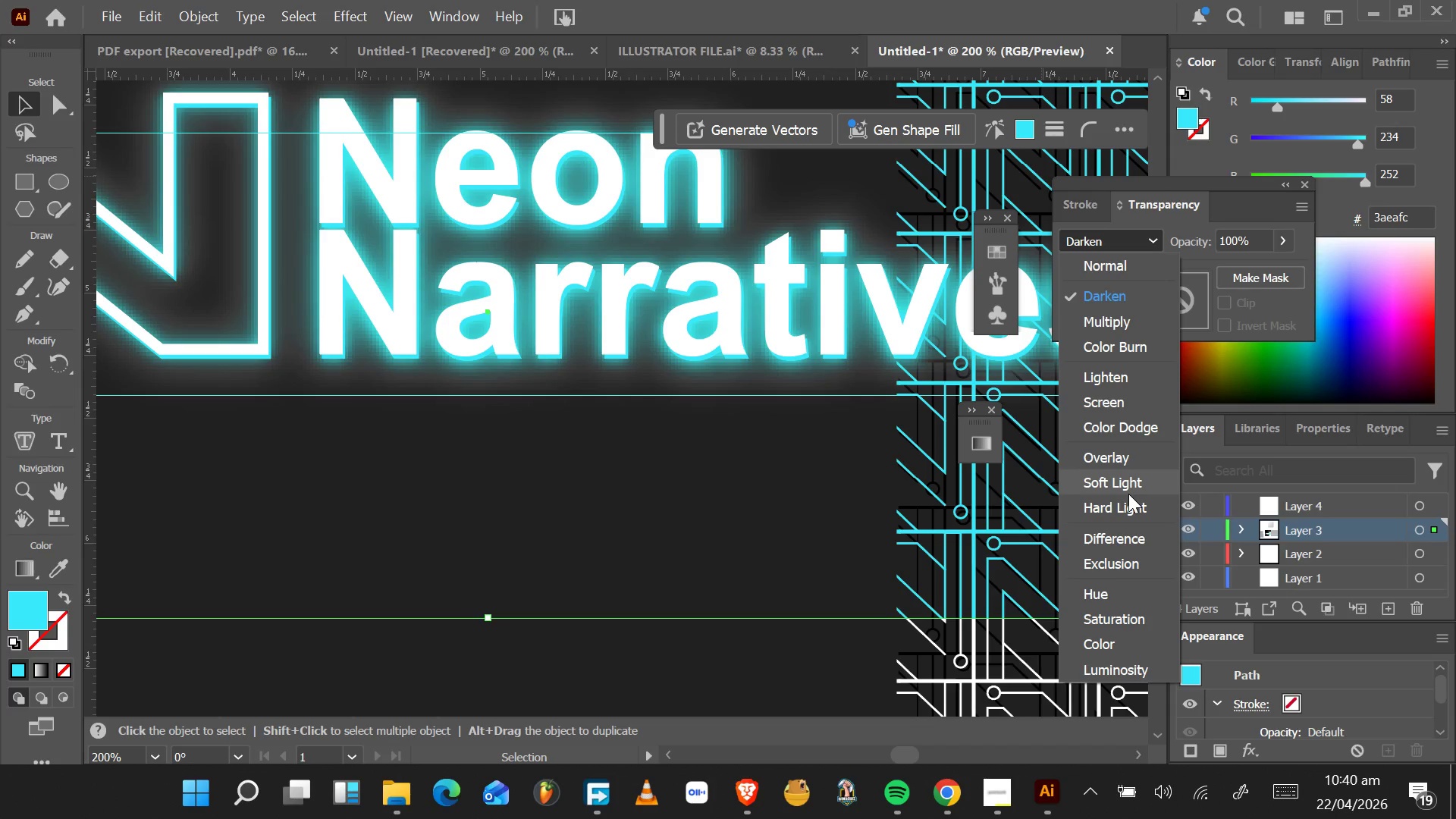 
wait(5.23)
 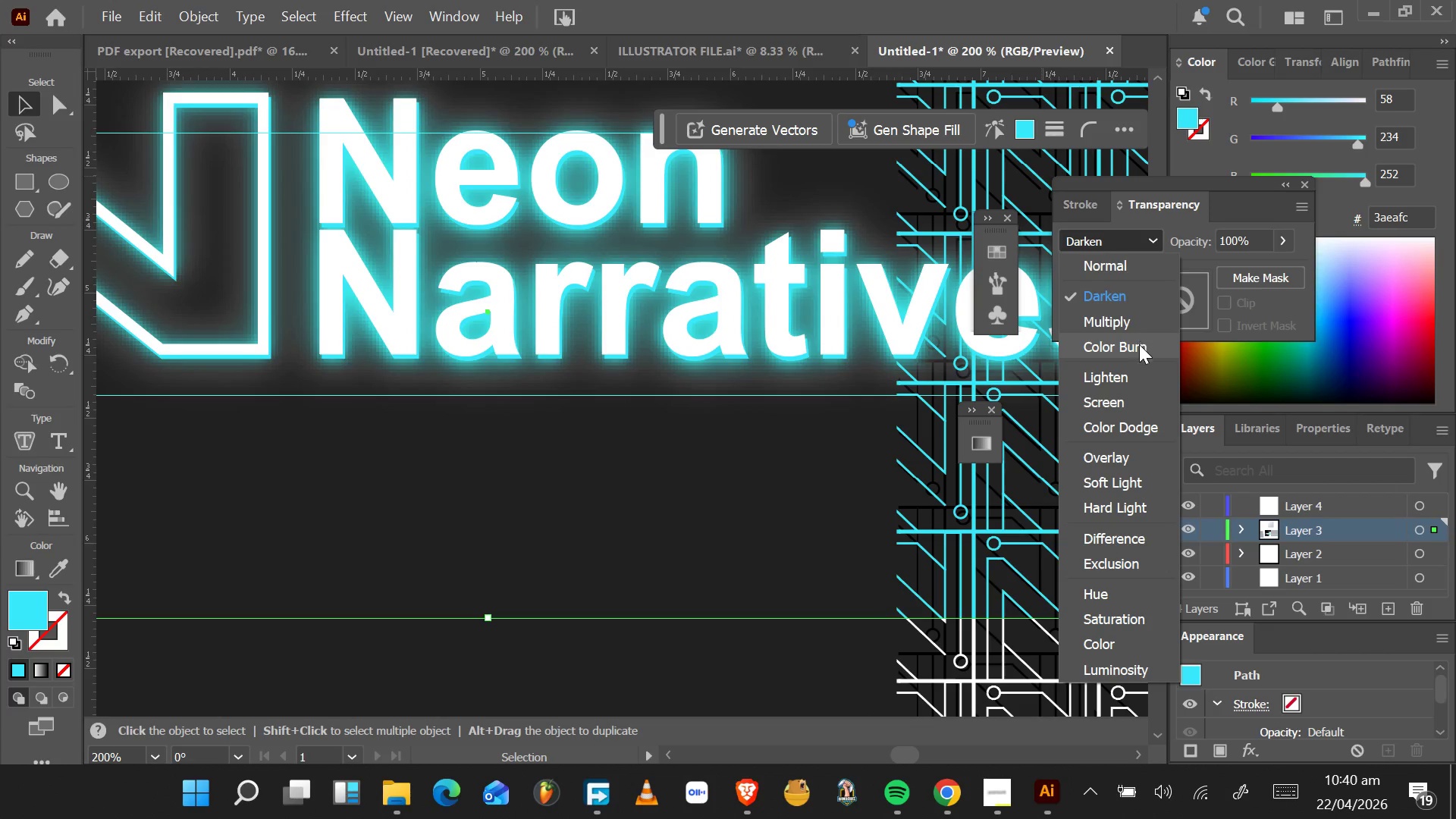 
left_click([1131, 484])
 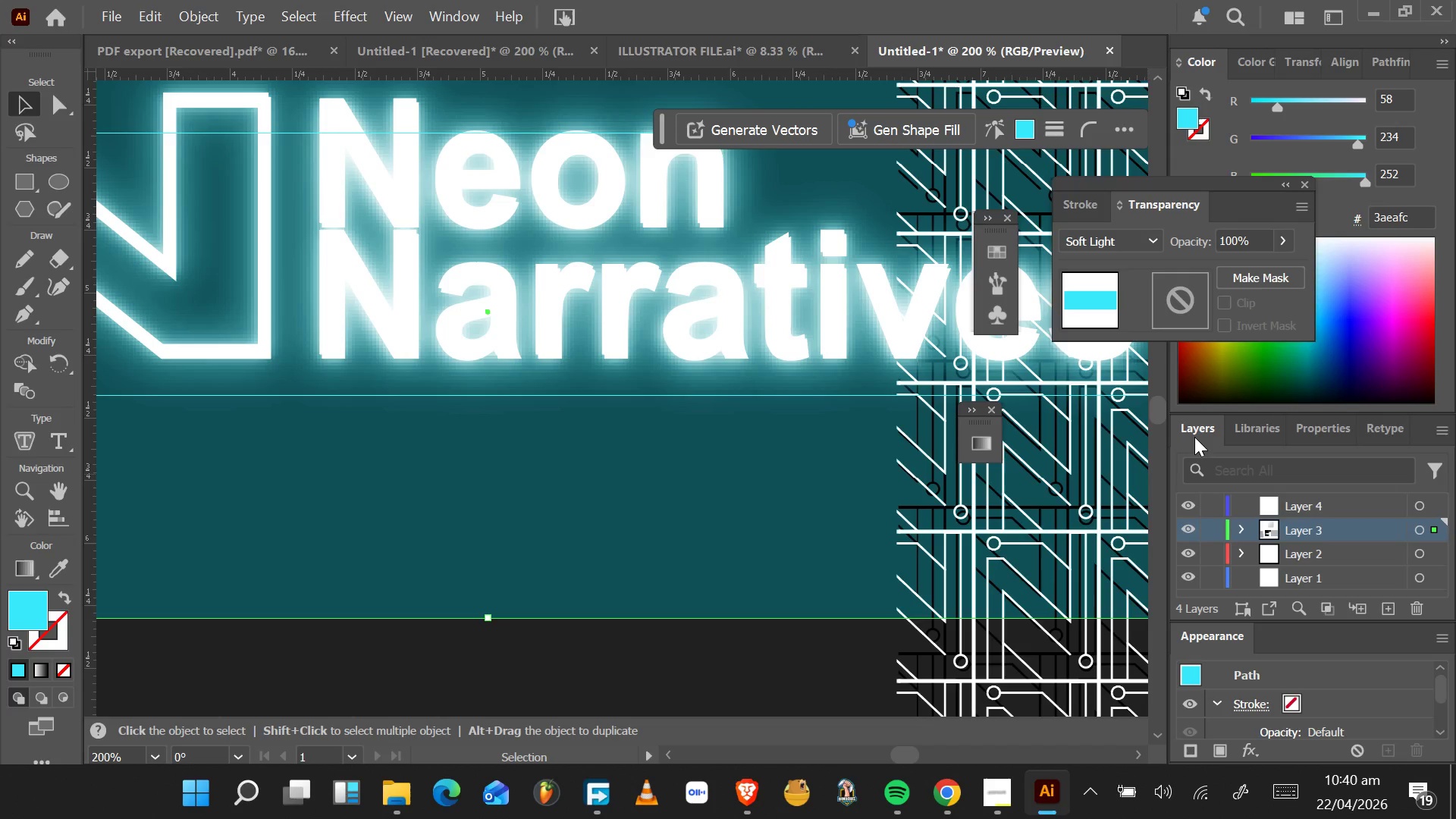 
wait(21.22)
 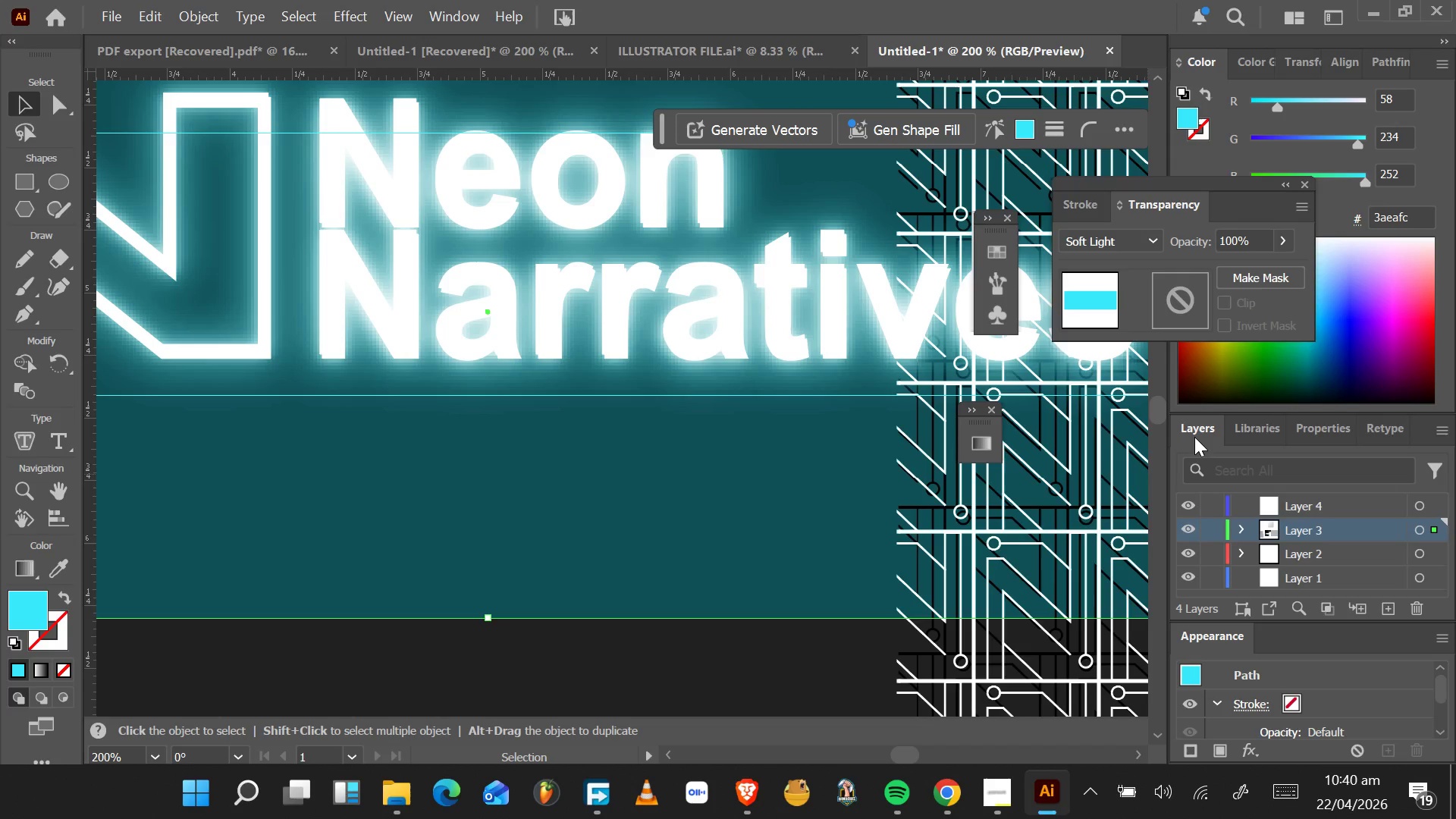 
left_click([1144, 246])
 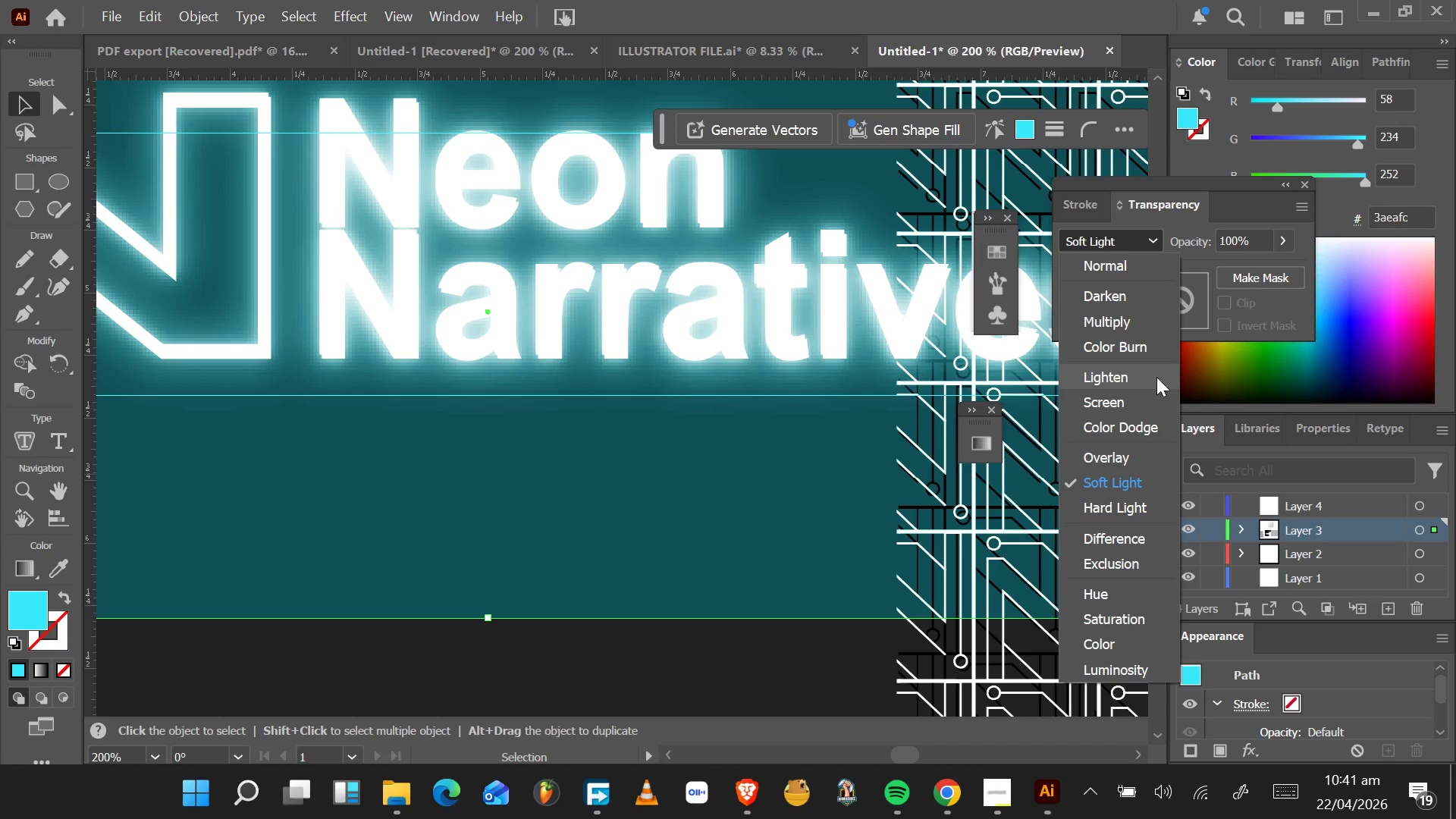 
wait(25.52)
 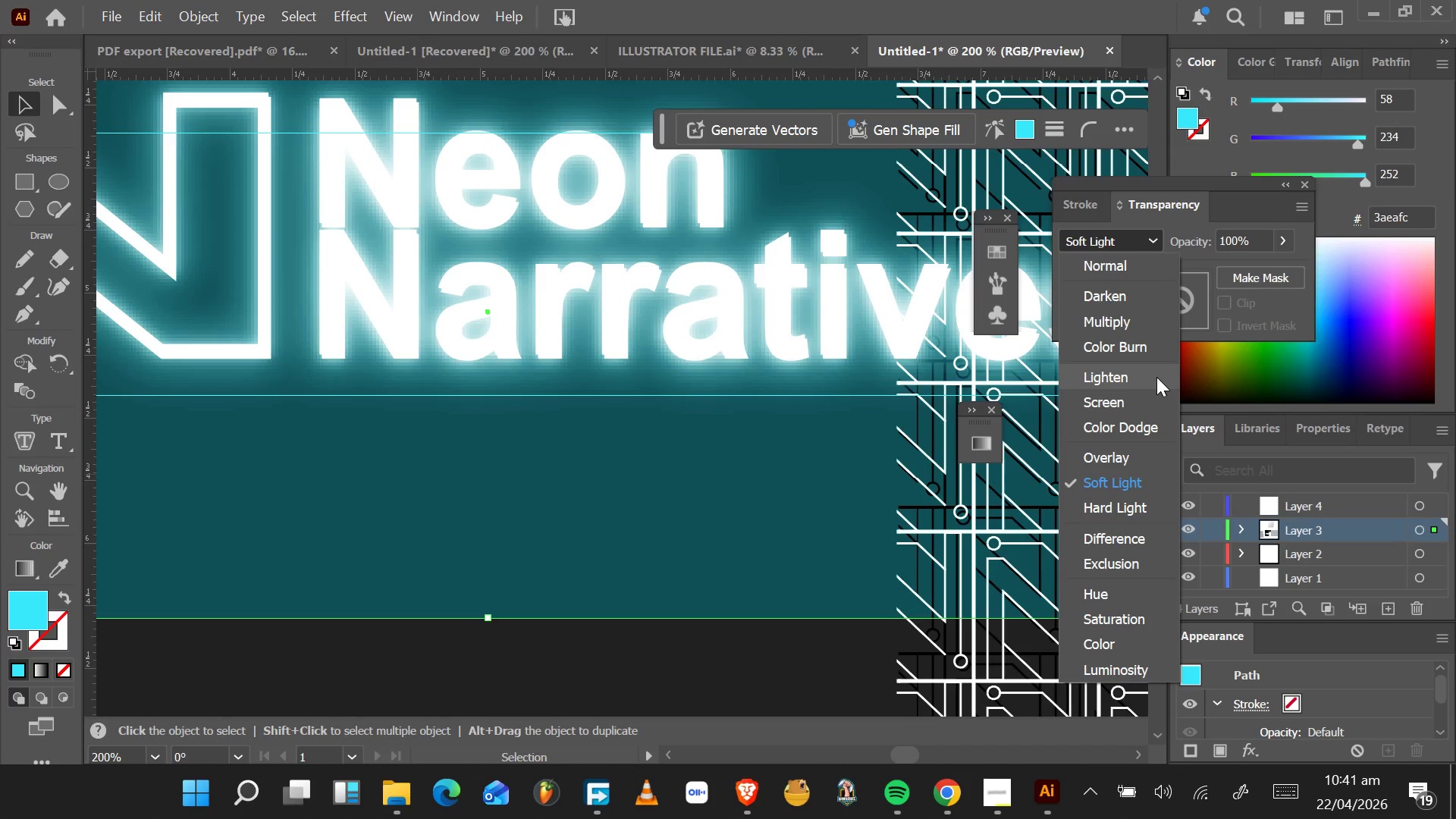 
left_click([1133, 462])
 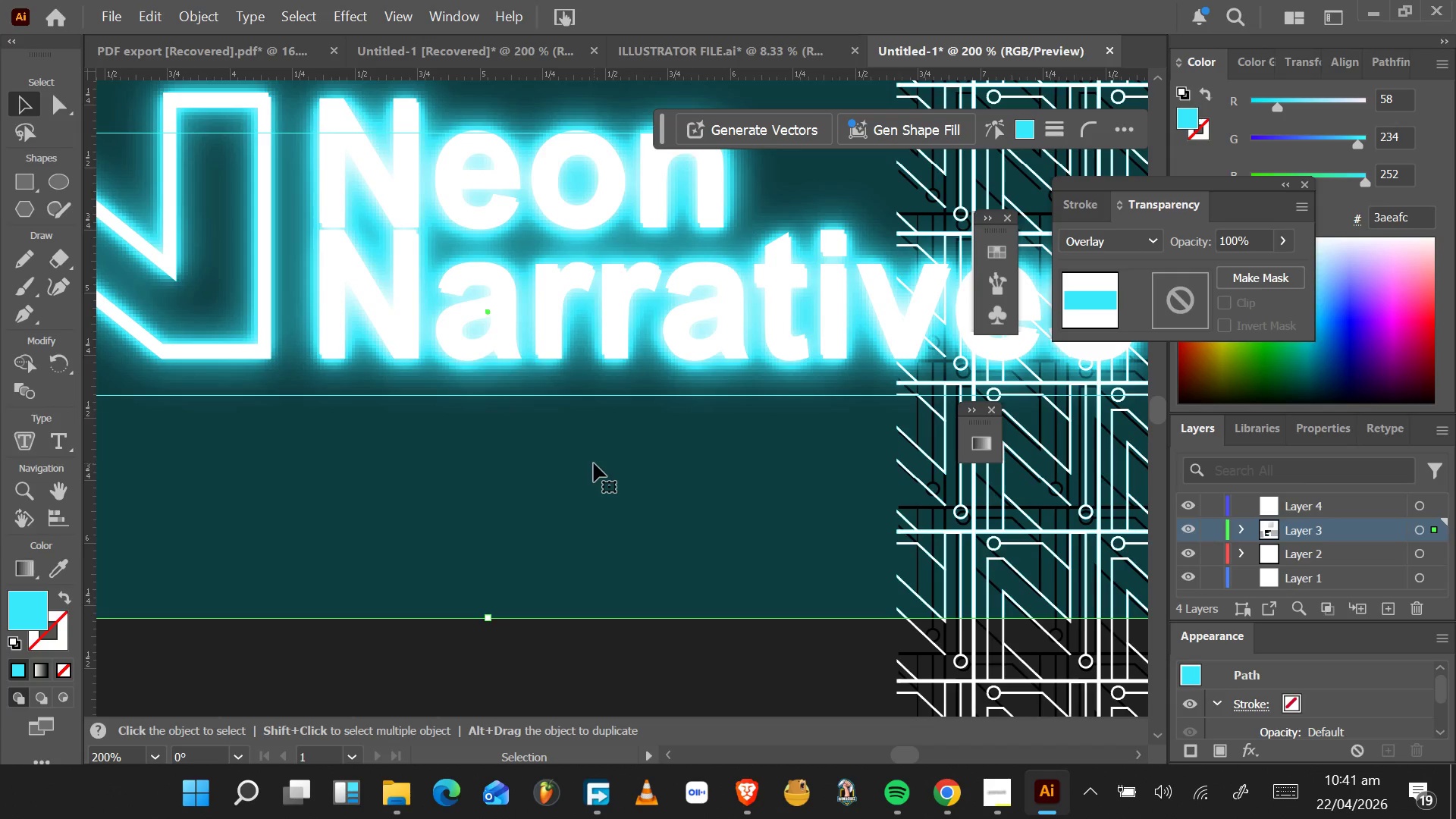 
hold_key(key=AltLeft, duration=0.77)
scroll: coordinate [598, 449], scroll_direction: down, amount: 6.0
 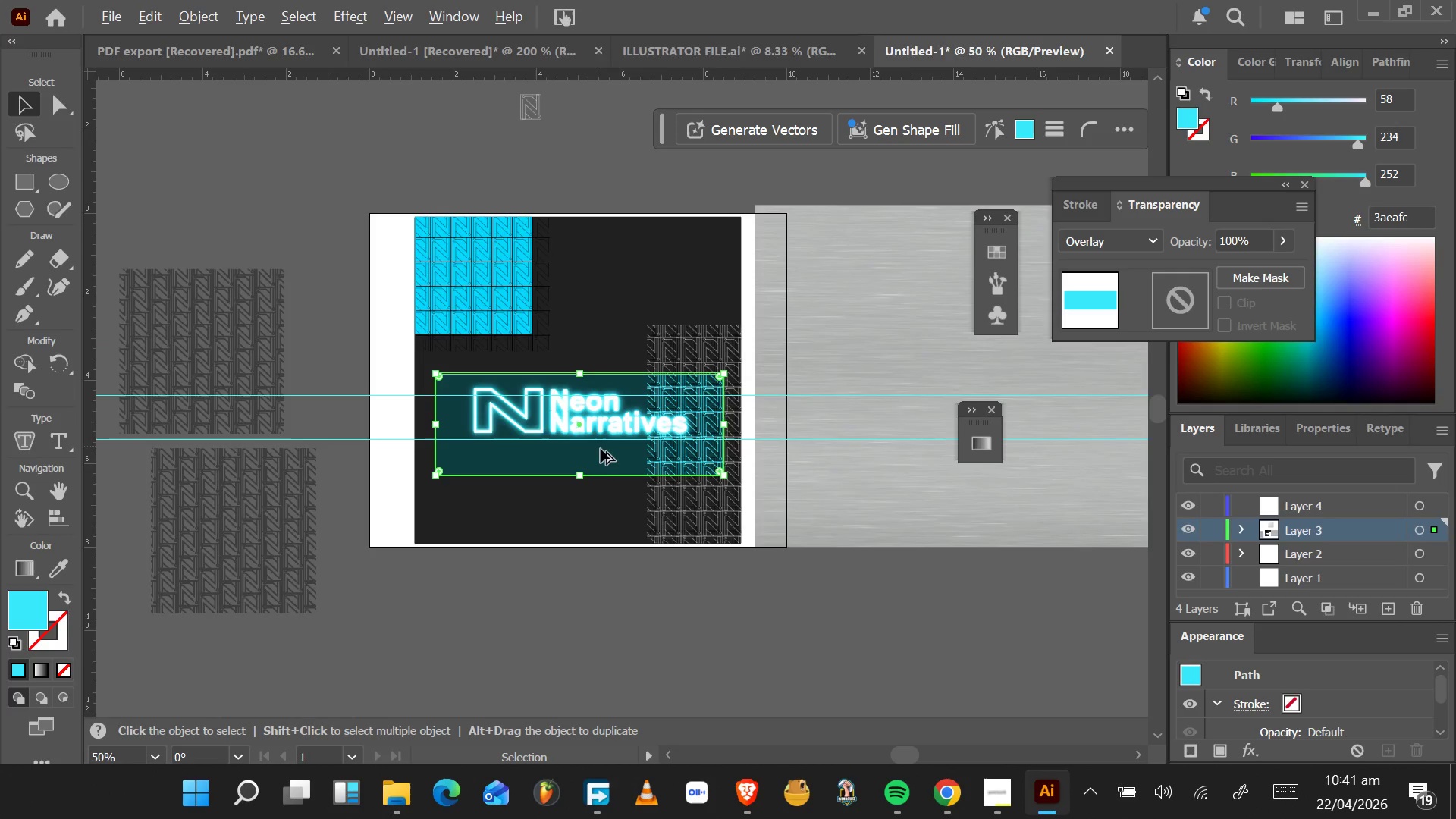 
hold_key(key=AltLeft, duration=1.5)
scroll: coordinate [610, 434], scroll_direction: up, amount: 5.0
 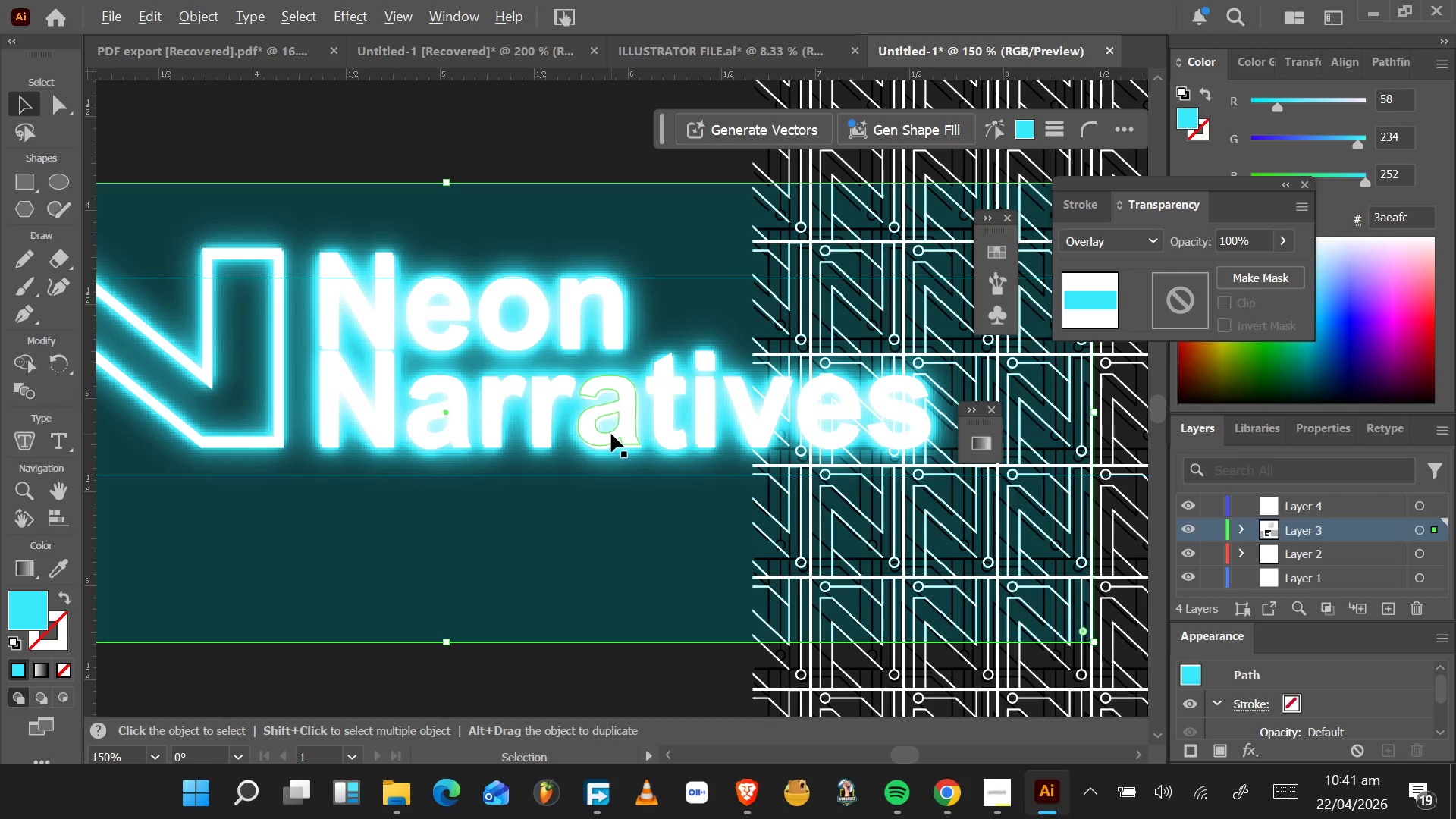 
hold_key(key=AltLeft, duration=0.81)
 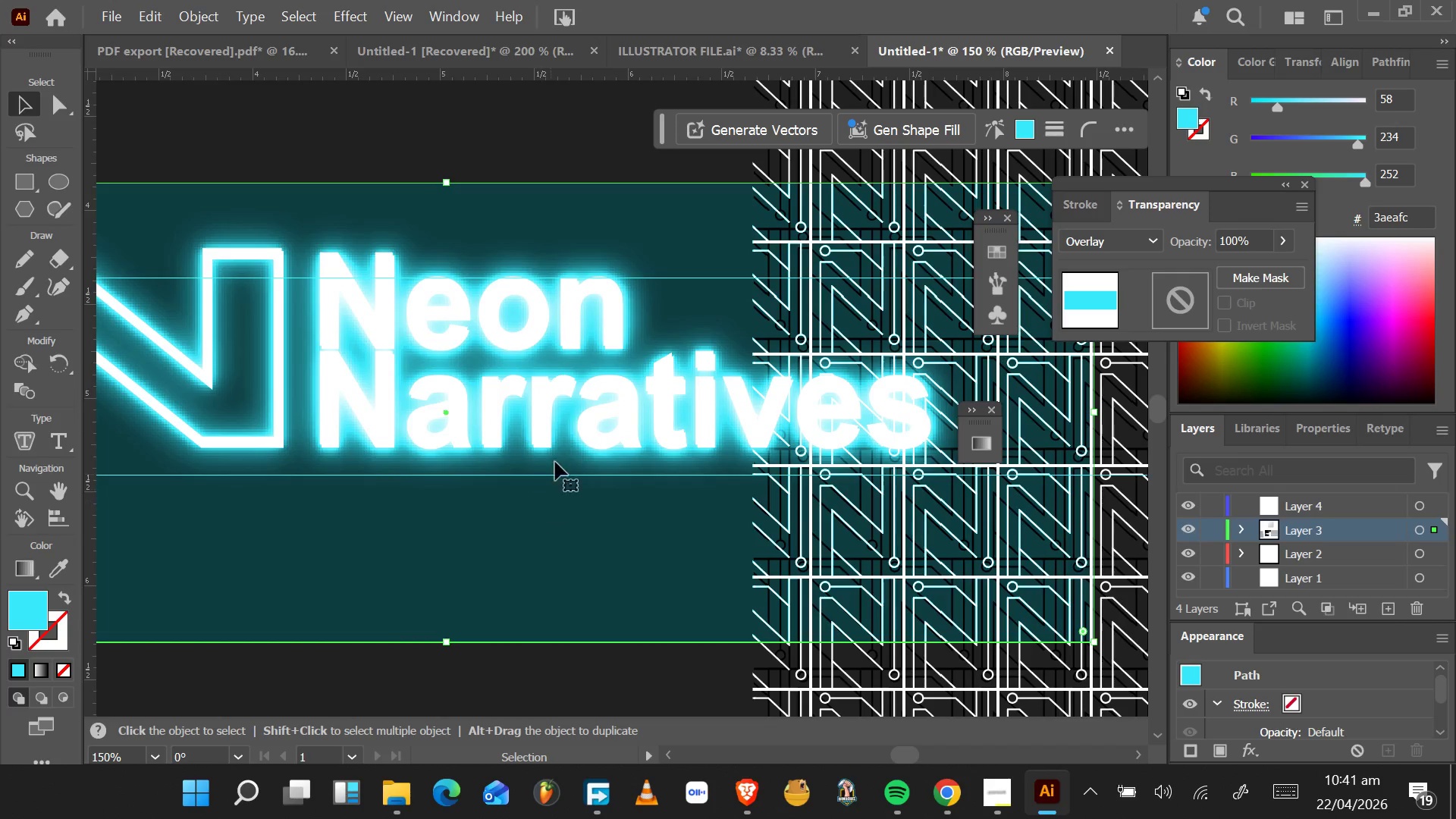 
wait(6.42)
 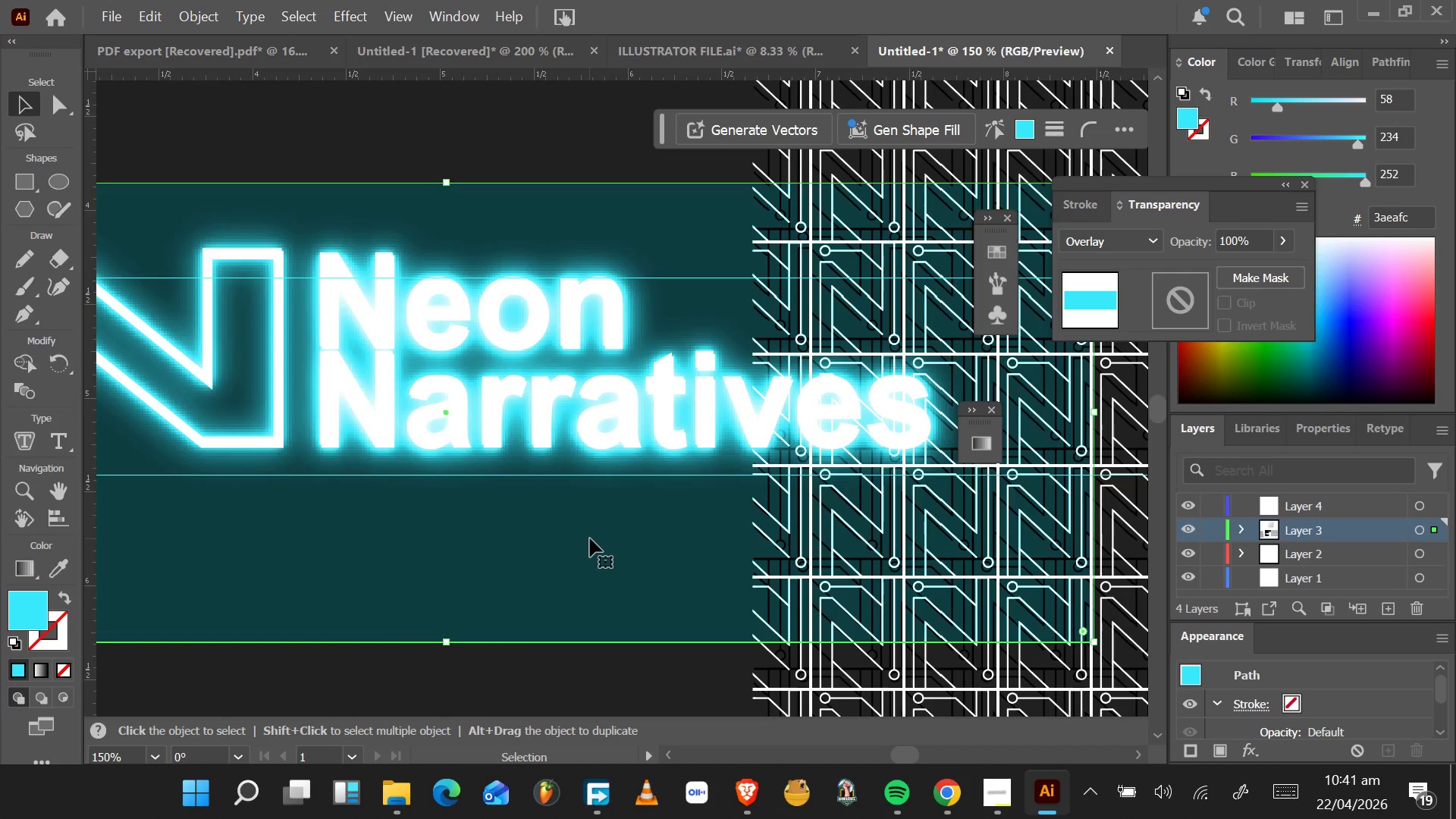 
left_click([537, 425])
 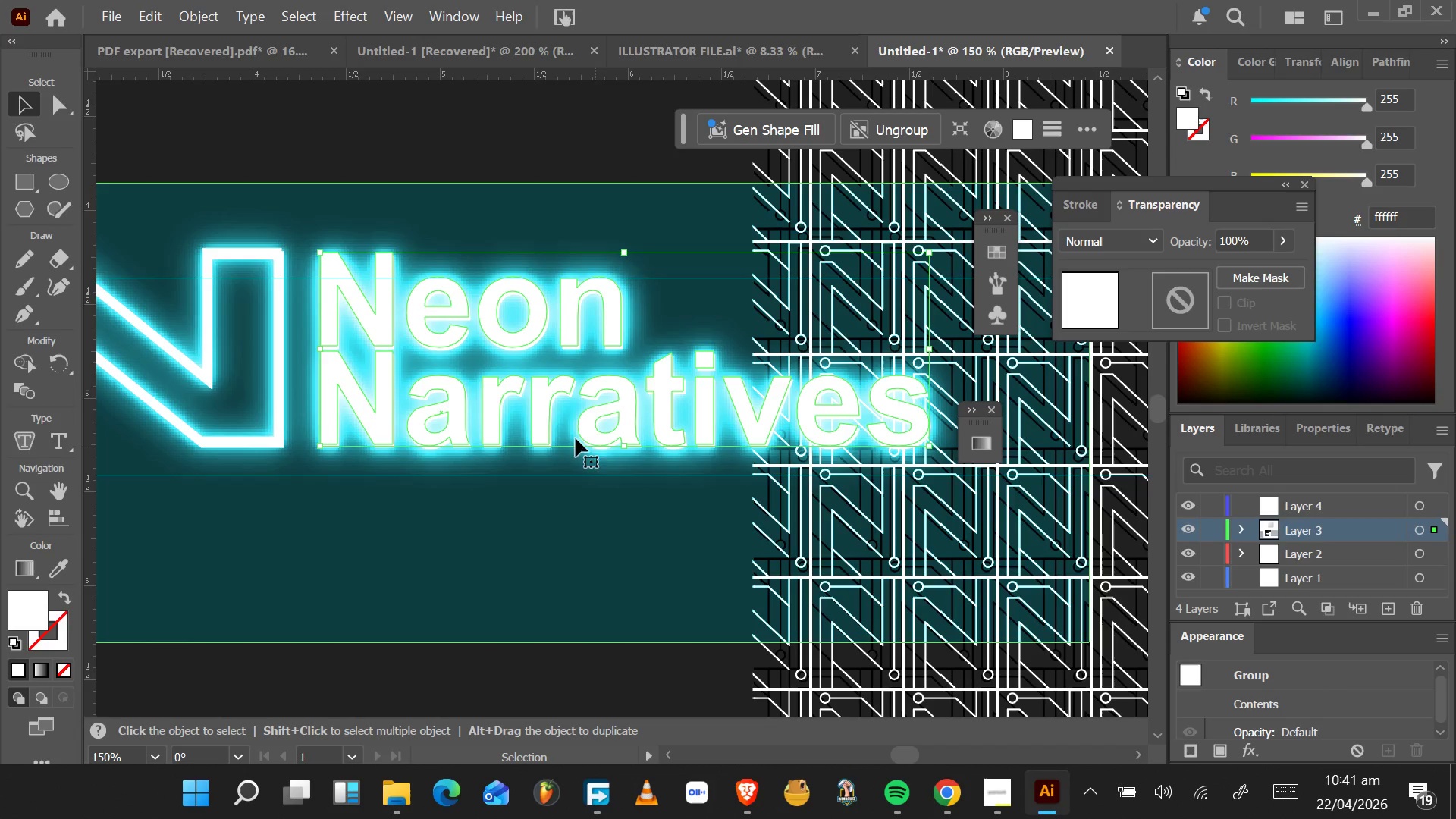 
left_click_drag(start_coordinate=[536, 417], to_coordinate=[529, 739])
 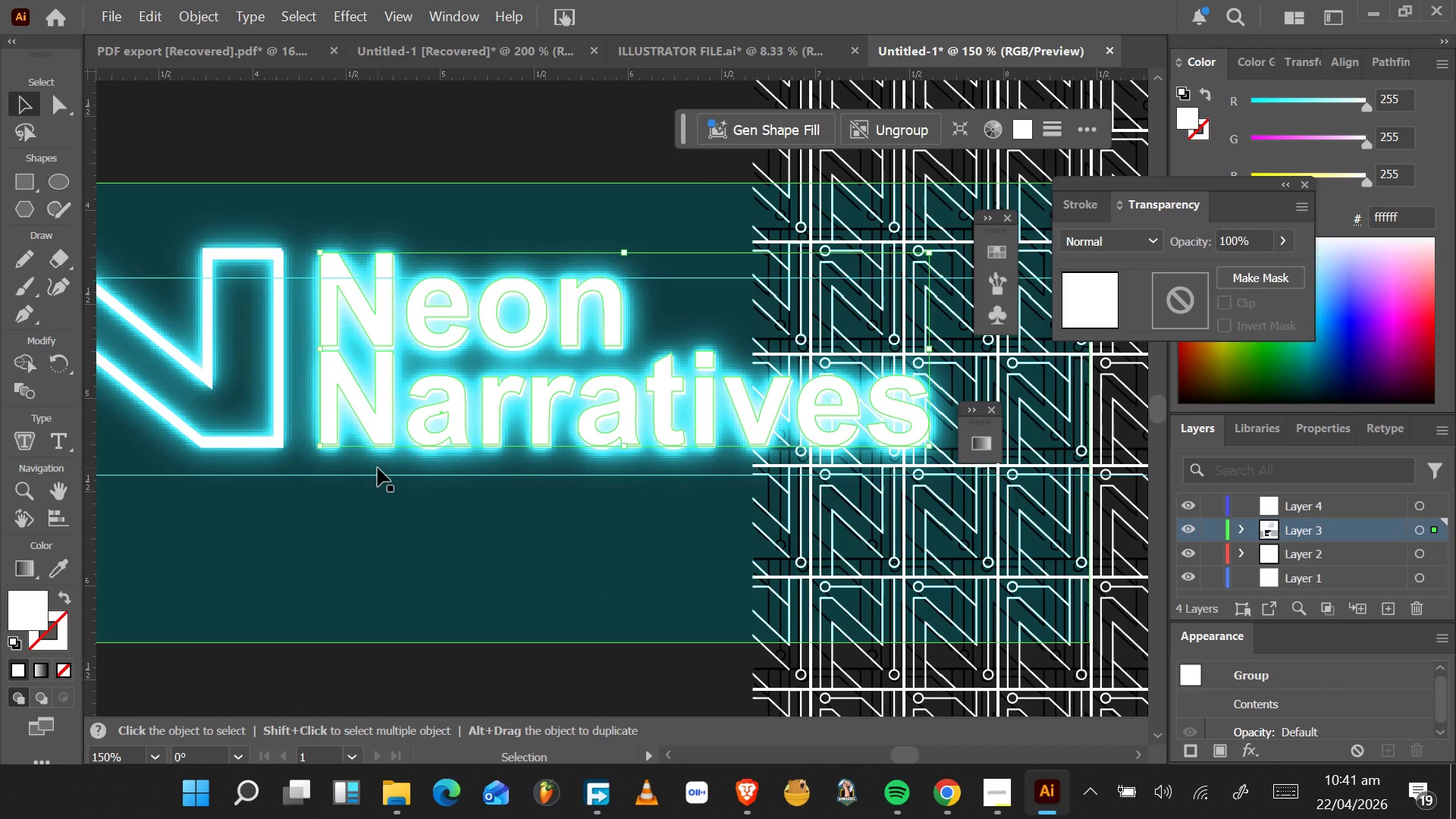 
key(Control+Z)
 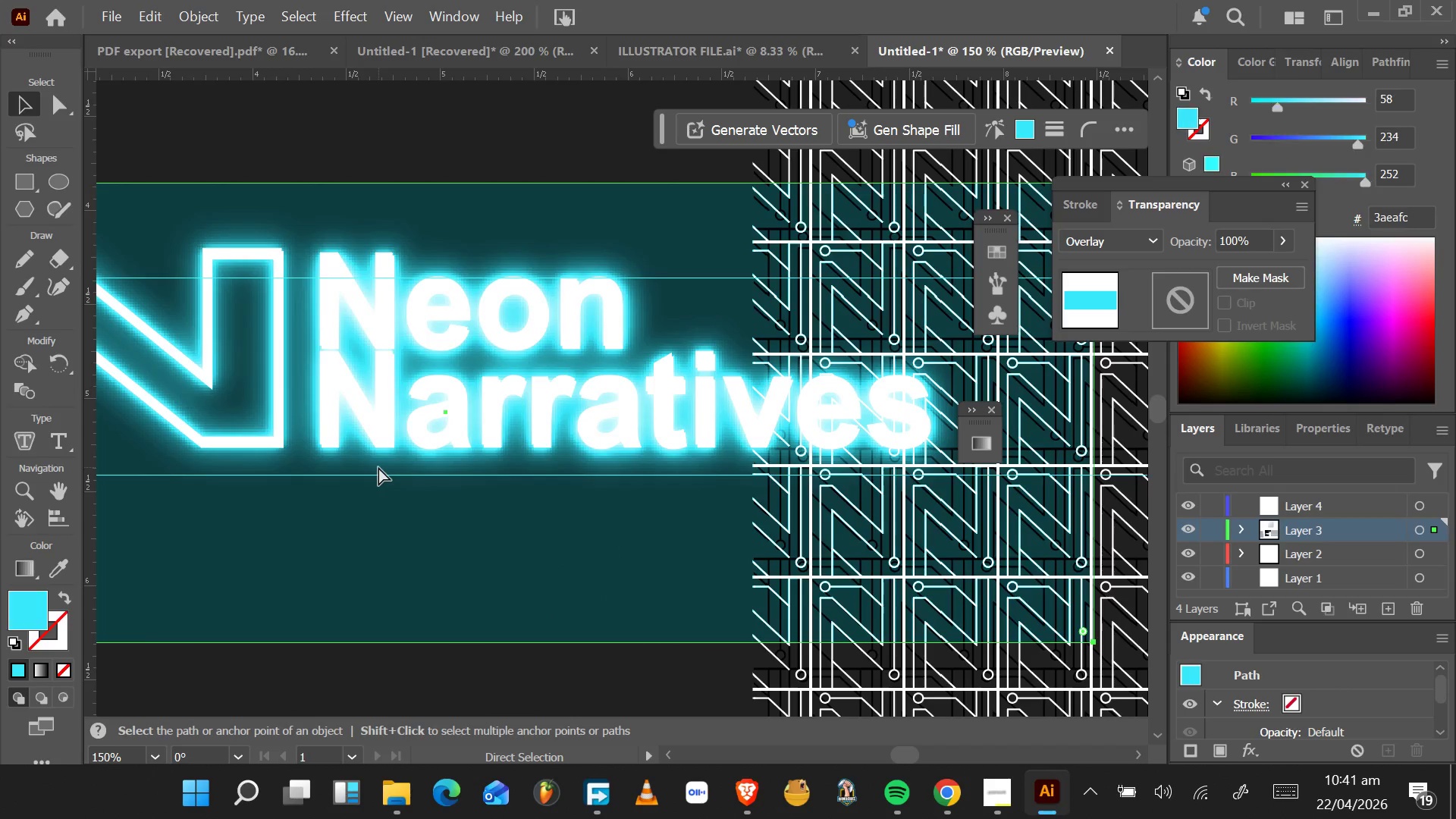 
key(Control+Z)
 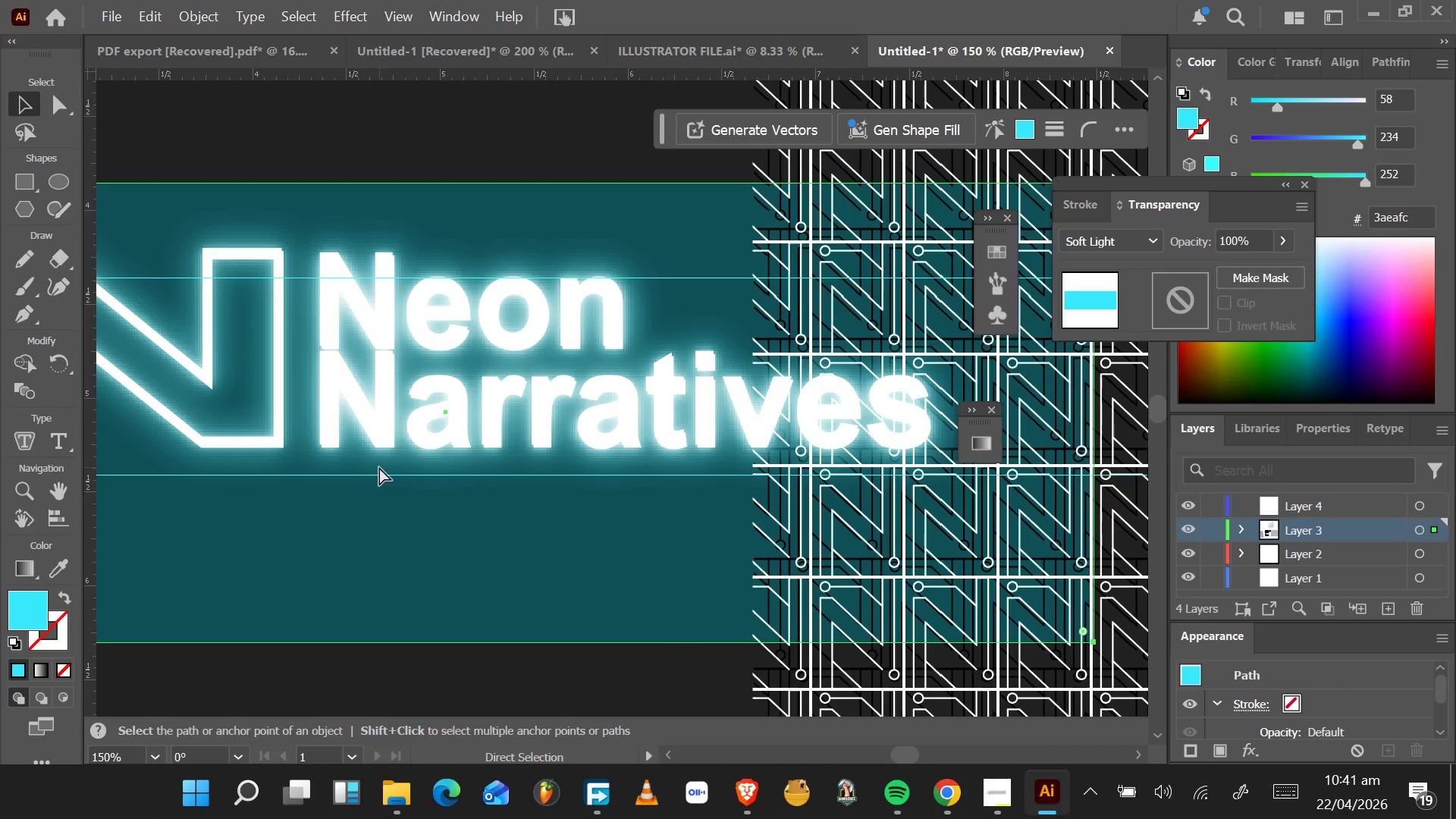 
key(Control+Z)
 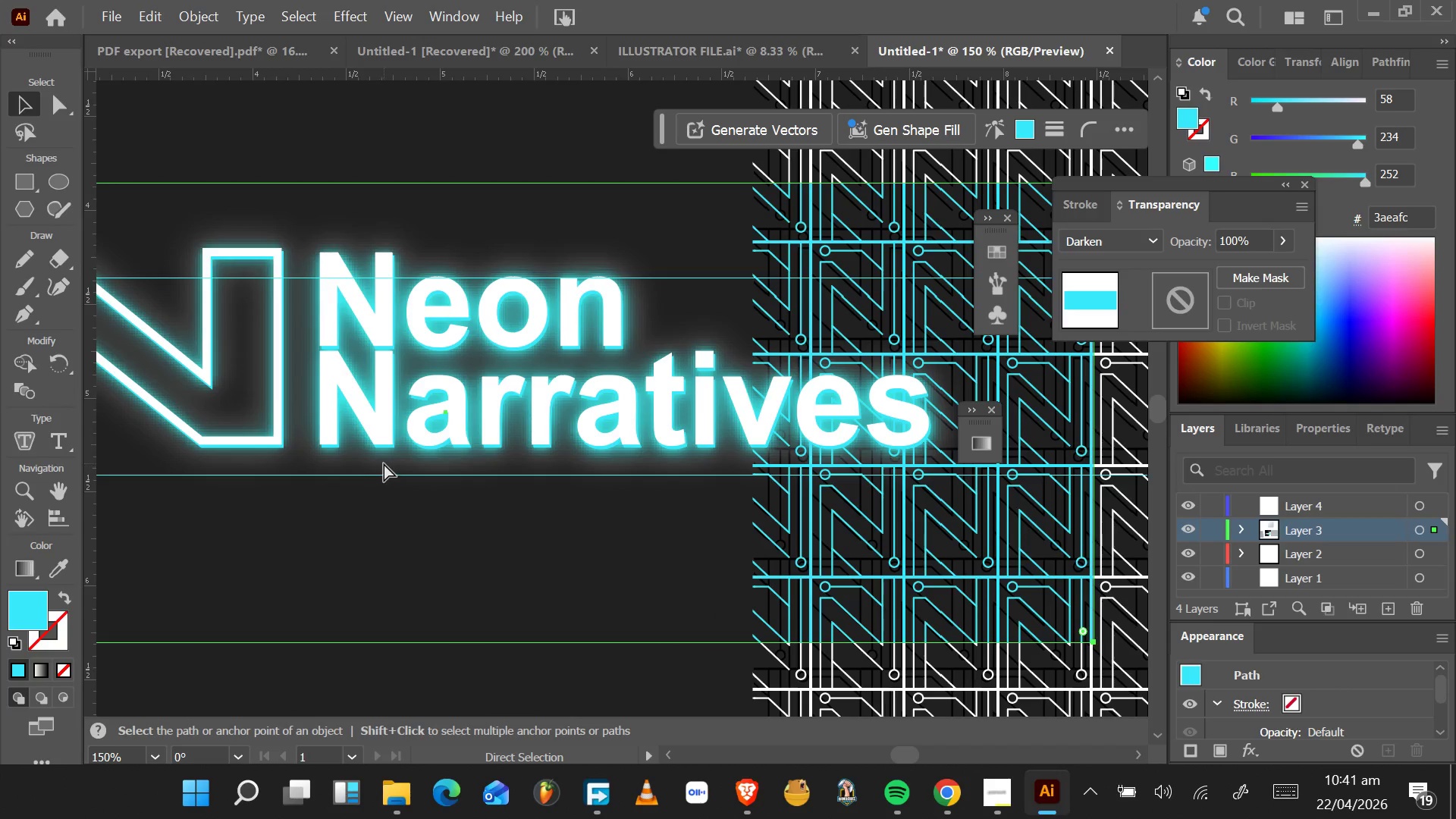 
key(Control+Z)
 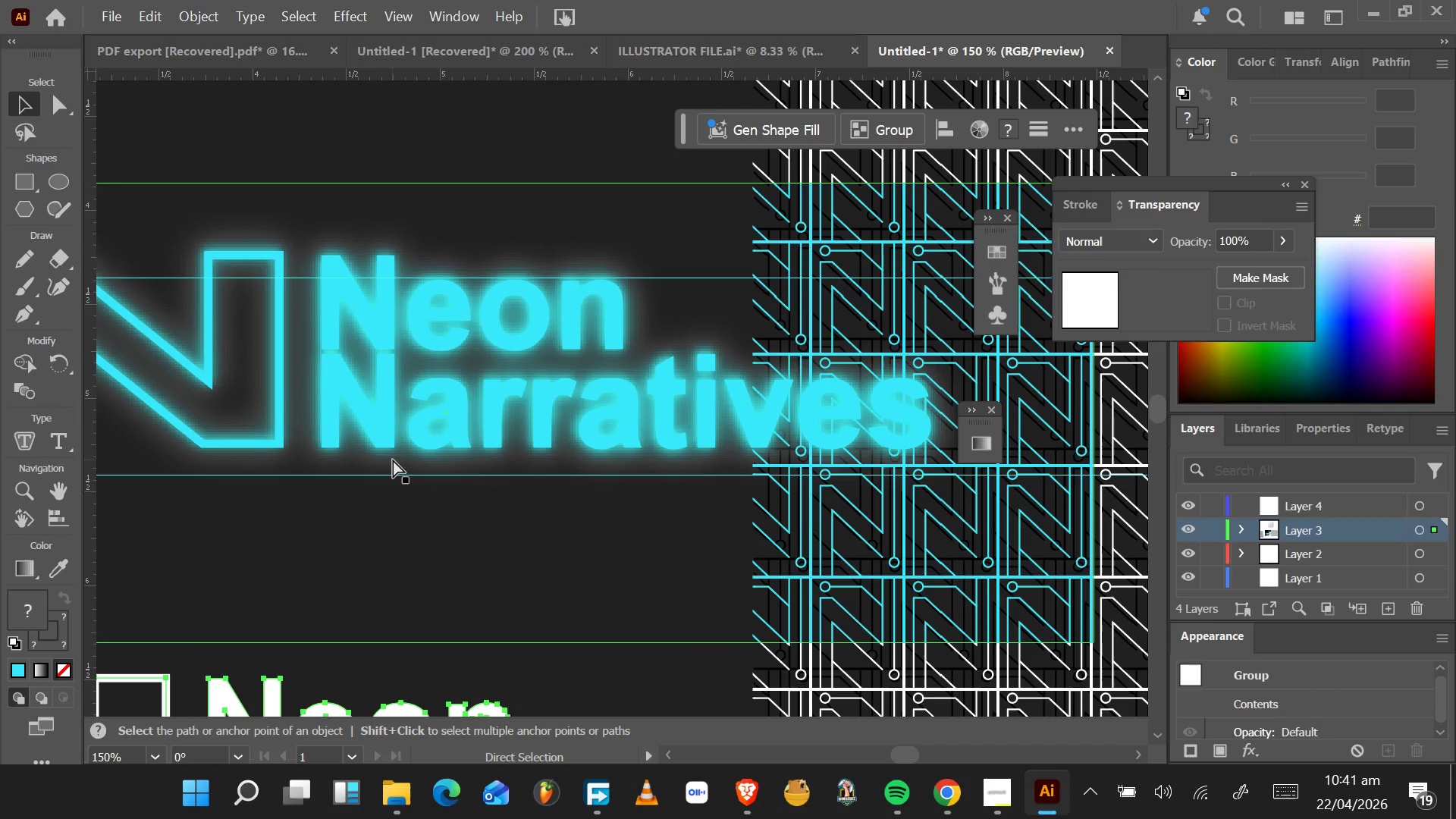 
key(Control+Z)
 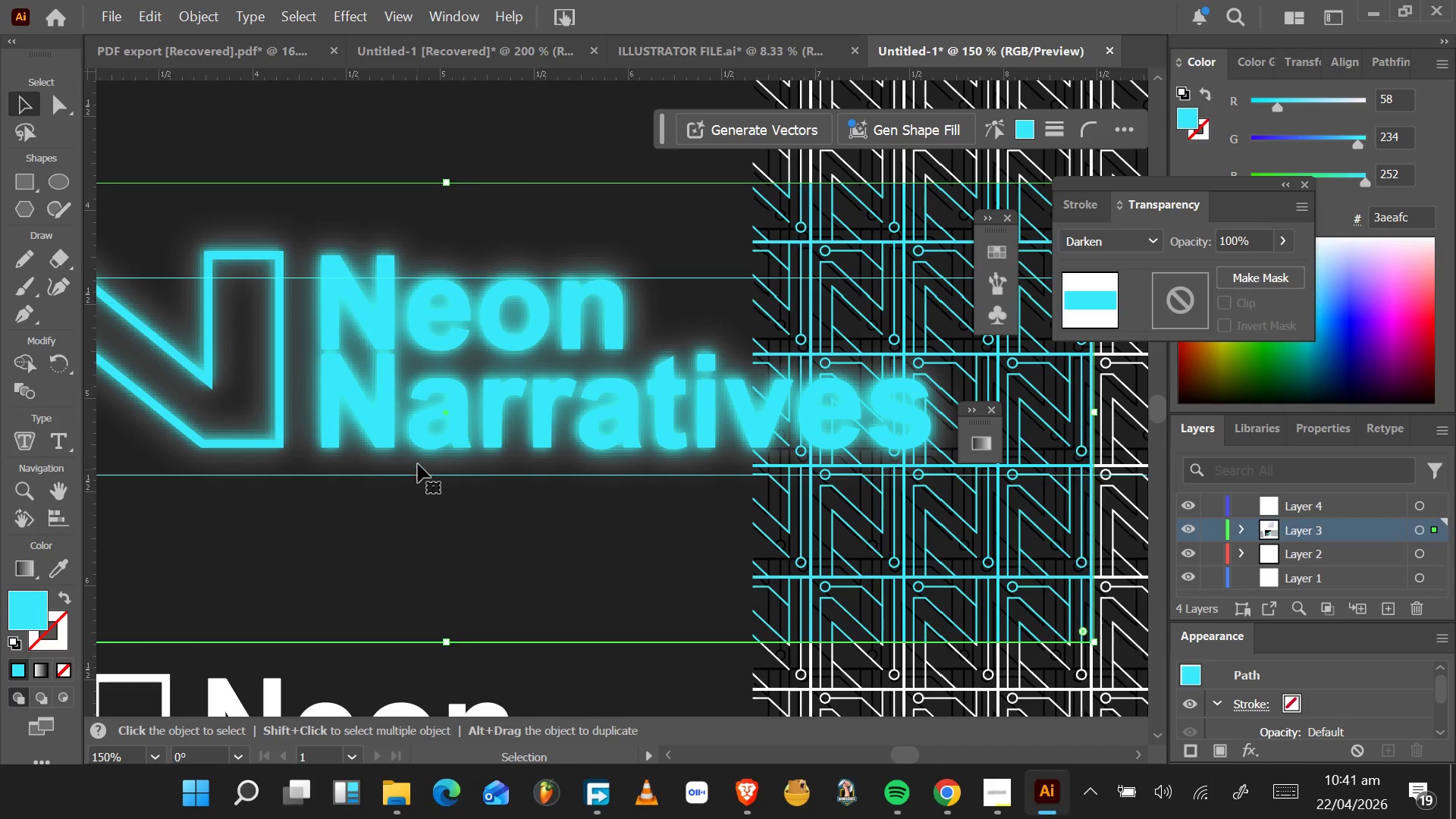 
left_click_drag(start_coordinate=[405, 544], to_coordinate=[544, 163])
 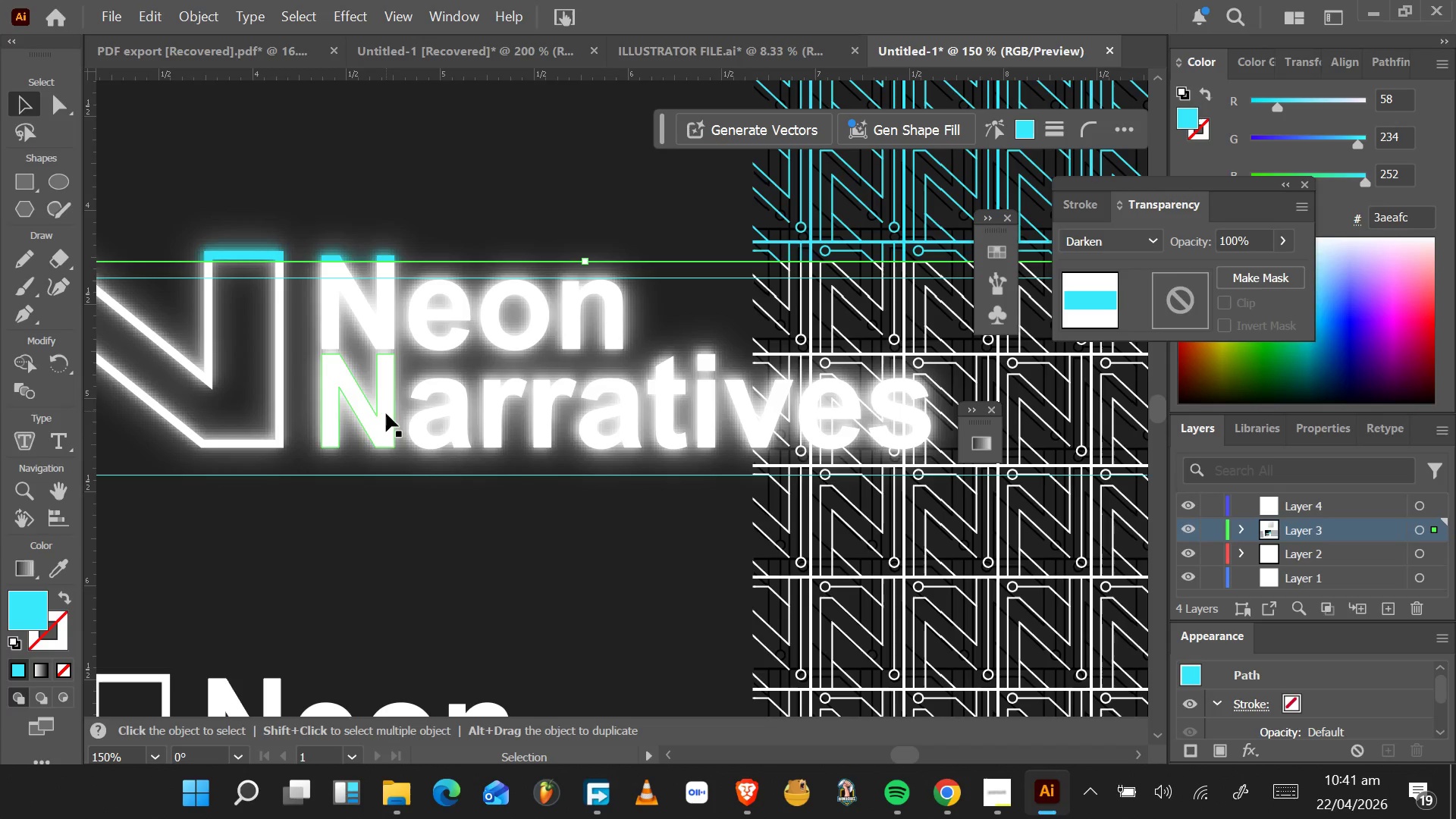 
left_click([385, 417])
 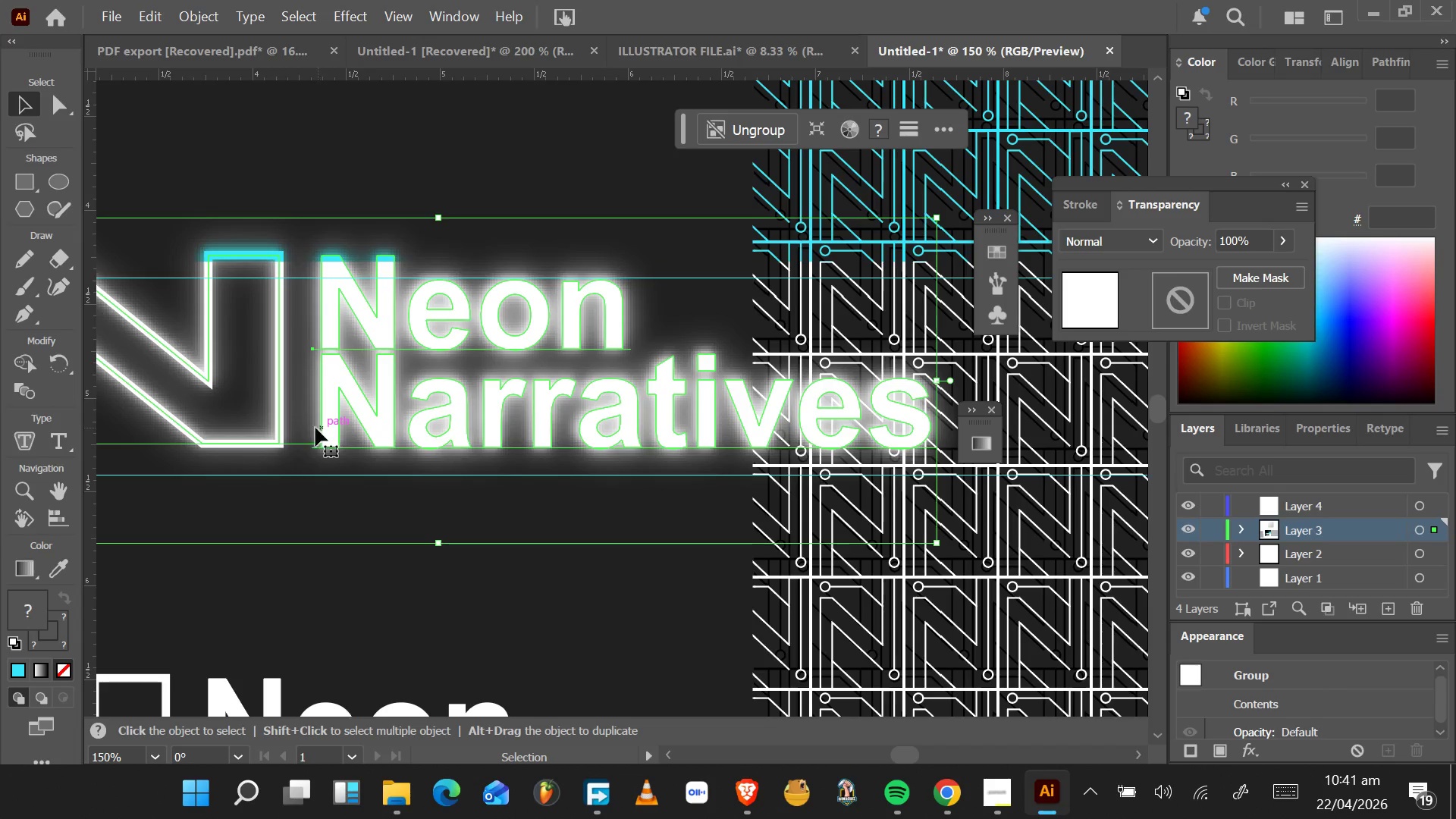 
hold_key(key=ShiftLeft, duration=0.69)
 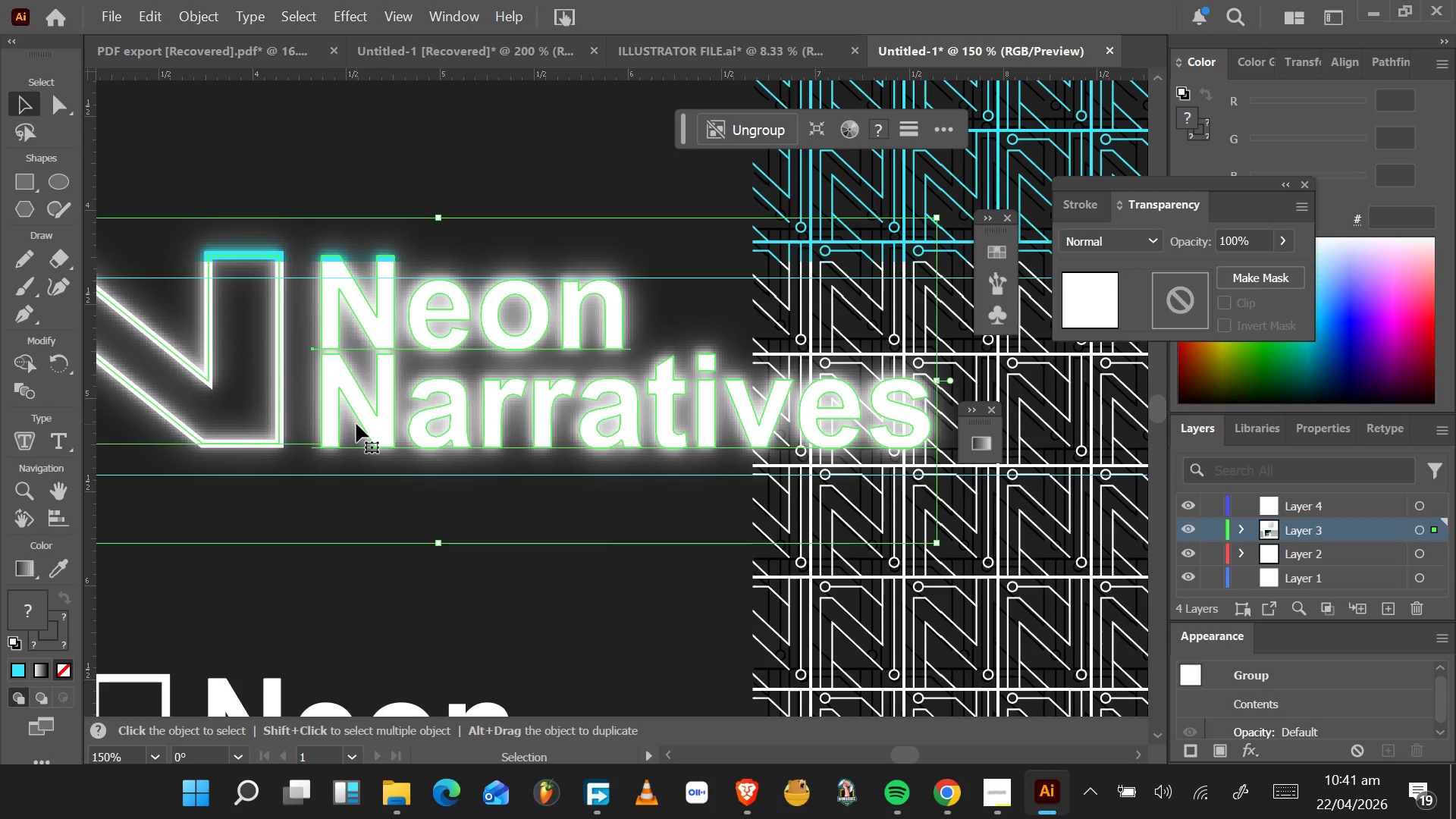 
right_click([356, 424])
 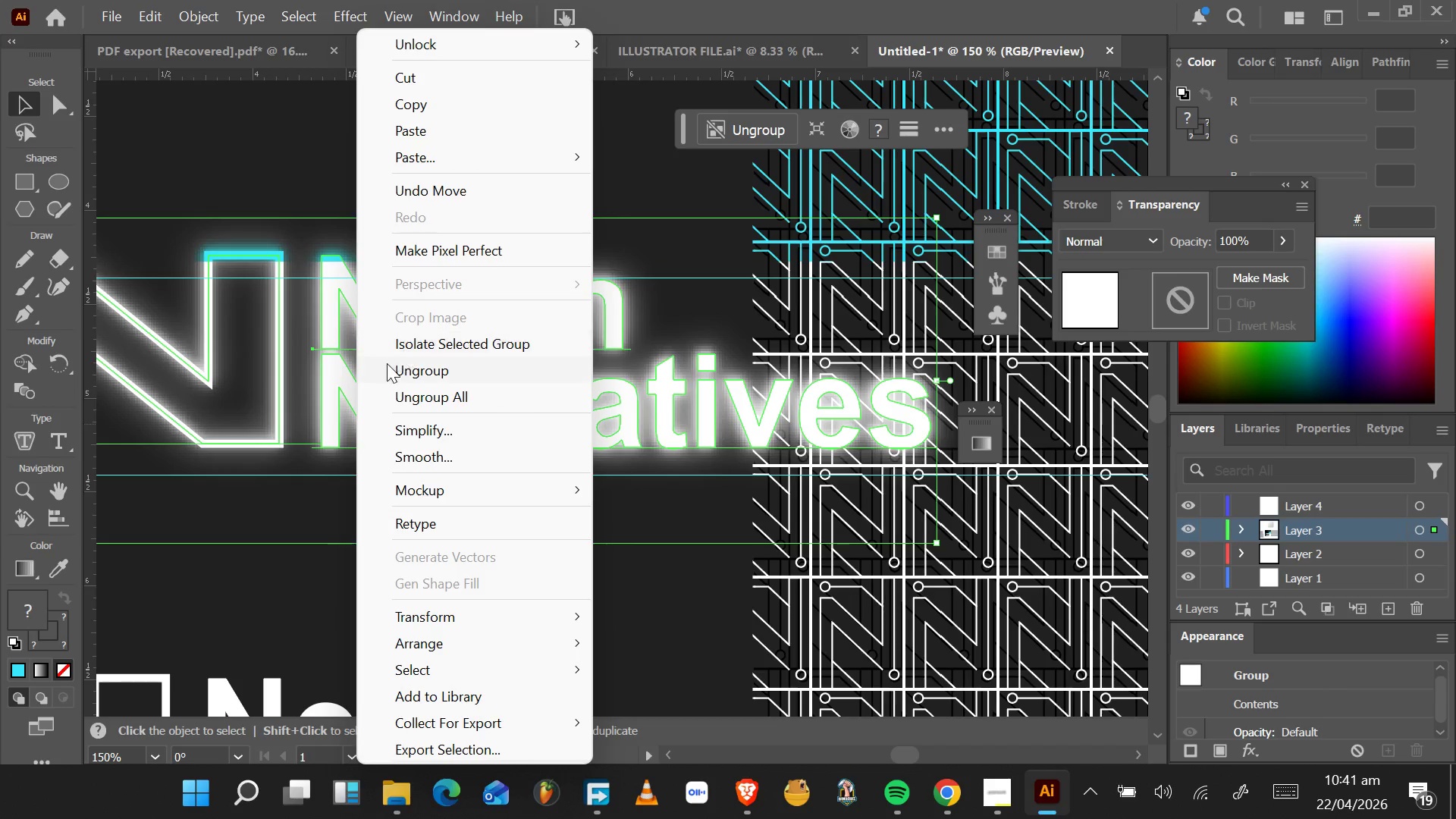 
wait(5.81)
 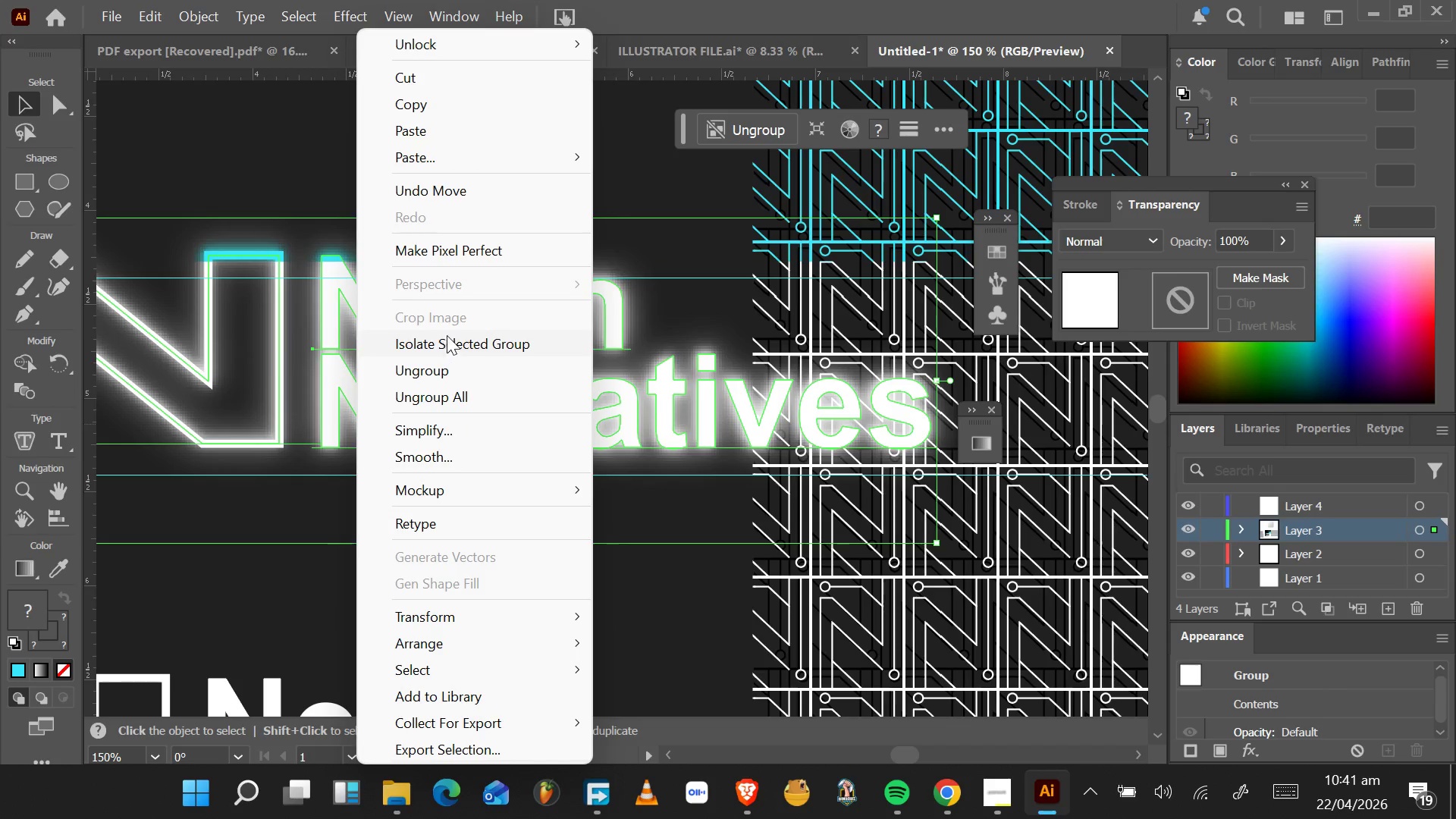 
double_click([341, 391])
 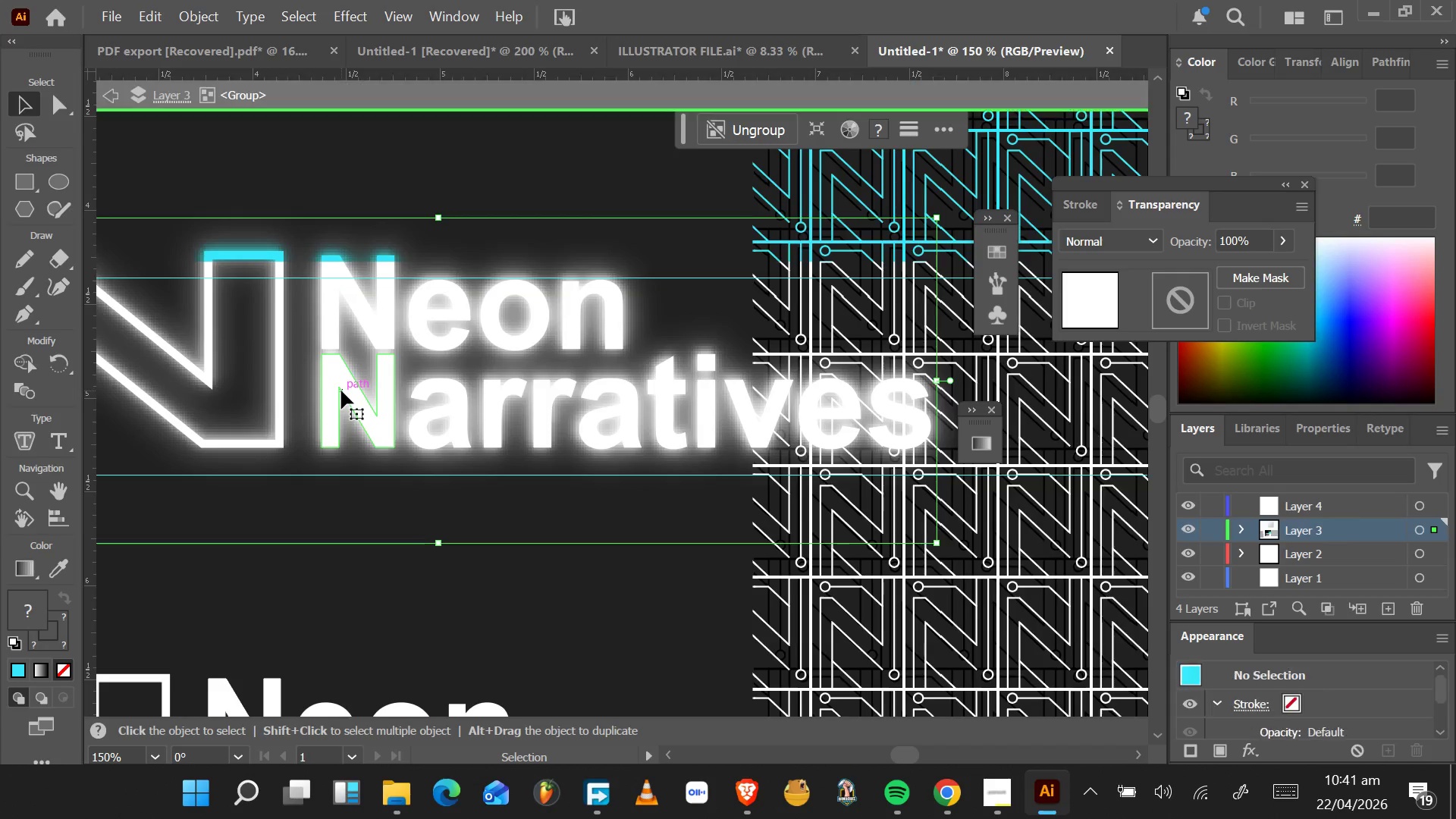 
triple_click([341, 391])
 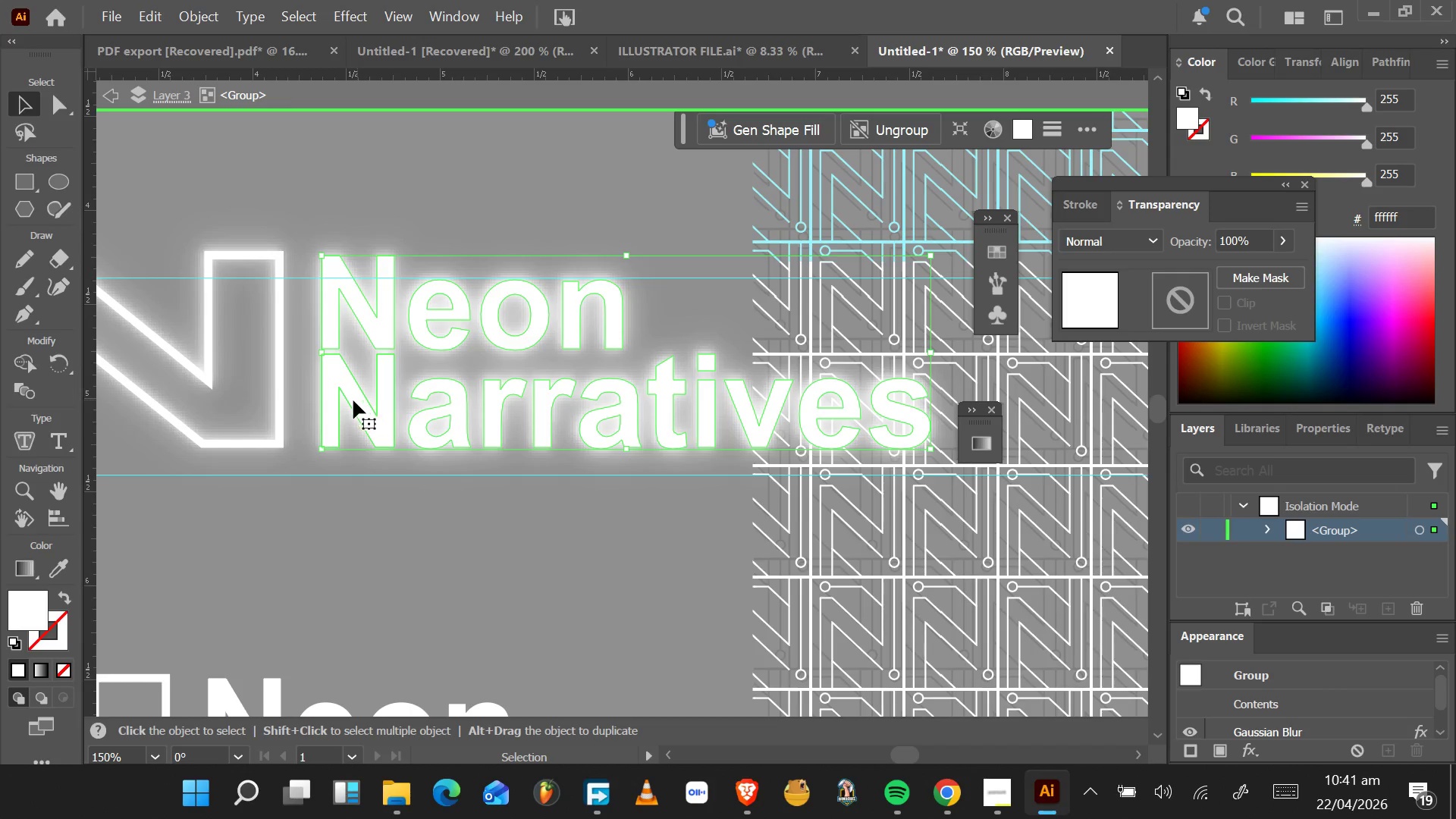 
hold_key(key=ShiftLeft, duration=1.2)
left_click([278, 413])
 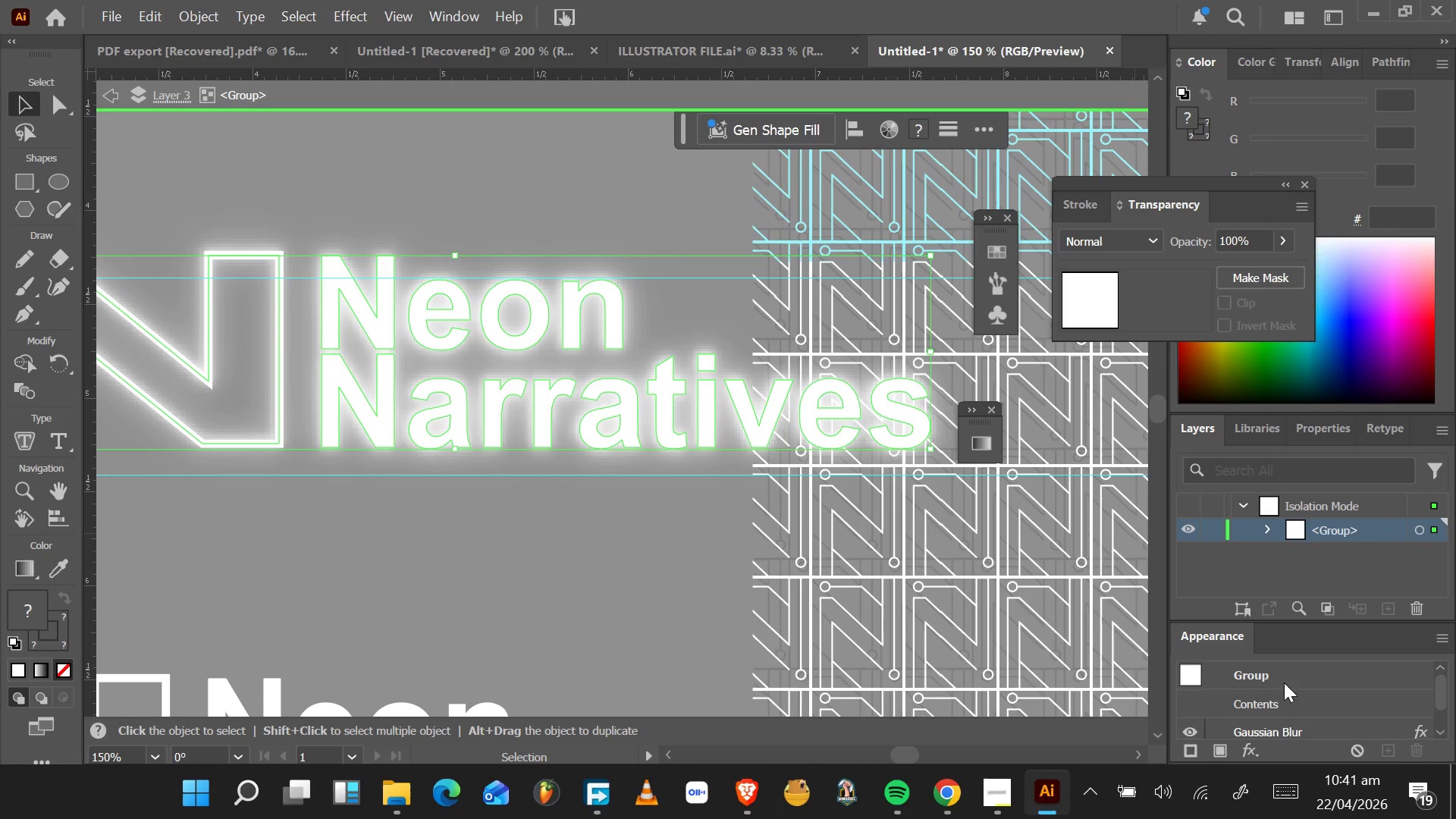 
scroll: coordinate [1313, 726], scroll_direction: down, amount: 2.0
 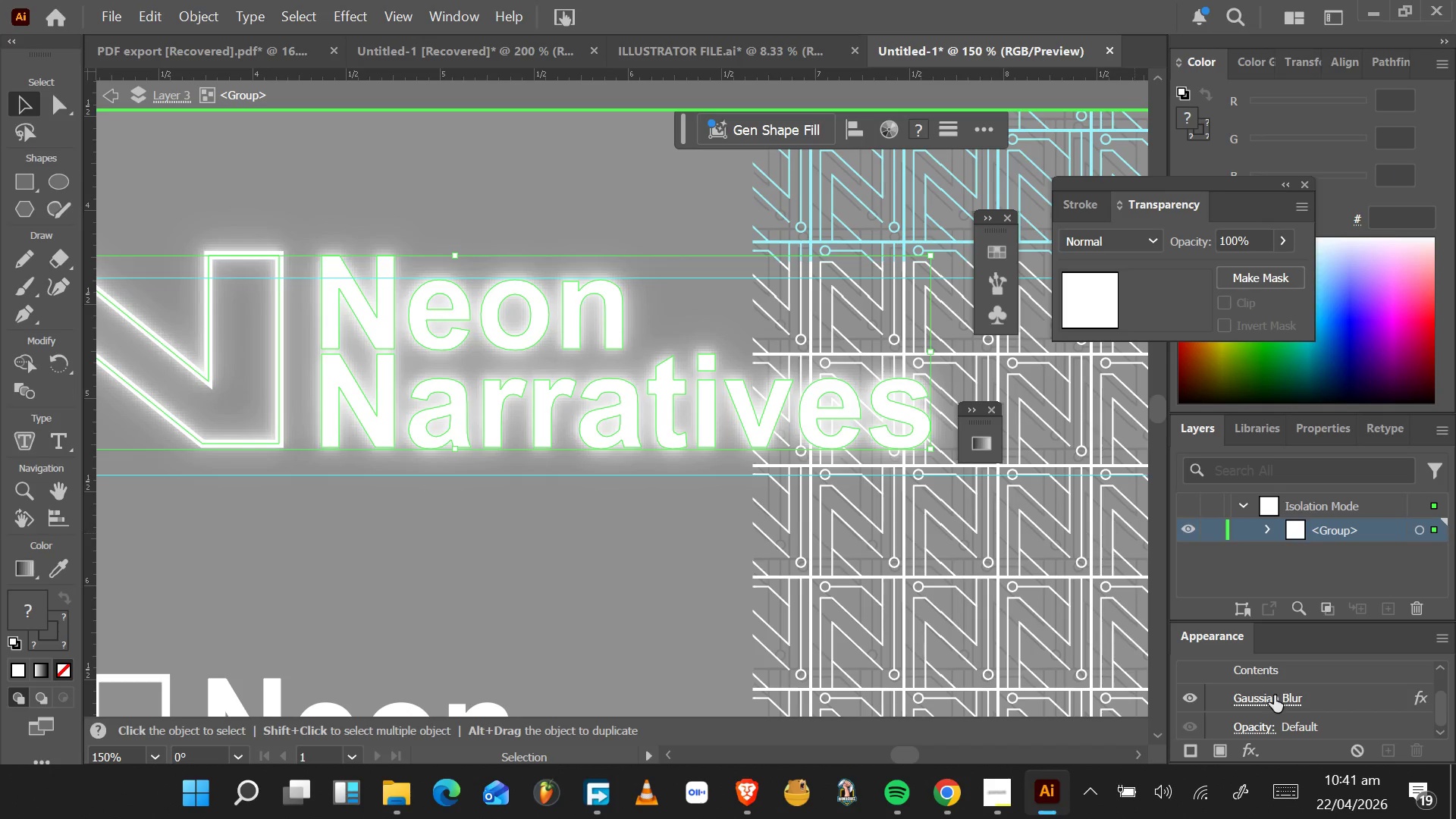 
left_click([1274, 695])
 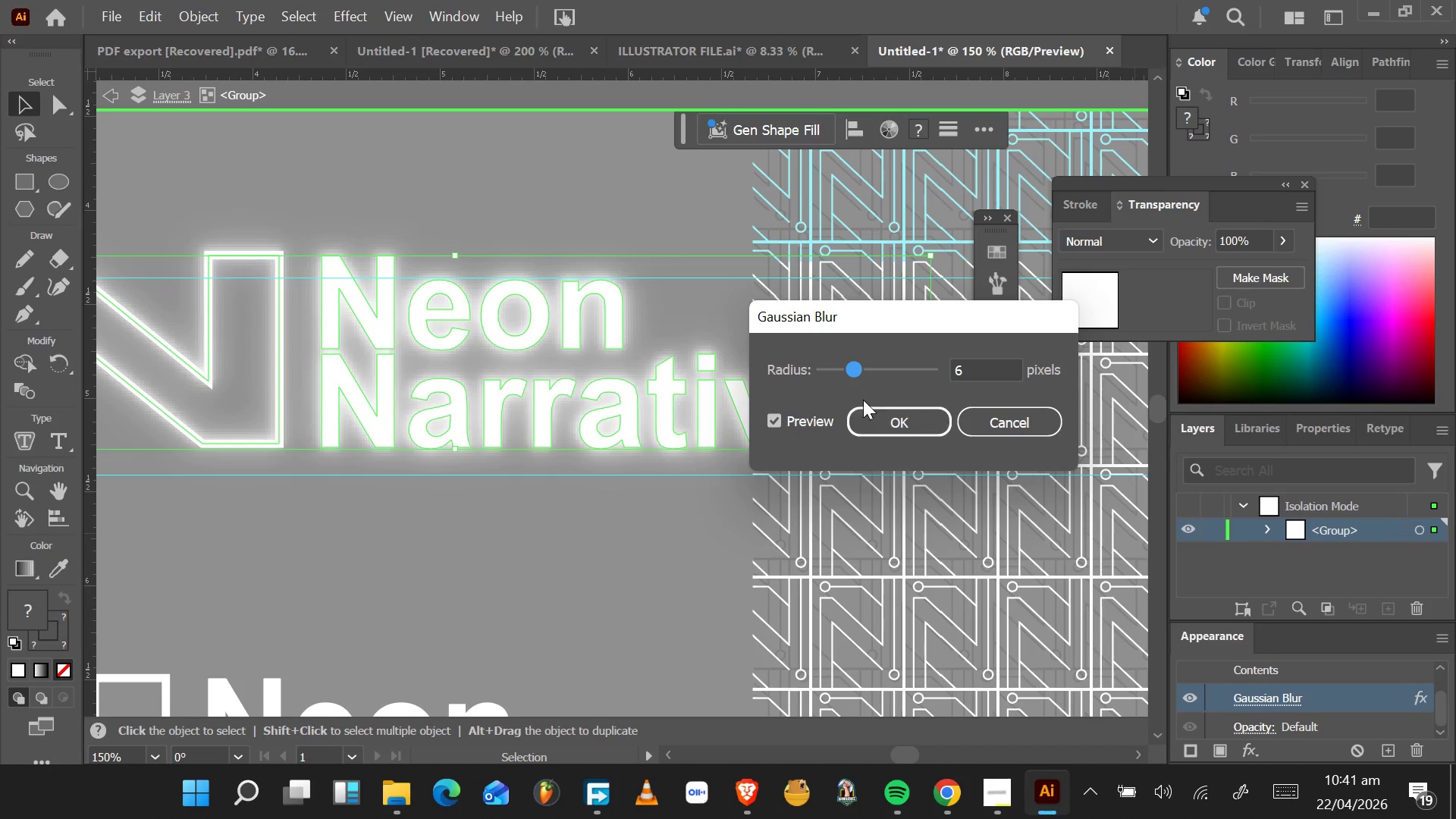 
left_click_drag(start_coordinate=[852, 374], to_coordinate=[835, 373])
 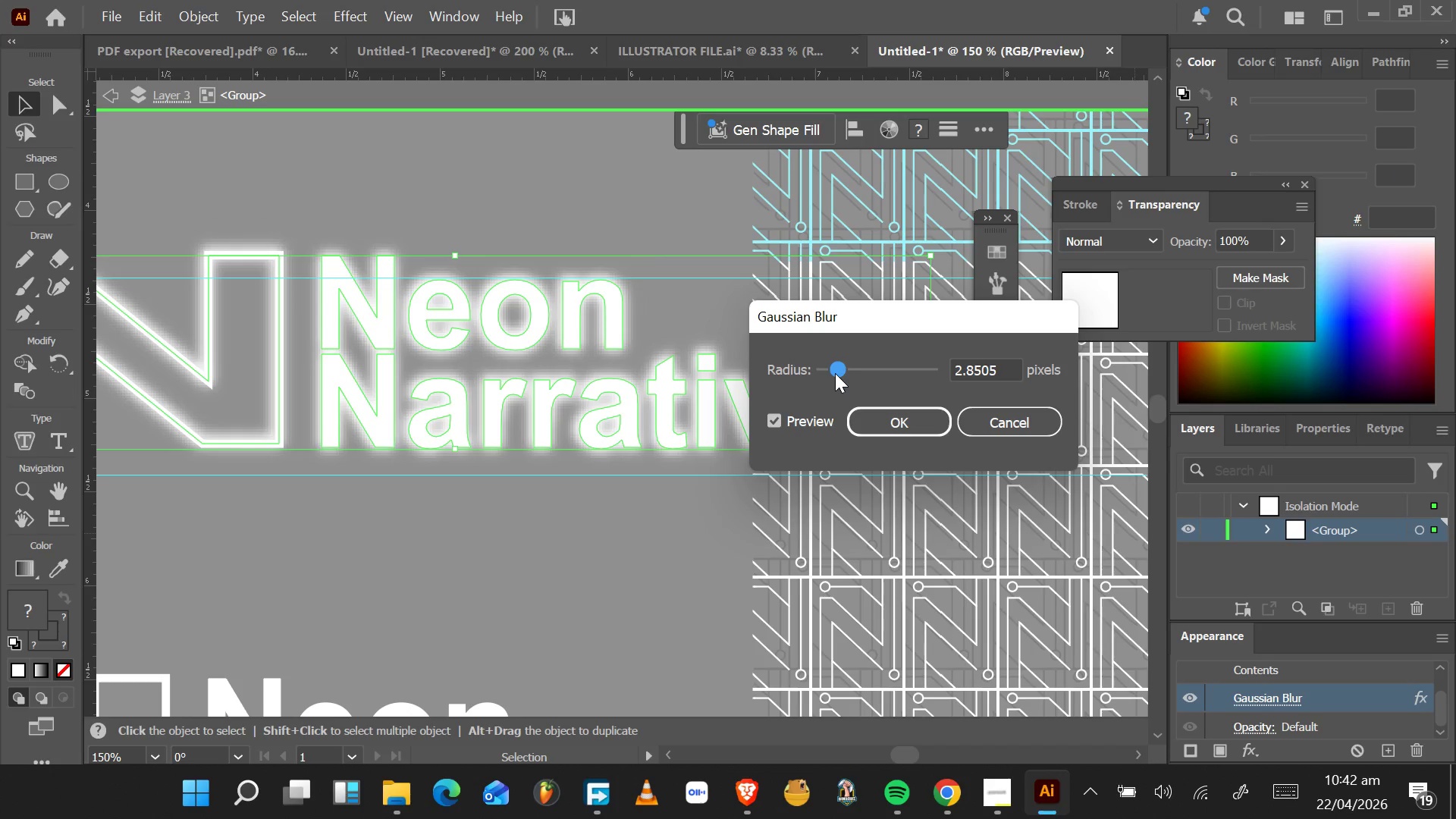 
left_click_drag(start_coordinate=[835, 373], to_coordinate=[829, 373])
 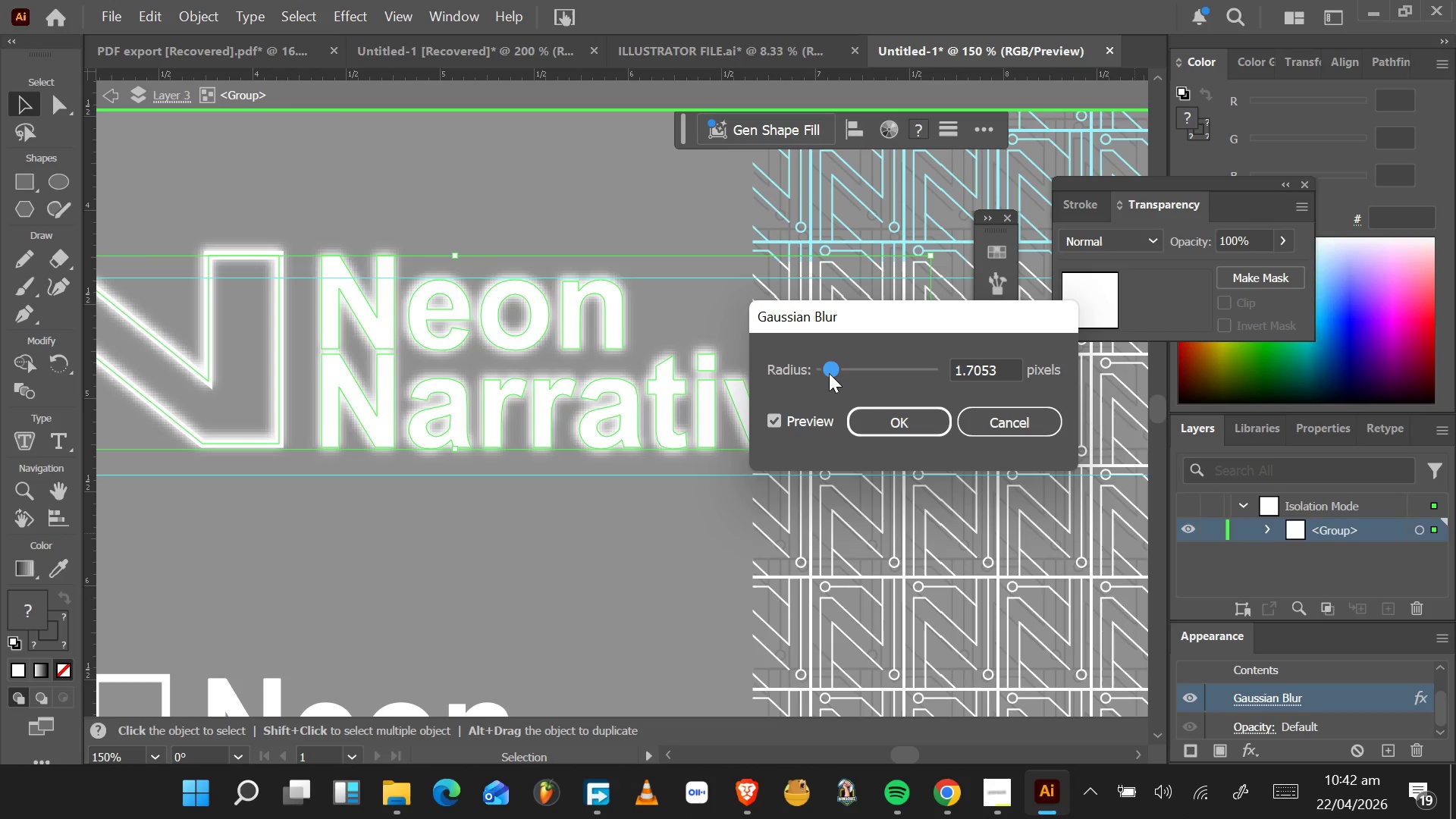 
left_click_drag(start_coordinate=[829, 373], to_coordinate=[821, 373])
 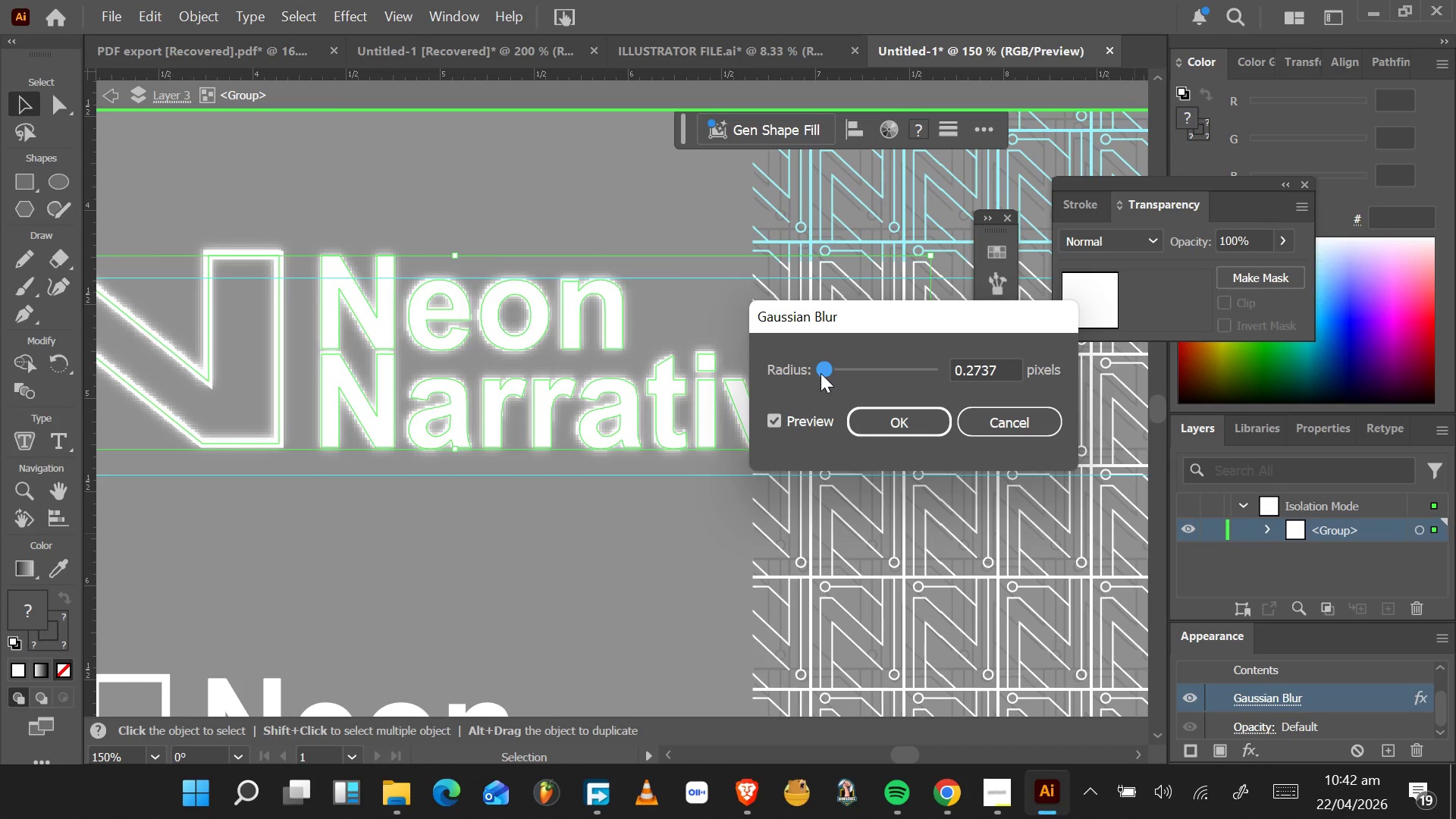 
left_click_drag(start_coordinate=[821, 373], to_coordinate=[811, 374])
 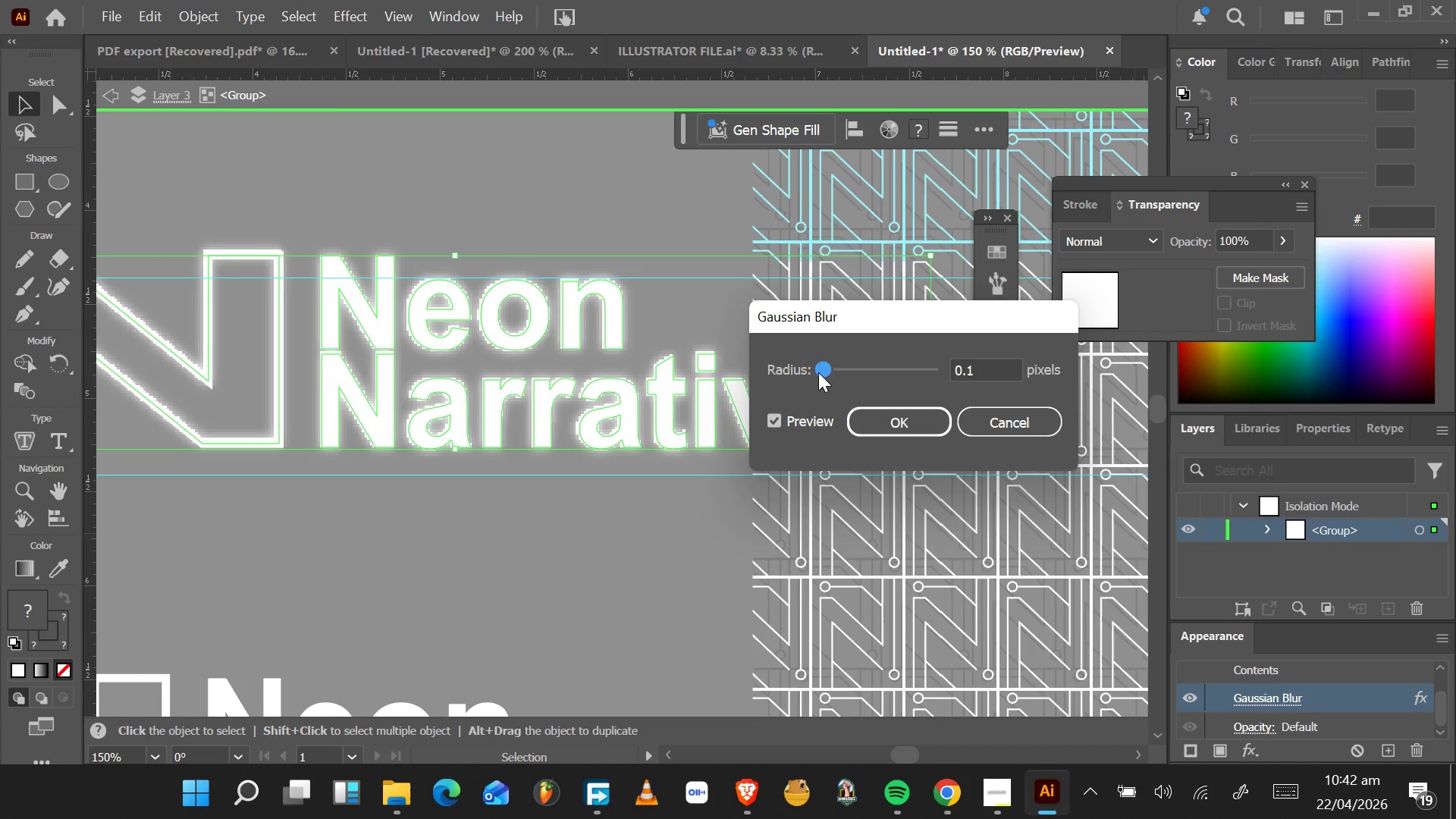 
left_click_drag(start_coordinate=[819, 372], to_coordinate=[837, 372])
 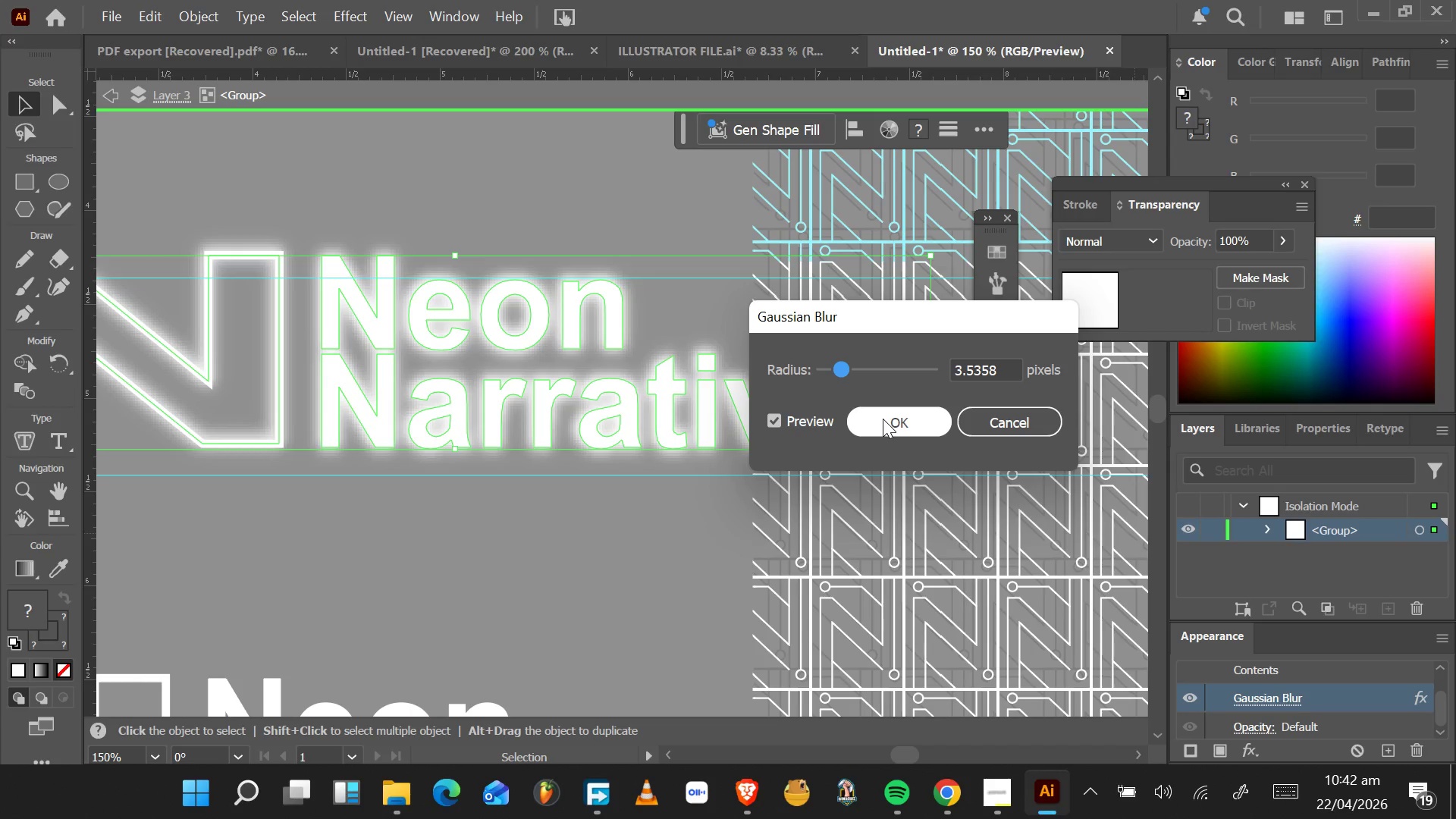 
left_click([883, 419])
 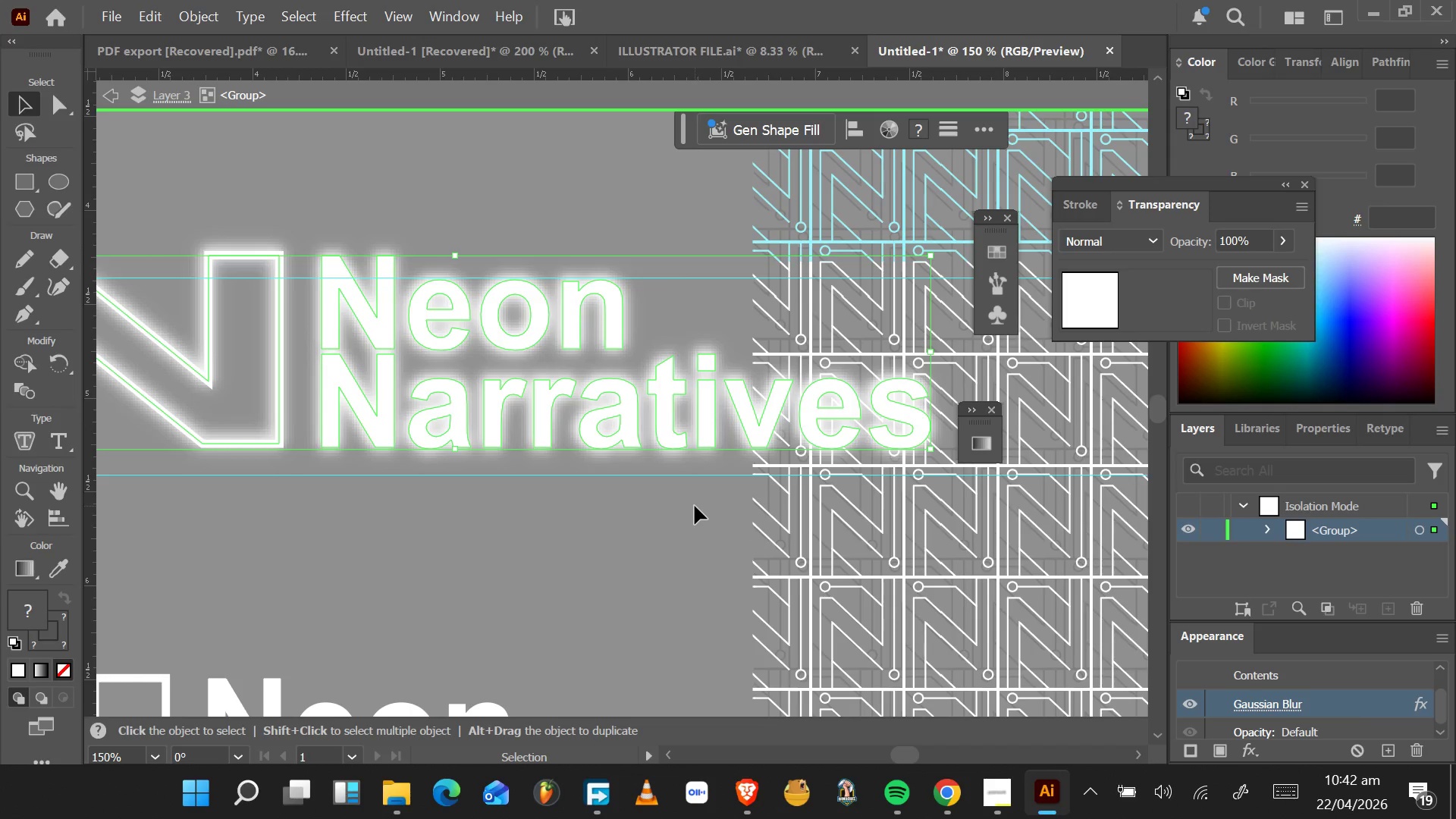 
left_click([695, 506])
 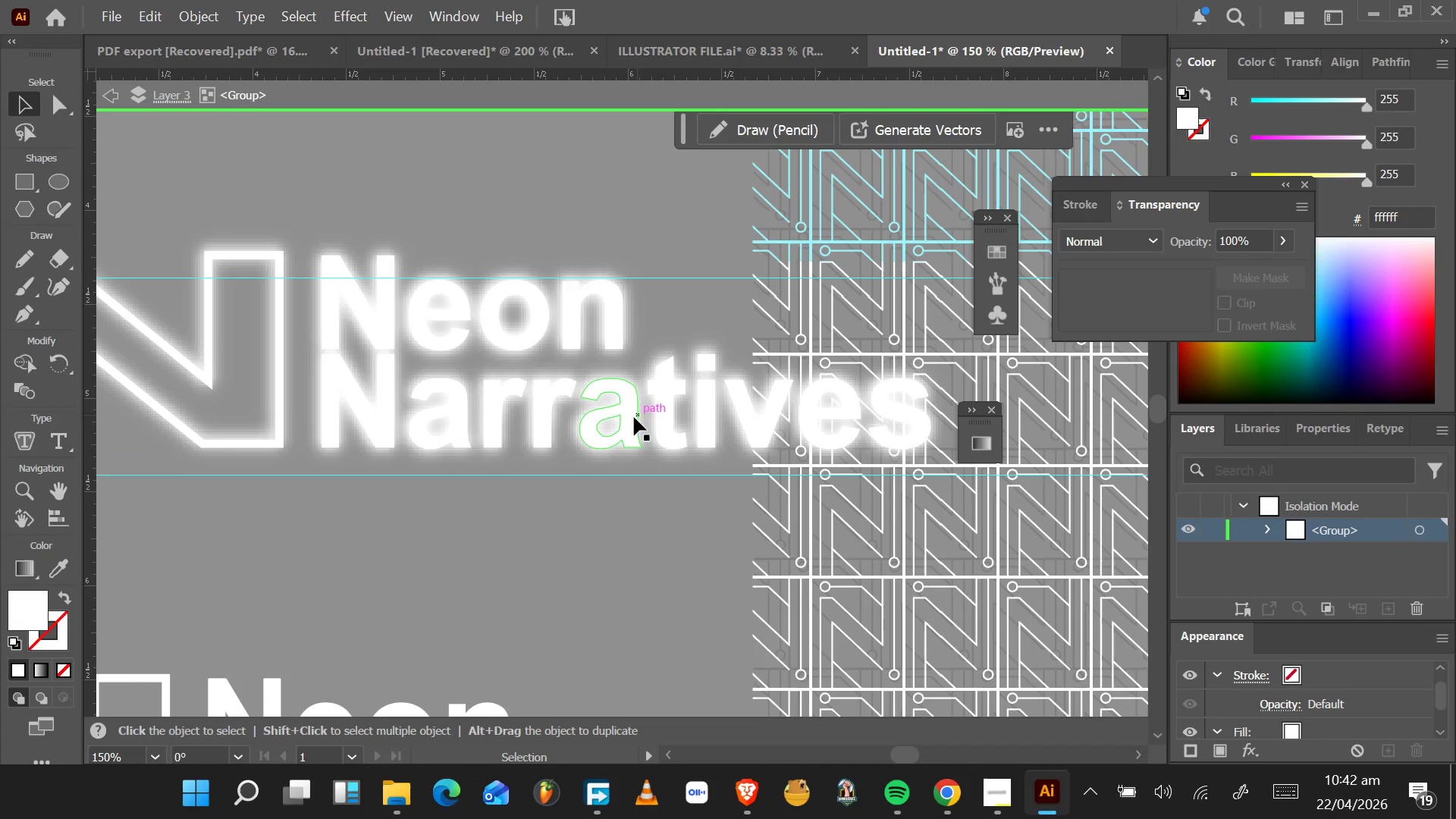 
left_click([627, 424])
 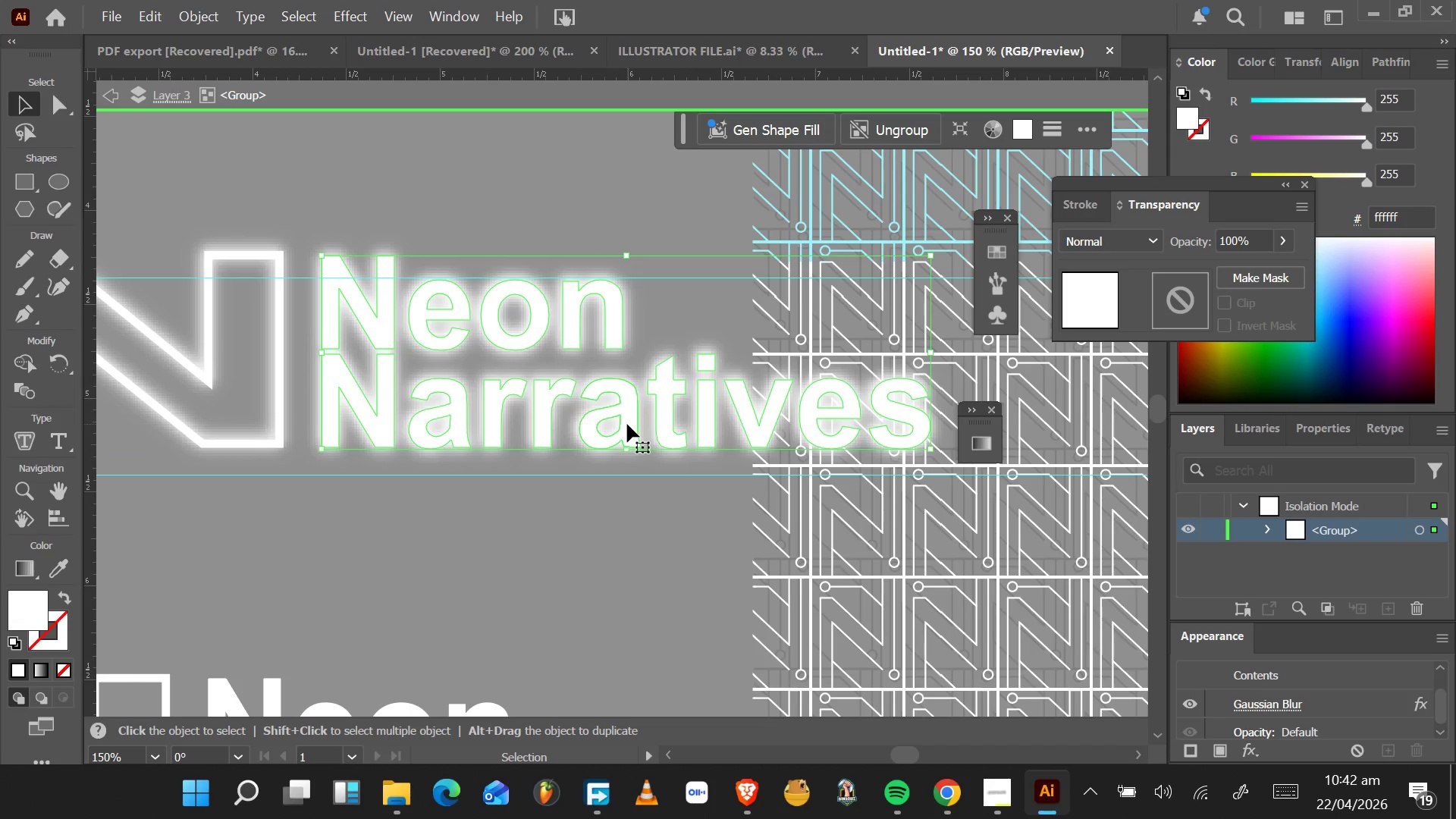 
hold_key(key=ShiftLeft, duration=1.53)
left_click([278, 431])
 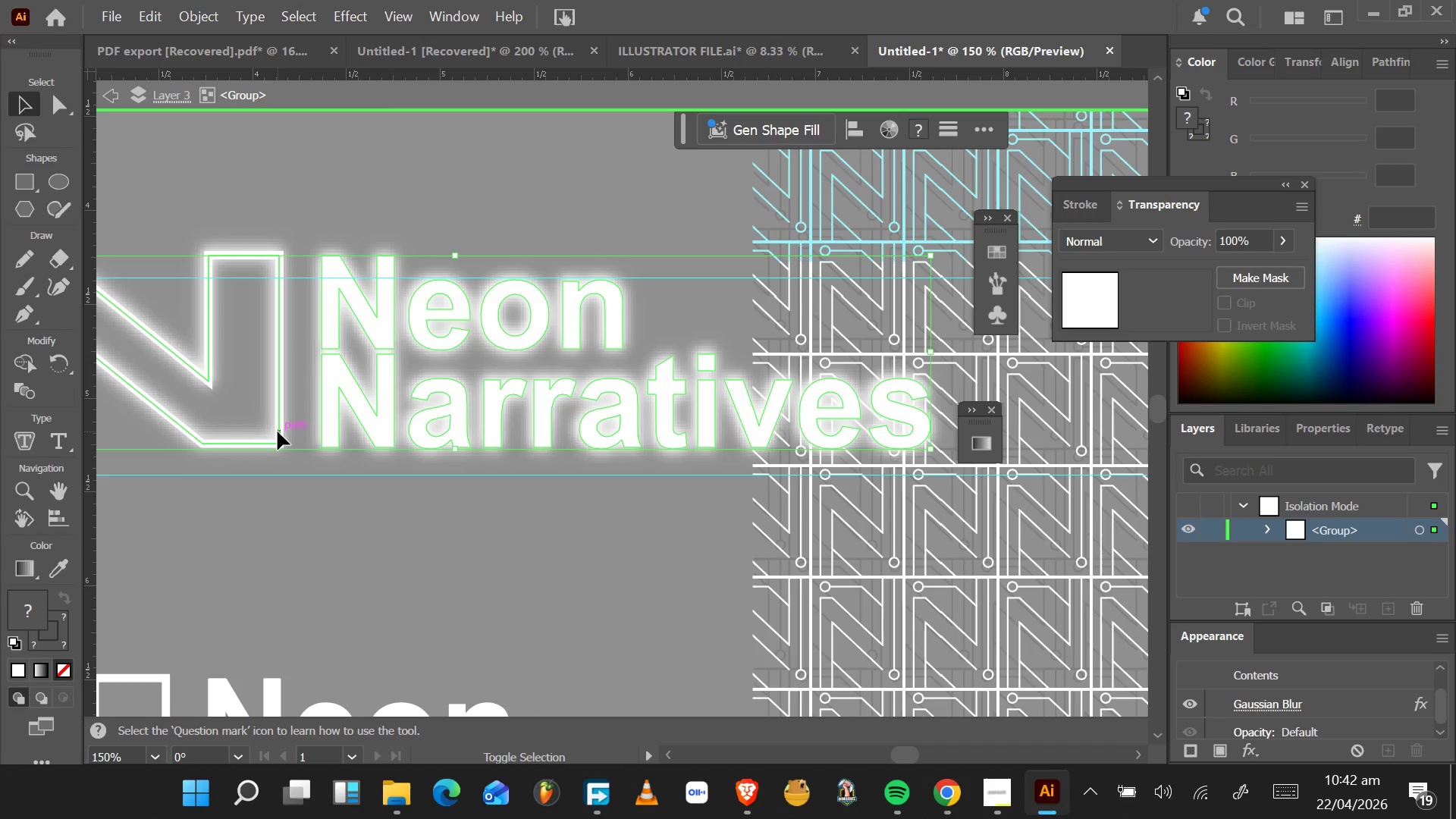 
key(Shift+ShiftLeft)
 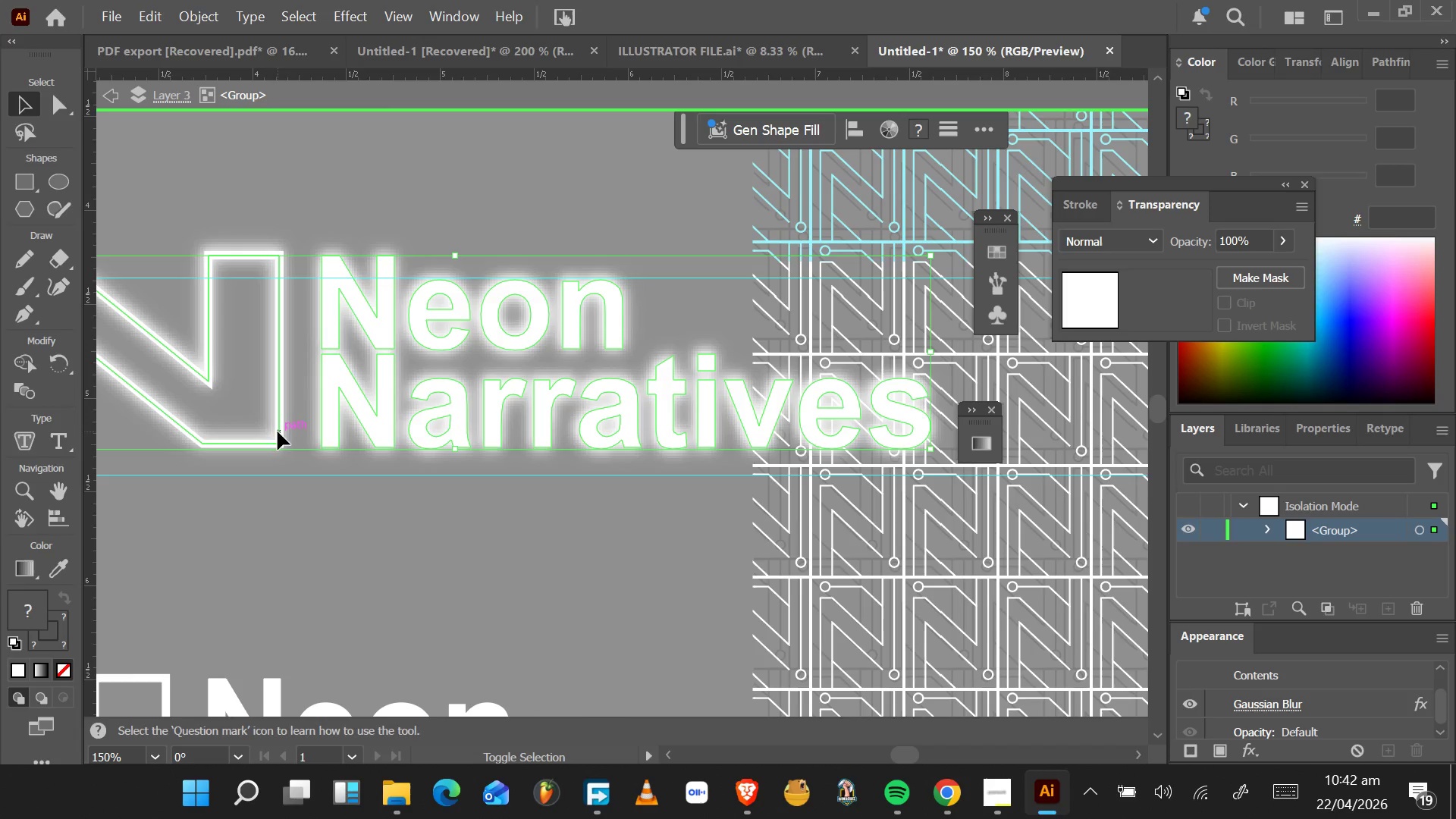 
key(Shift+ShiftLeft)
 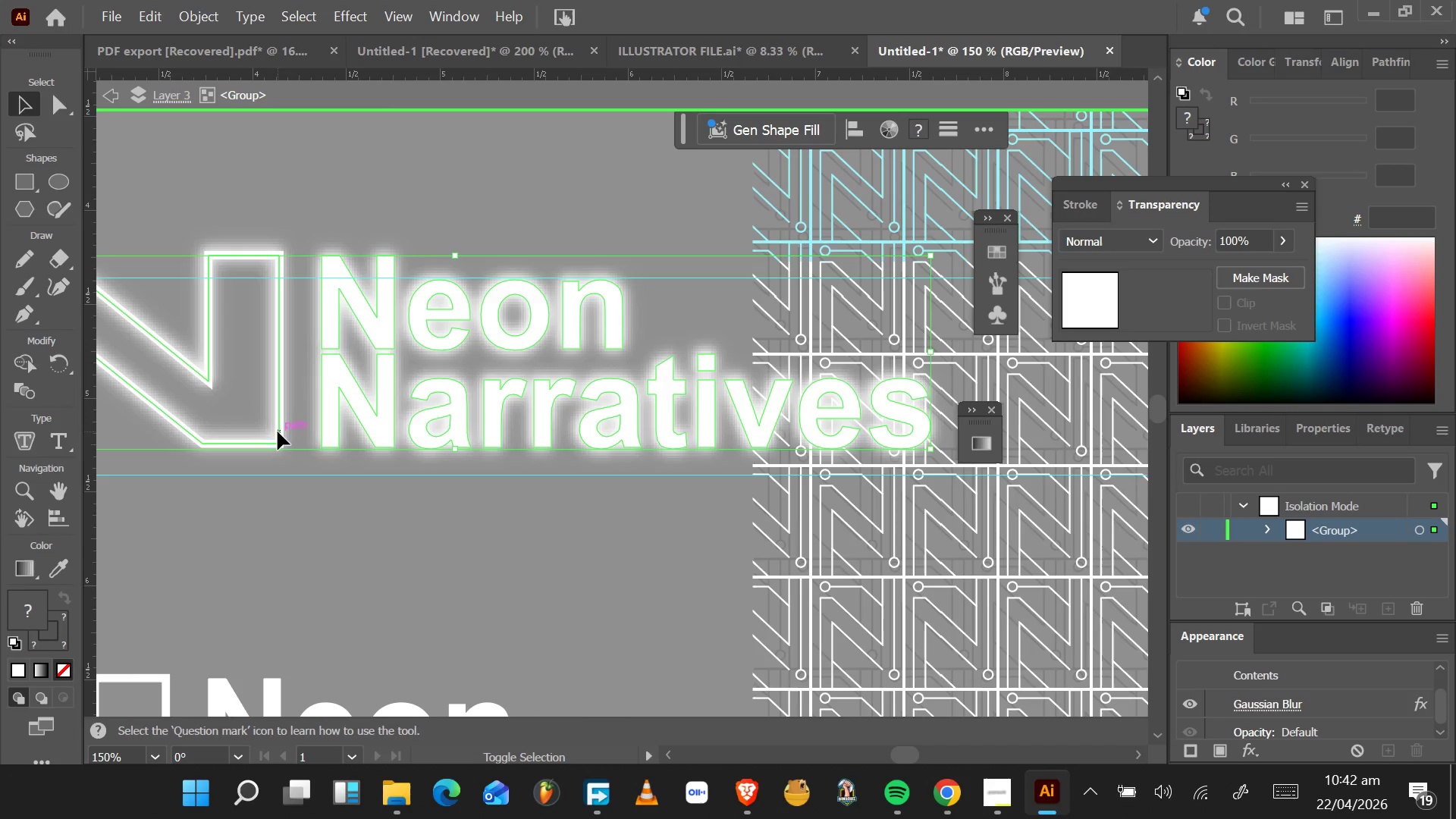 
key(Shift+ShiftLeft)
 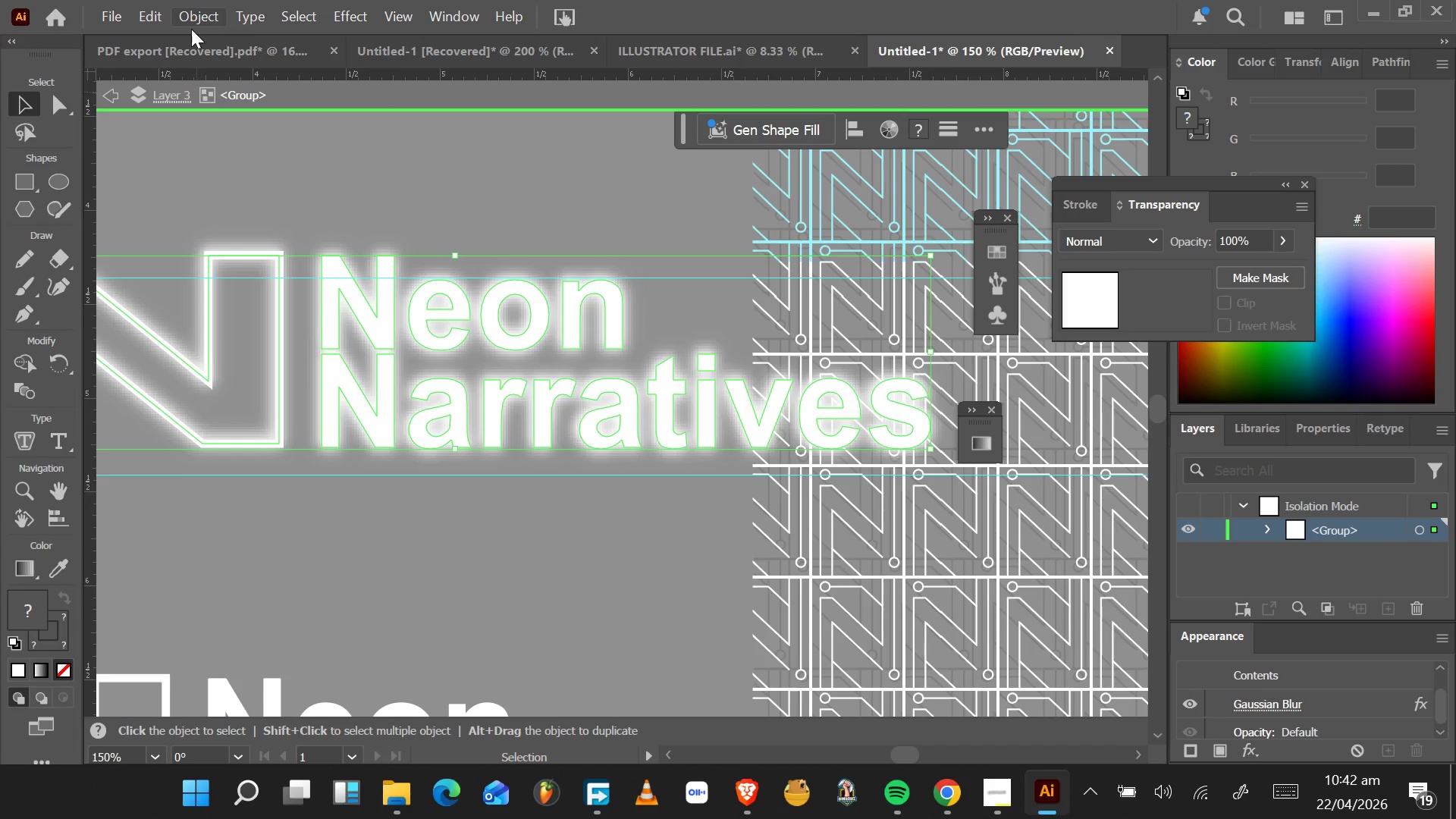 
key(Control+C)
 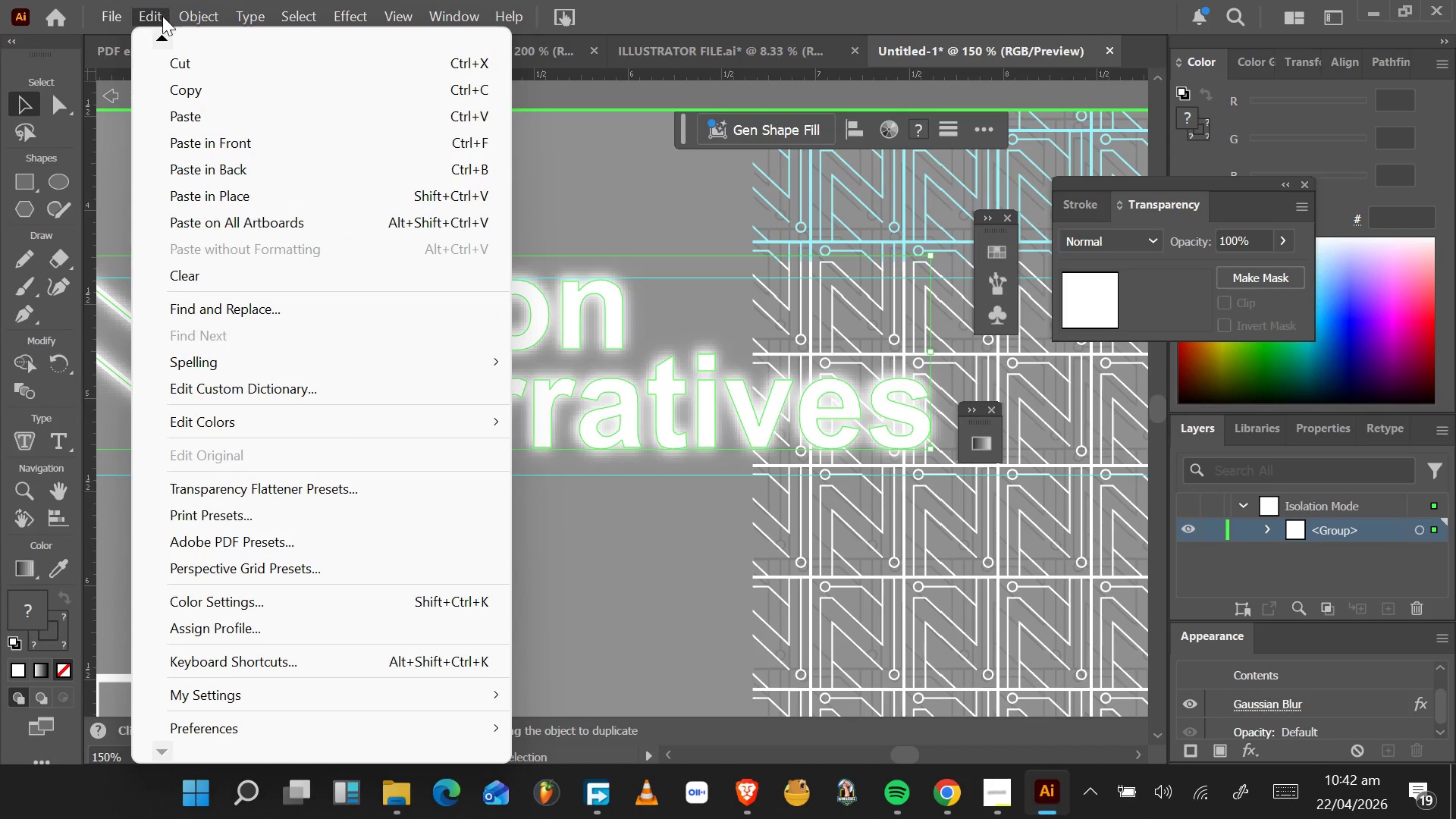 
left_click([205, 196])
 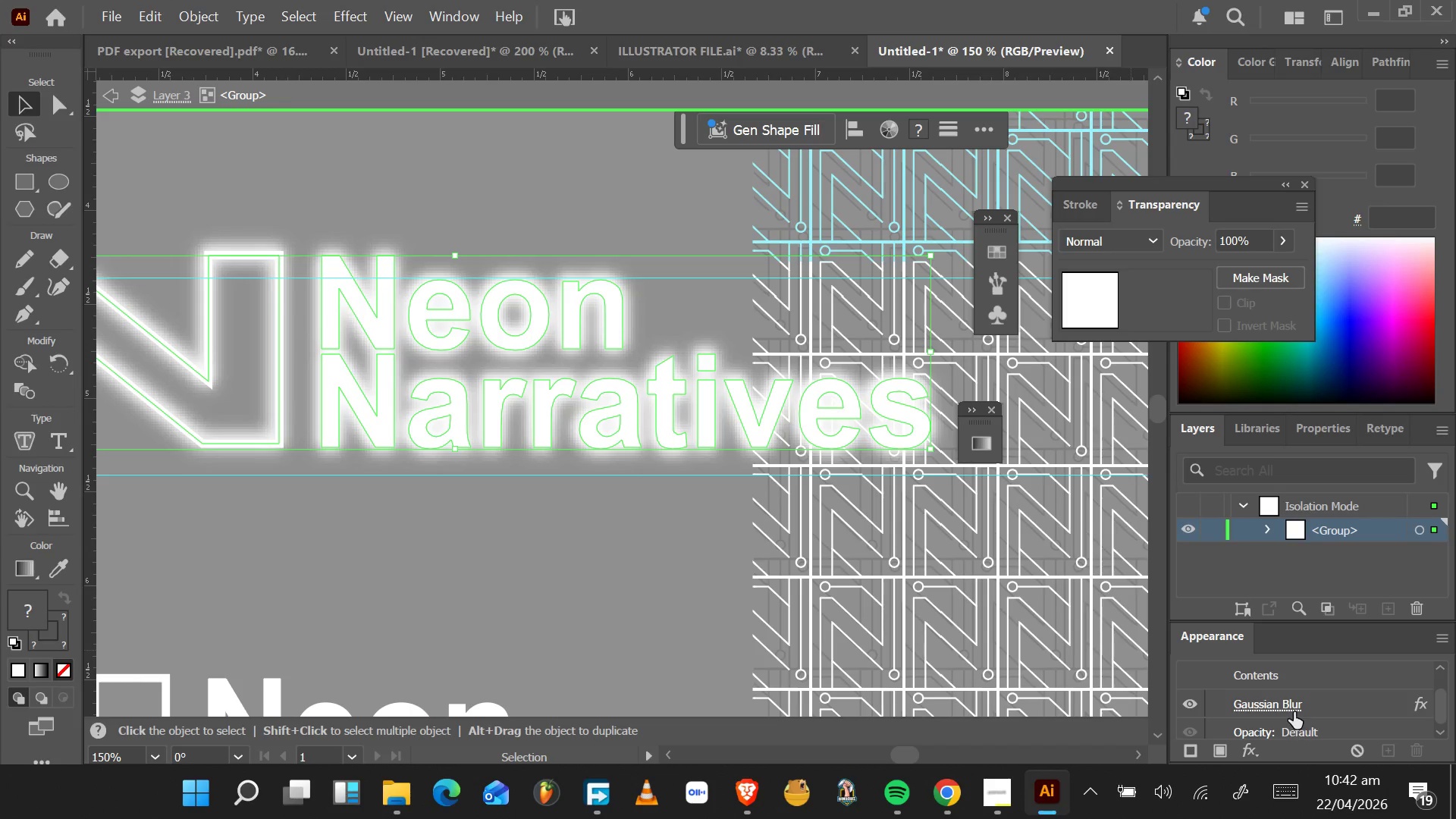 
double_click([1287, 706])
 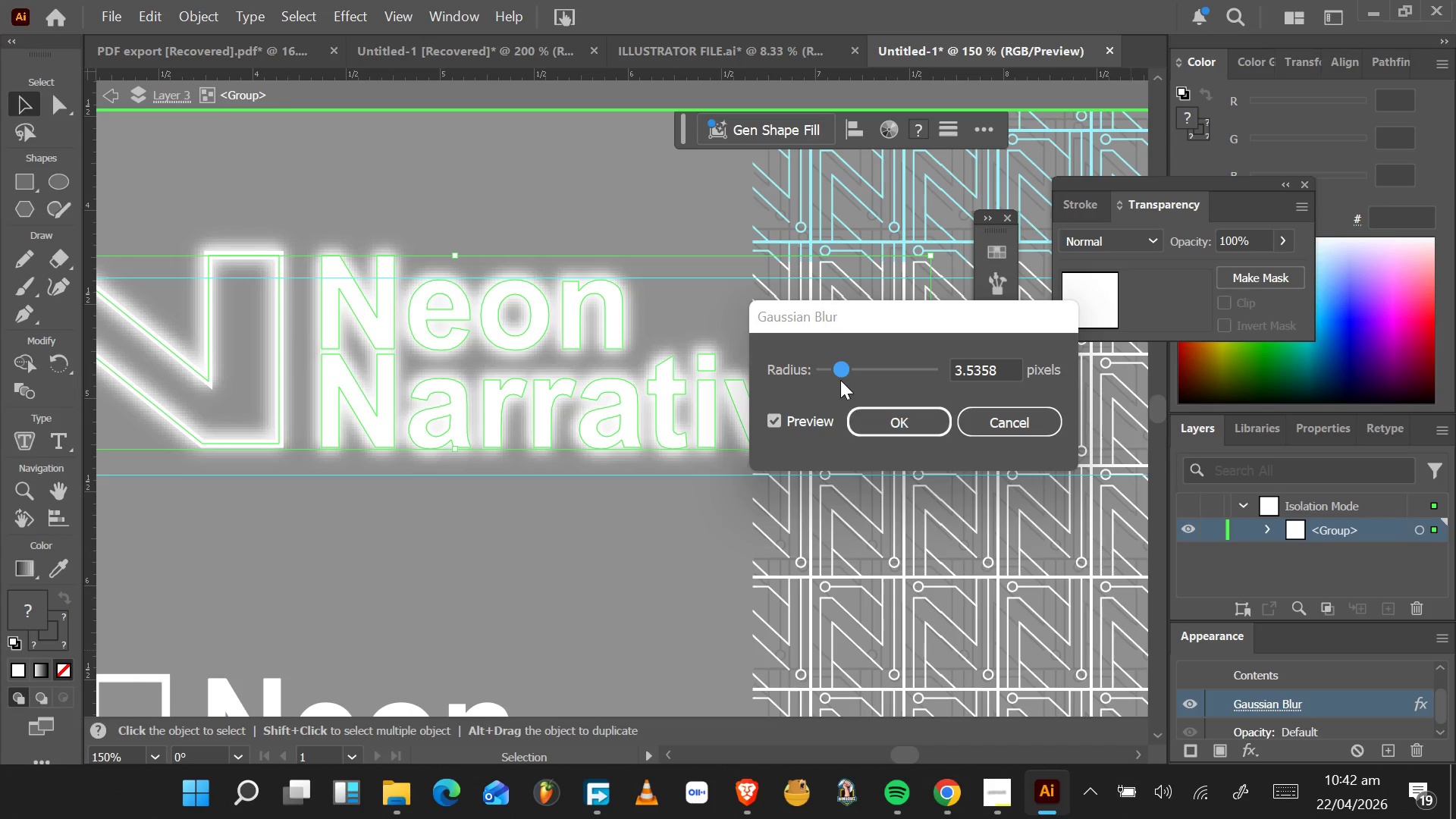 
left_click_drag(start_coordinate=[840, 370], to_coordinate=[865, 375])
 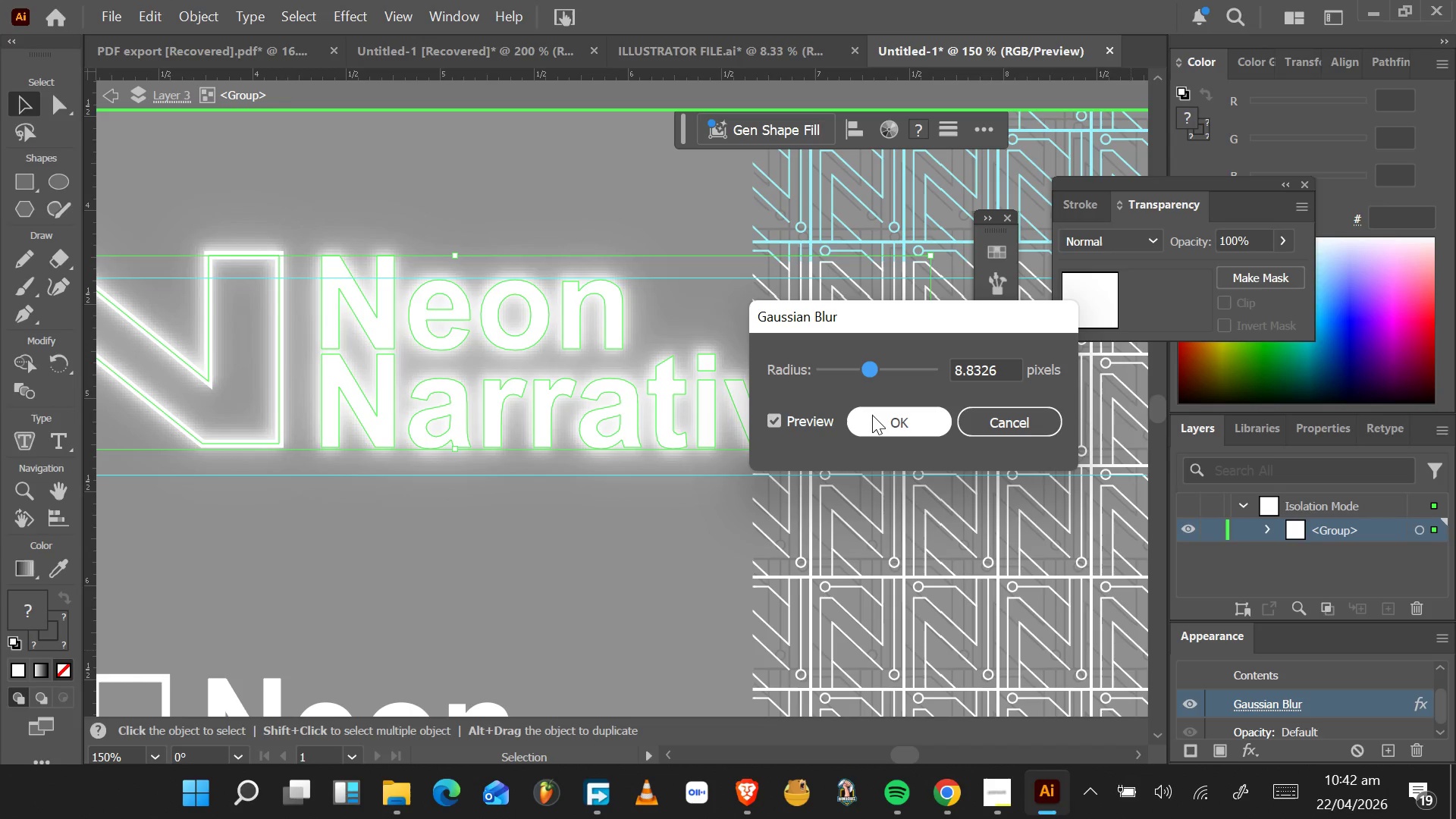 
wait(5.7)
 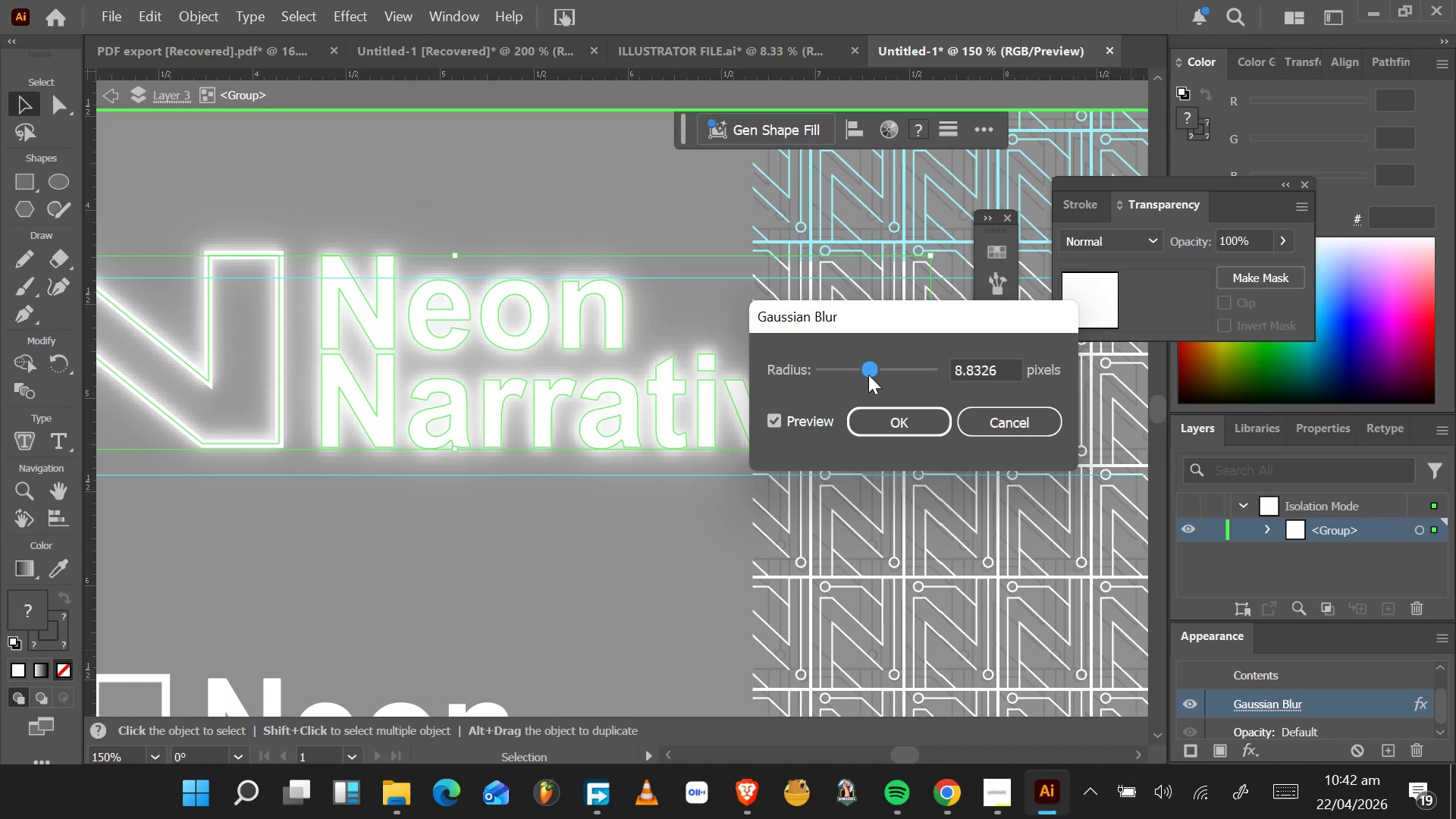 
left_click([1002, 425])
 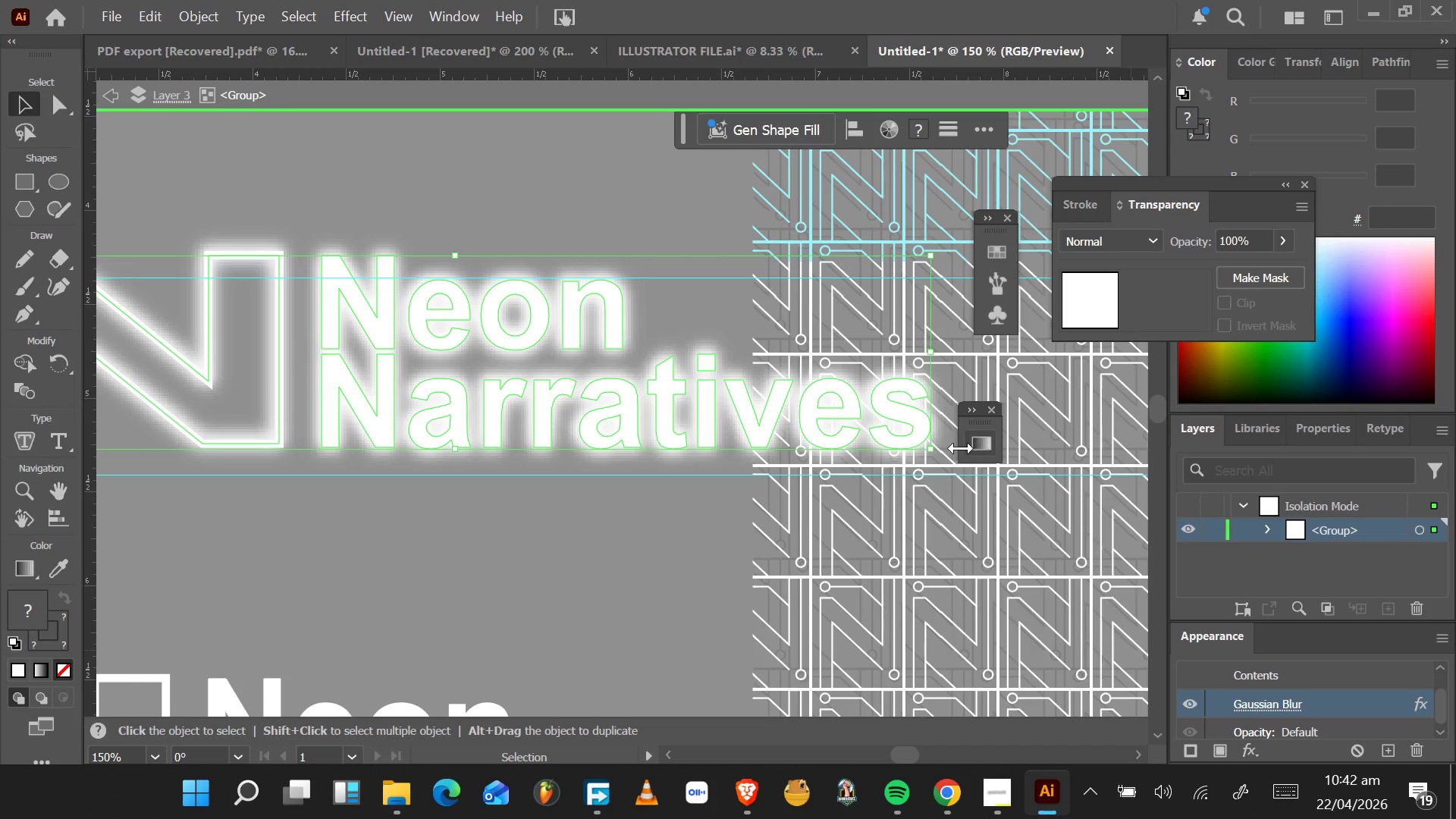 
key(Control+Z)
 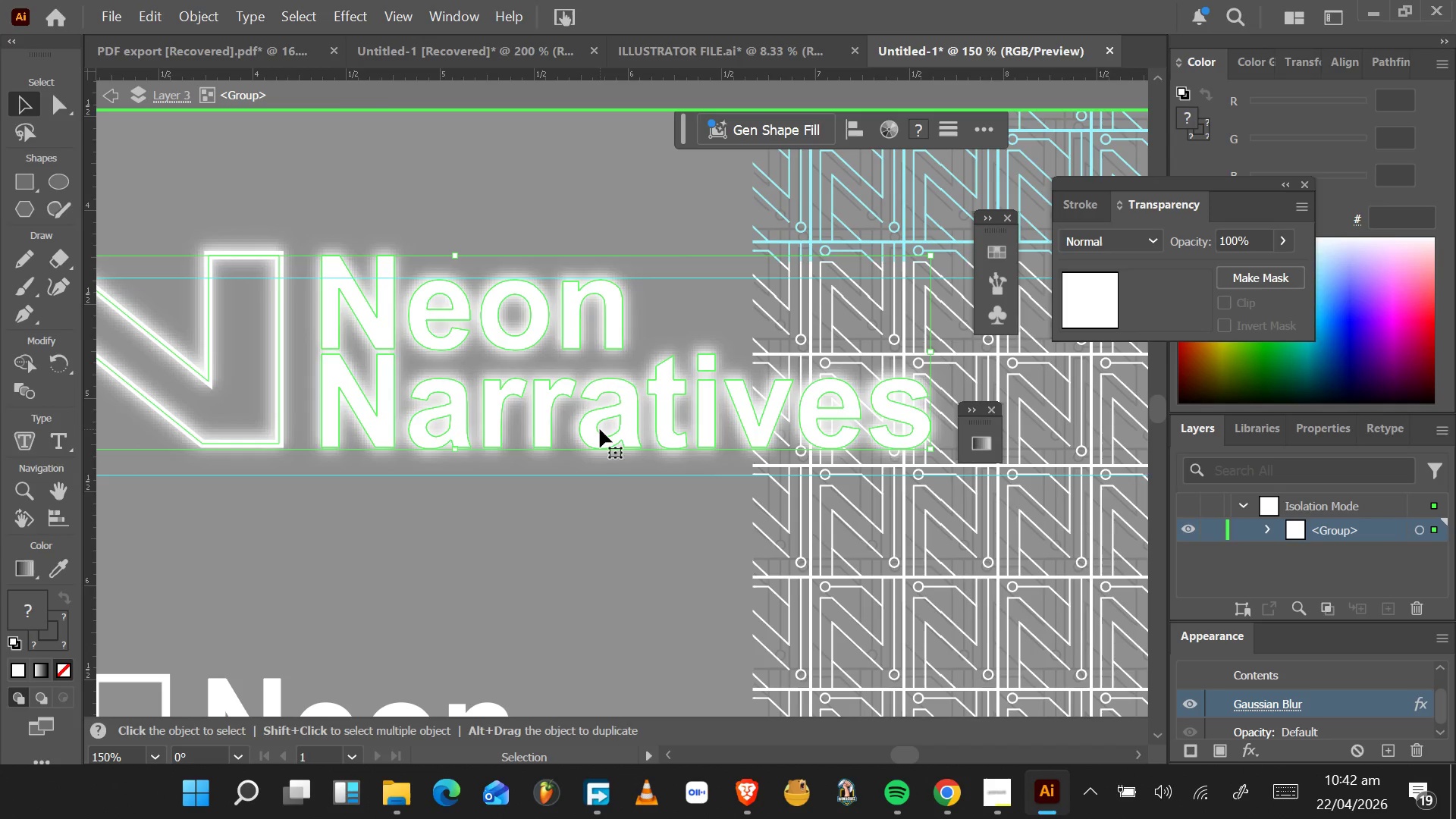 
hold_key(key=ControlLeft, duration=0.39)
 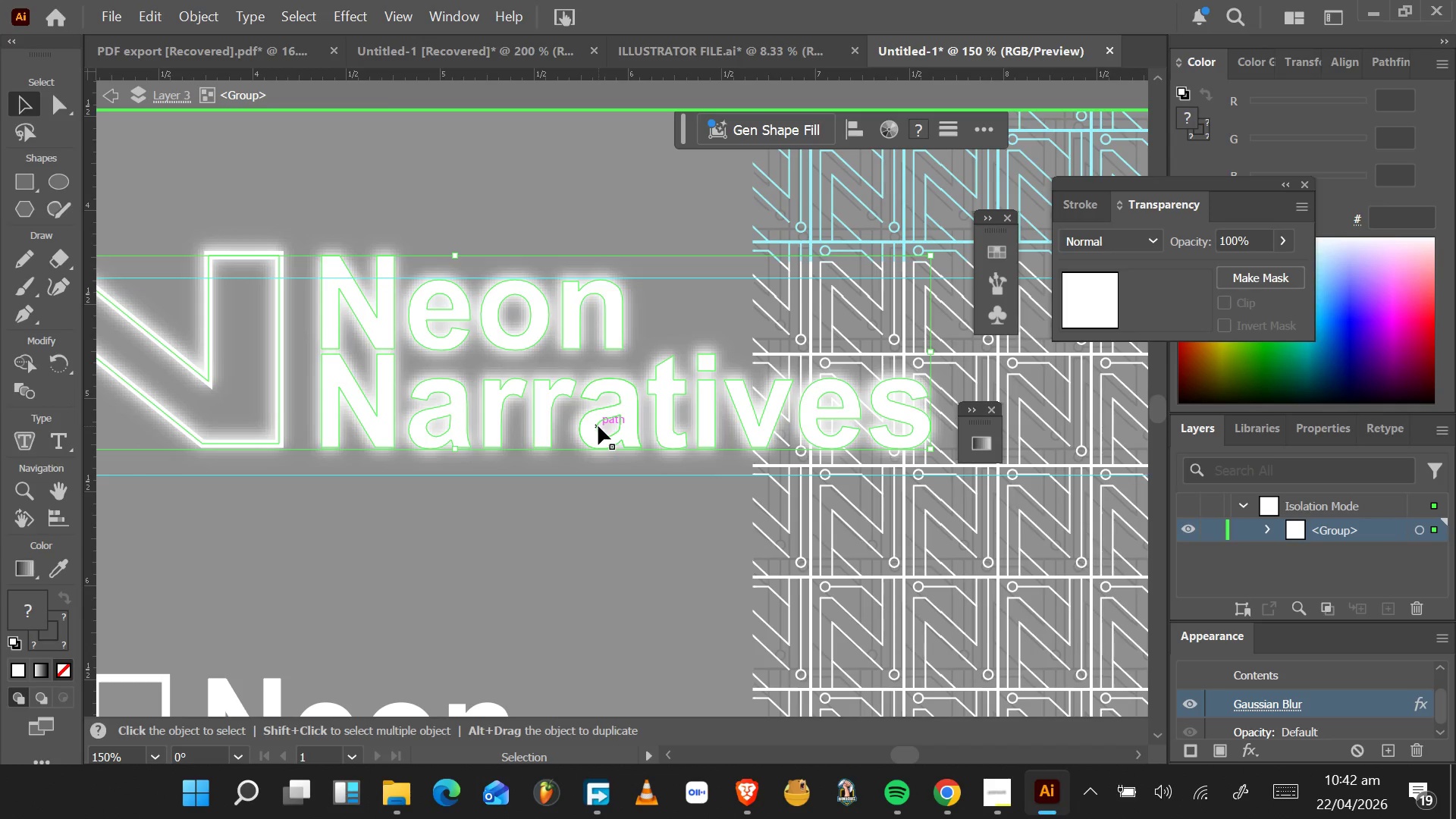 
left_click([598, 426])
 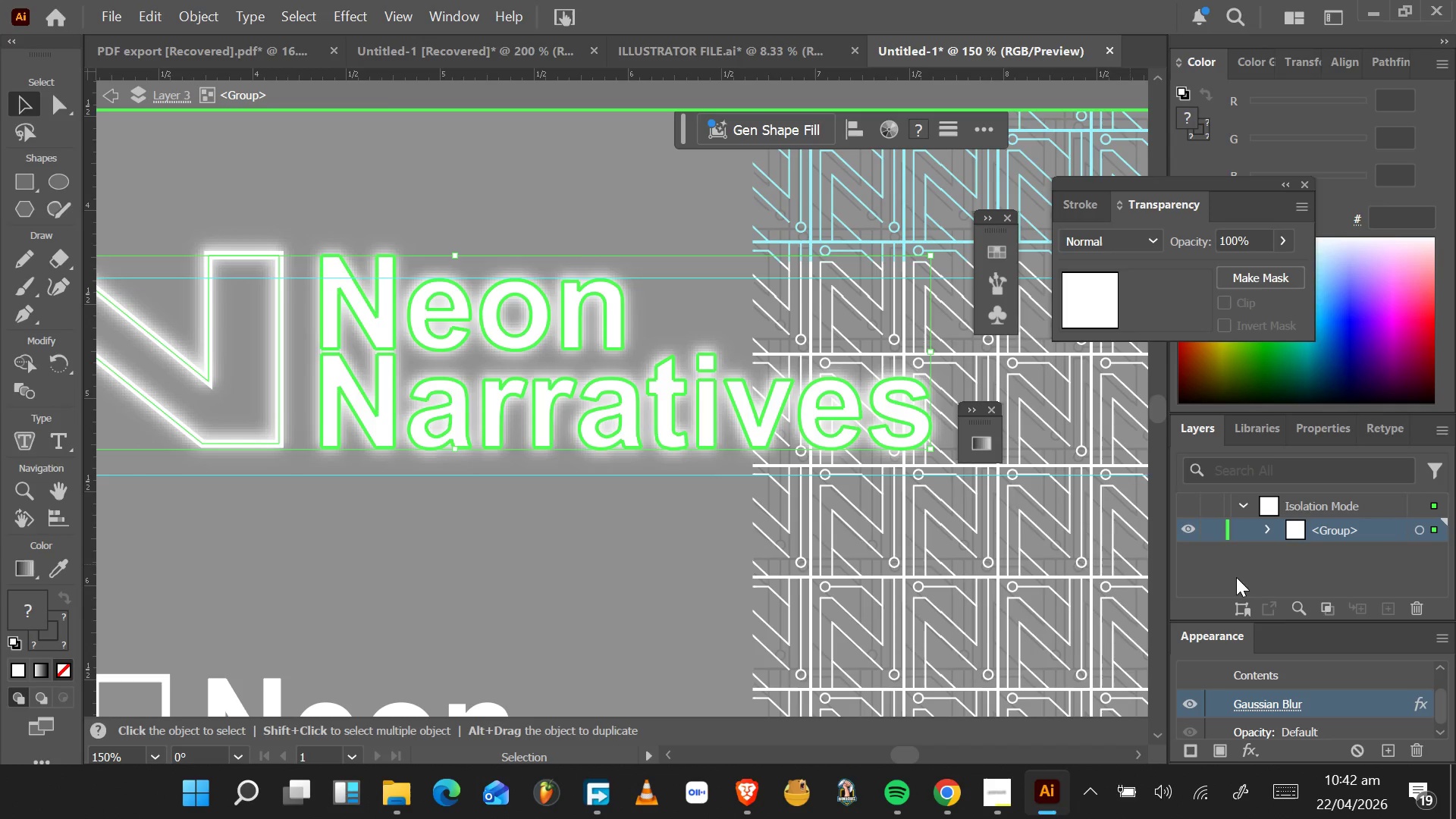 
left_click([1298, 710])
 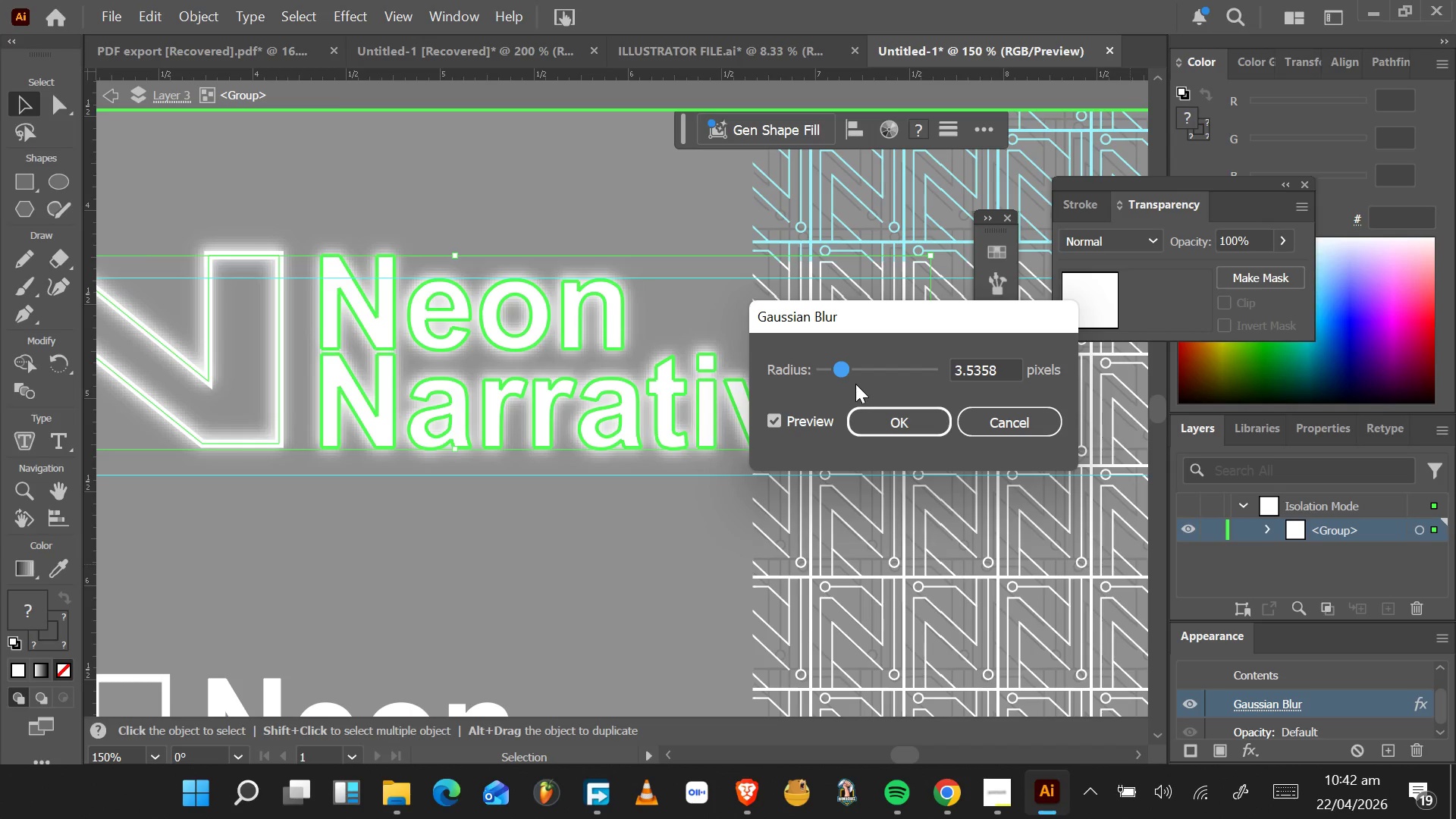 
left_click_drag(start_coordinate=[846, 373], to_coordinate=[856, 372])
 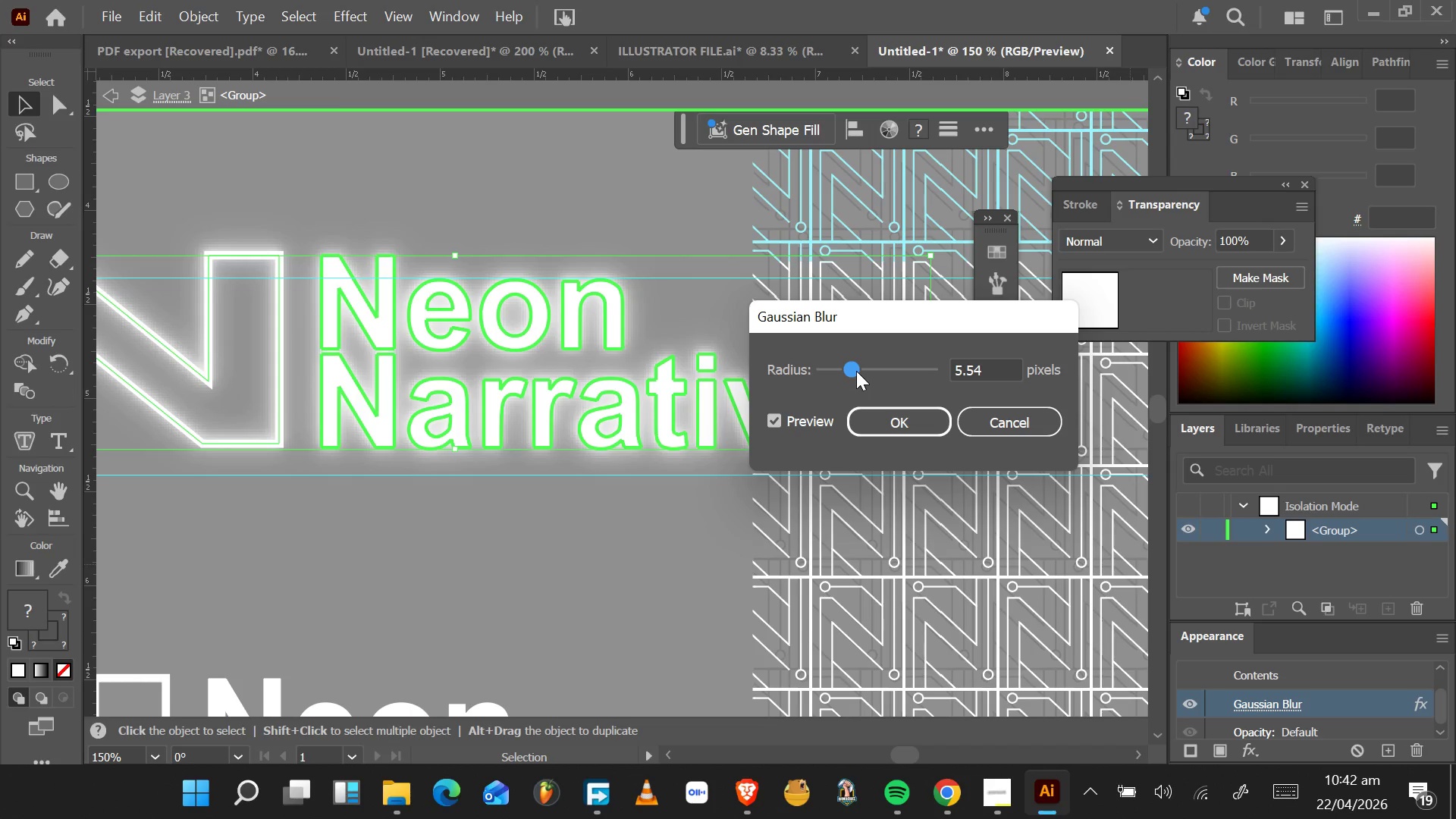 
left_click_drag(start_coordinate=[856, 371], to_coordinate=[862, 372])
 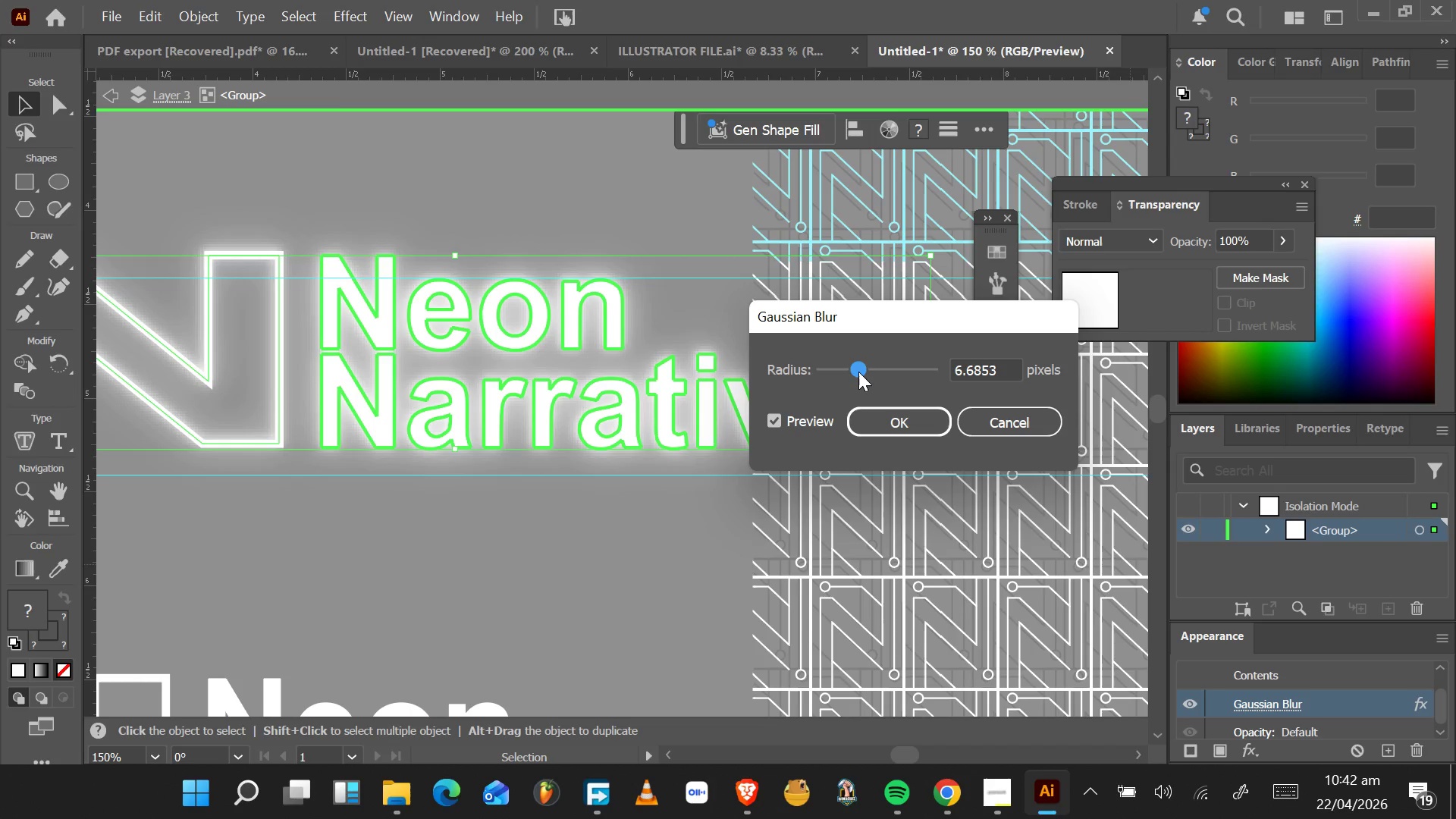 
left_click_drag(start_coordinate=[858, 372], to_coordinate=[868, 372])
 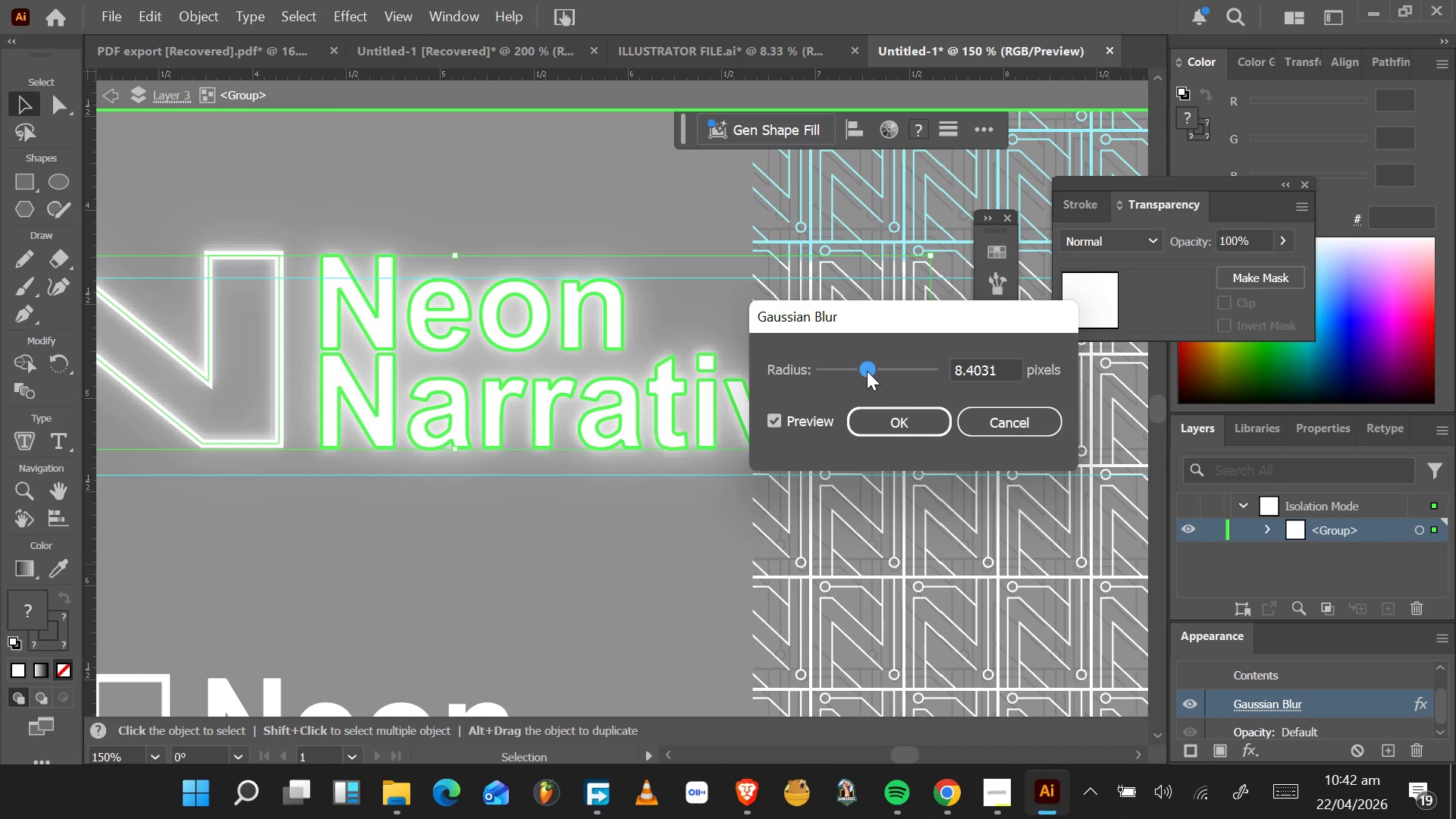 
left_click_drag(start_coordinate=[867, 371], to_coordinate=[881, 372])
 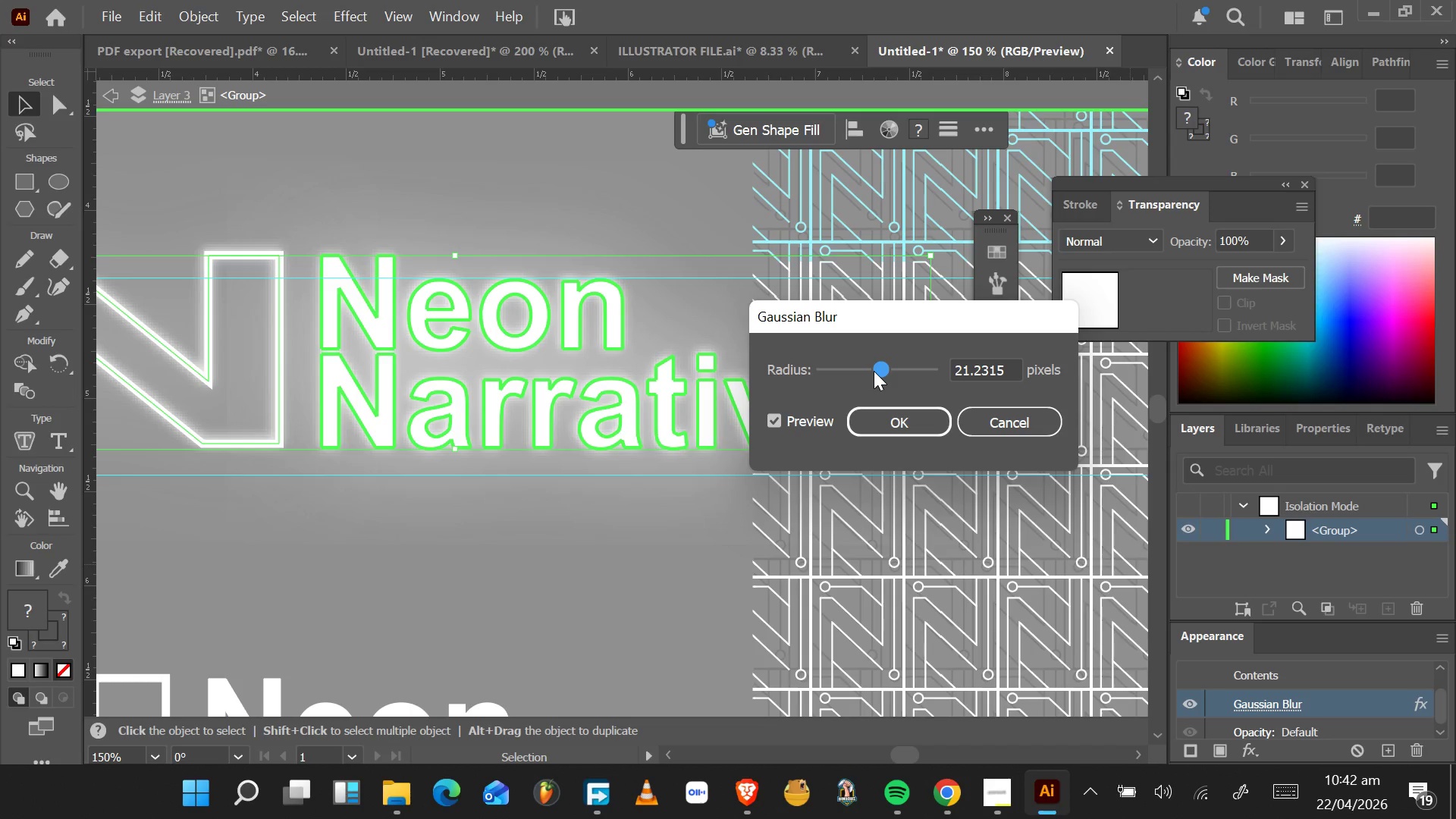 
left_click_drag(start_coordinate=[874, 371], to_coordinate=[914, 377])
 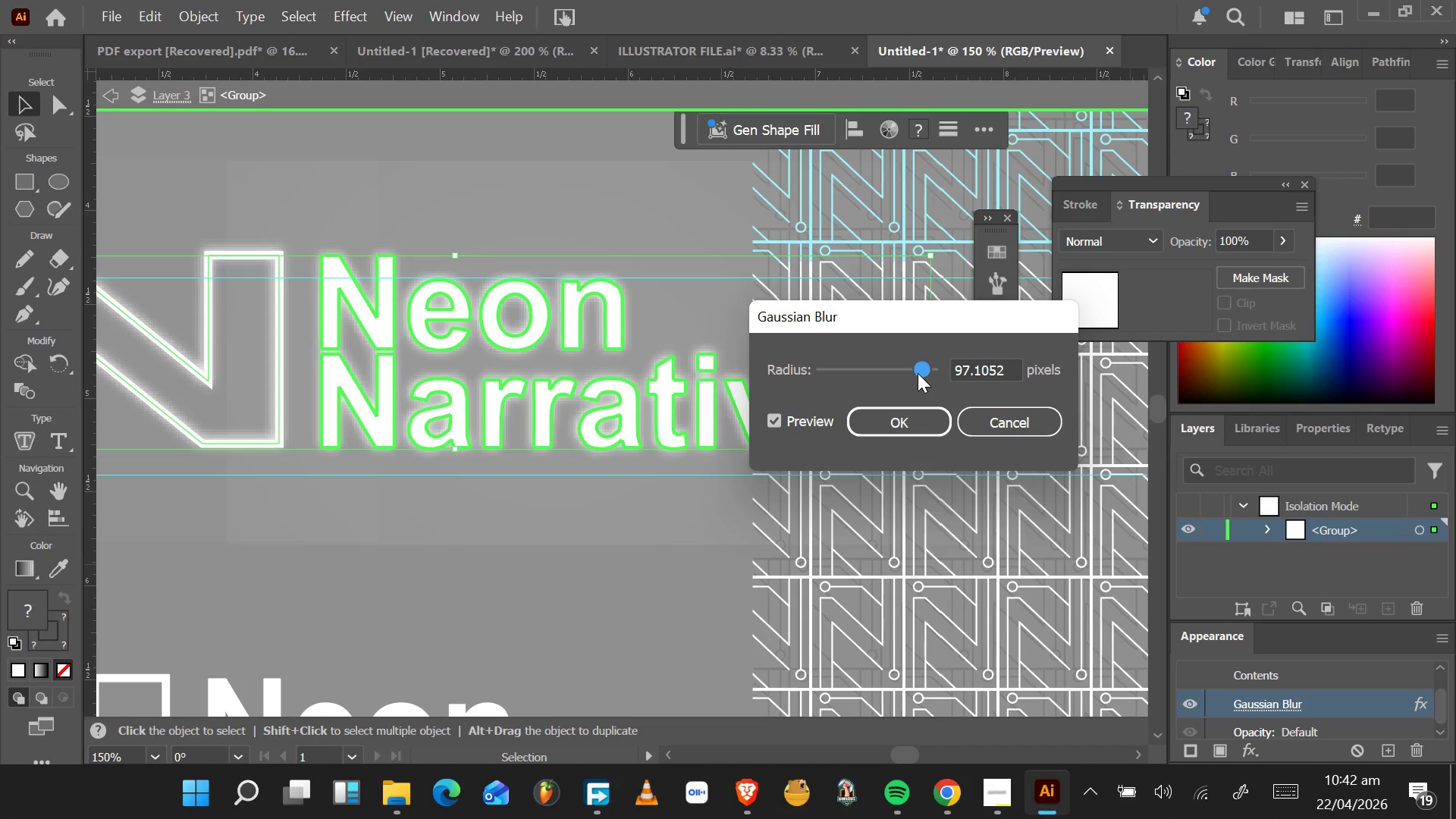 
left_click_drag(start_coordinate=[919, 373], to_coordinate=[860, 375])
 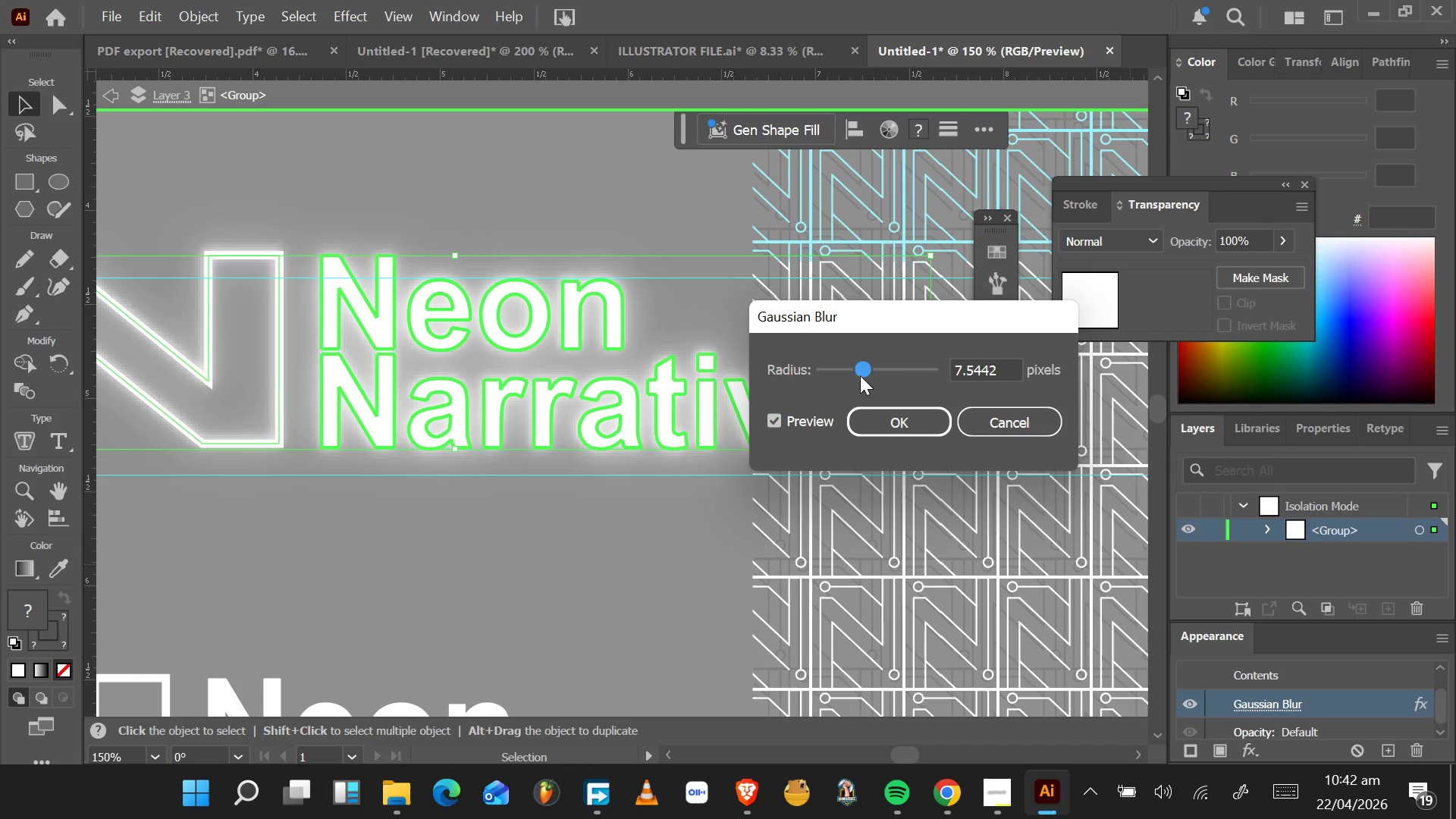 
left_click_drag(start_coordinate=[860, 375], to_coordinate=[827, 375])
 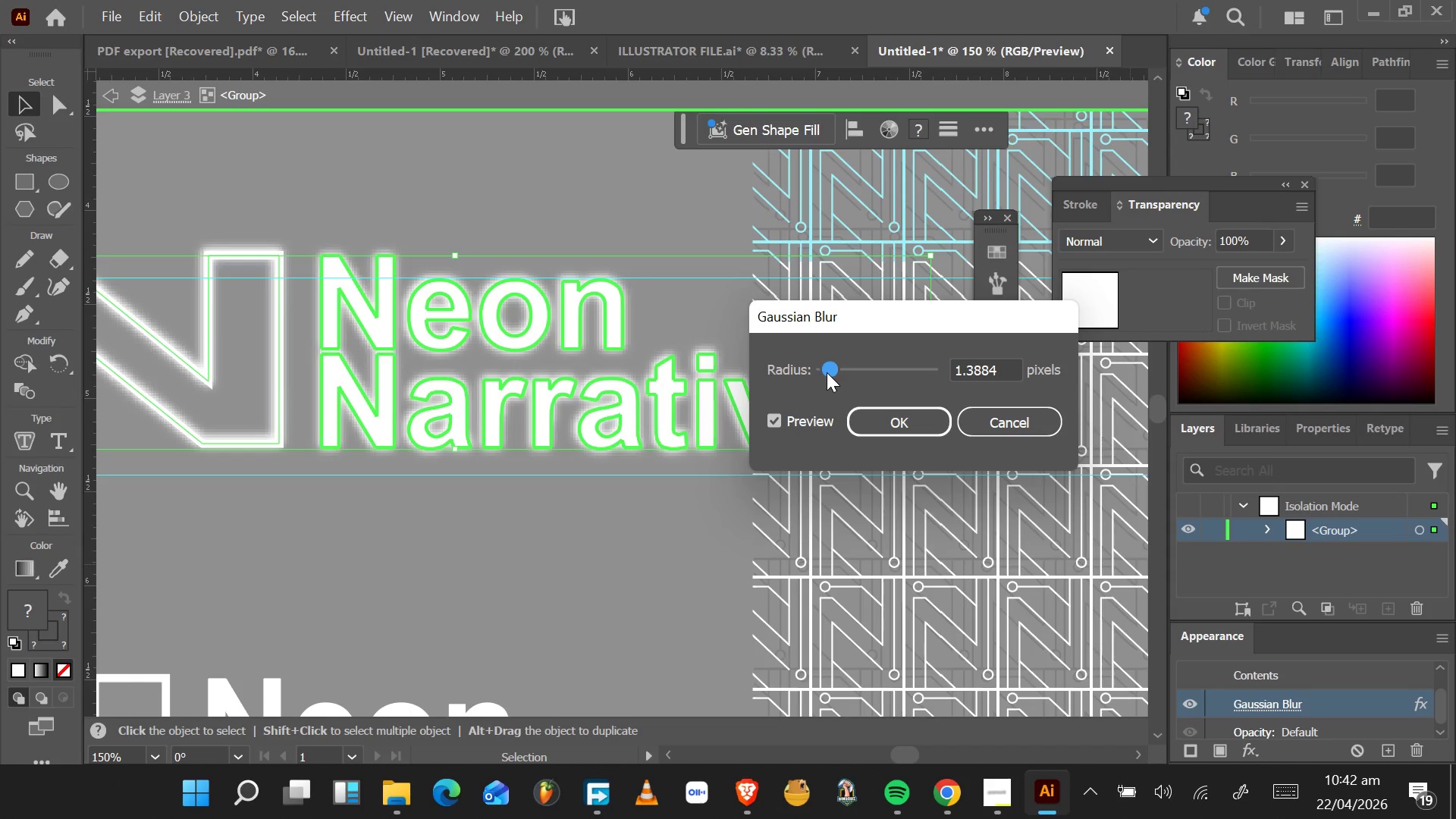 
left_click_drag(start_coordinate=[828, 371], to_coordinate=[838, 372])
 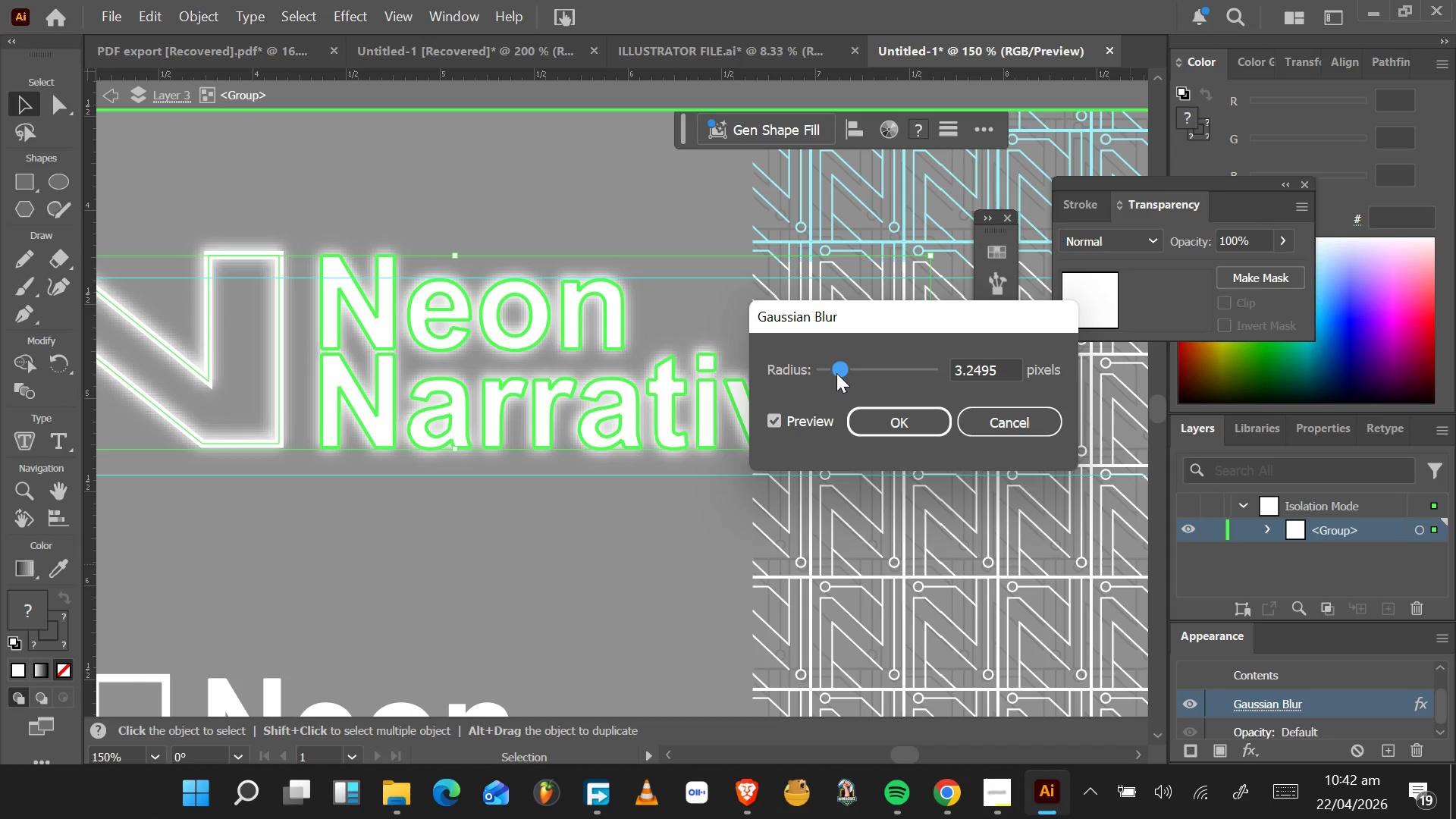 
left_click_drag(start_coordinate=[836, 373], to_coordinate=[844, 375])
 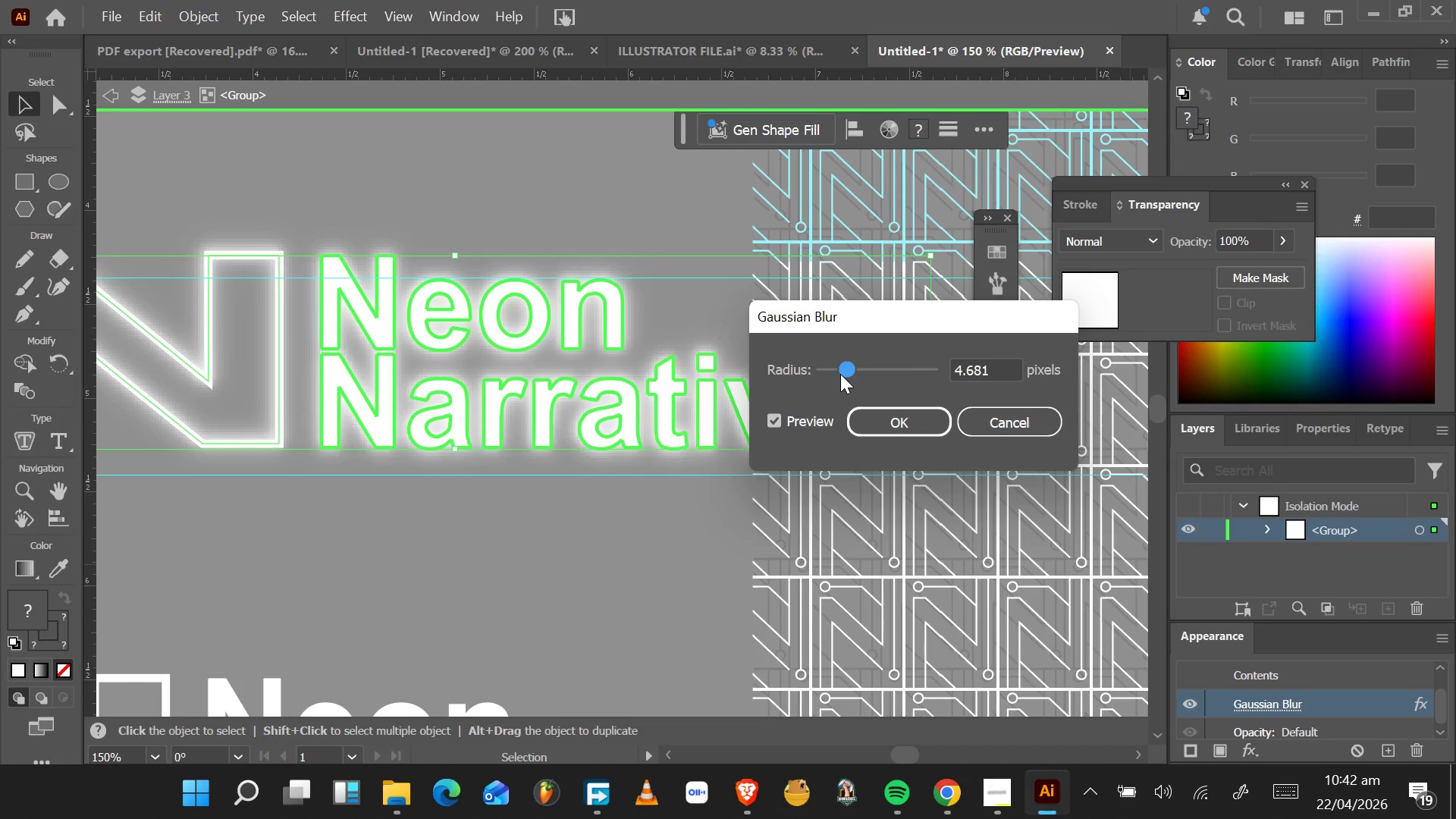 
left_click_drag(start_coordinate=[839, 374], to_coordinate=[849, 375])
 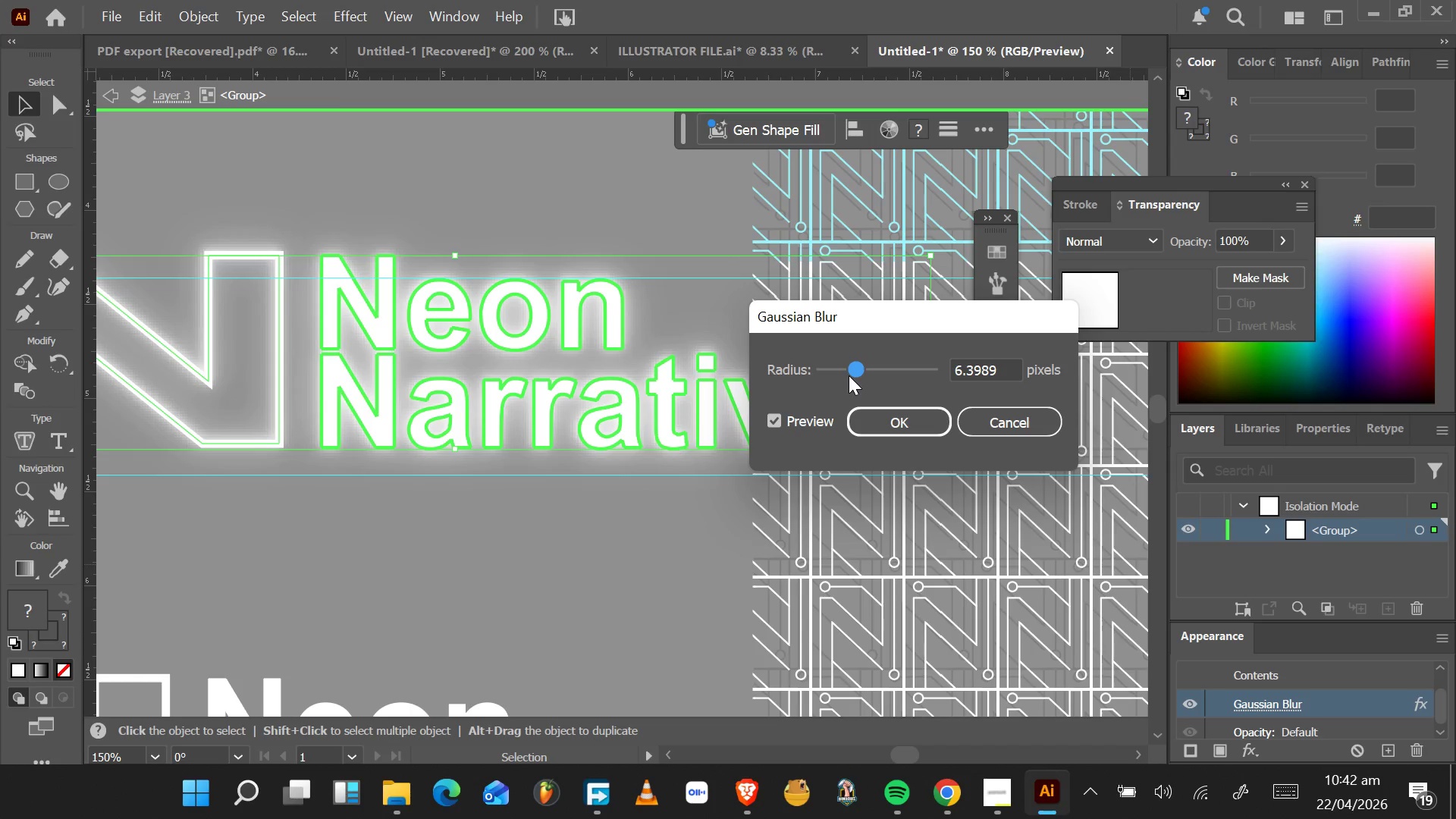 
left_click_drag(start_coordinate=[849, 375], to_coordinate=[857, 375])
 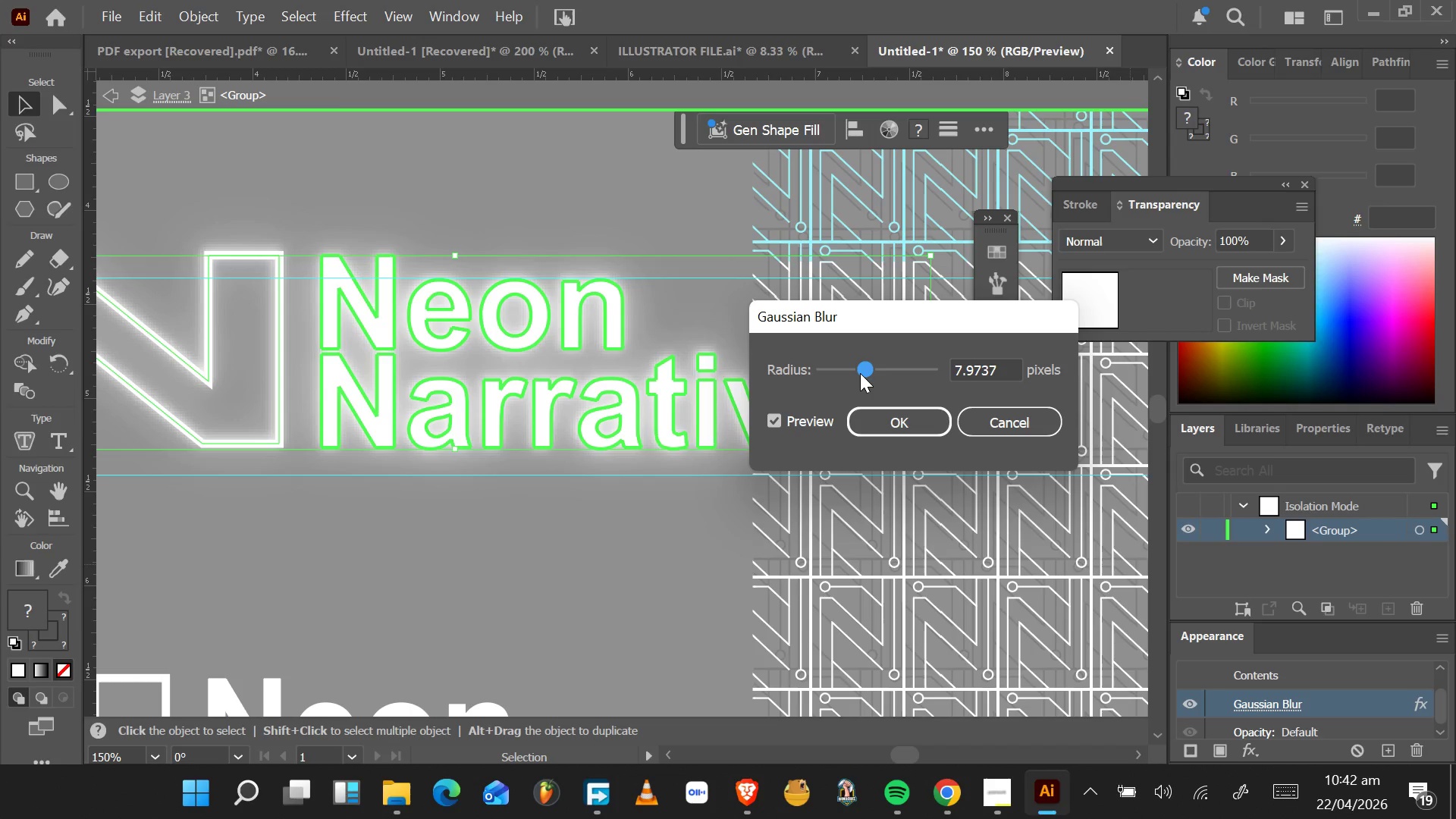 
left_click_drag(start_coordinate=[860, 373], to_coordinate=[864, 372])
 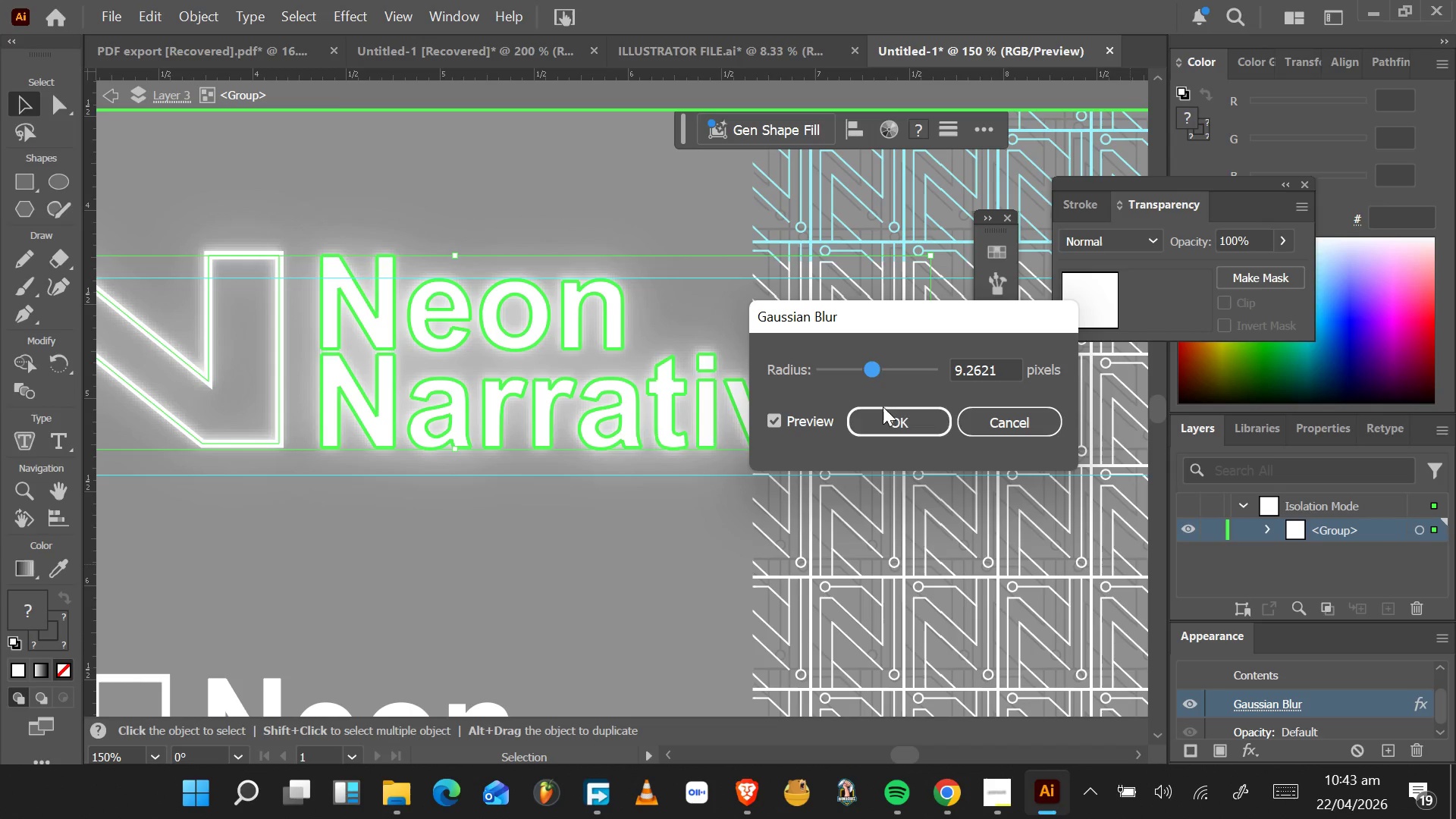 
left_click([896, 419])
 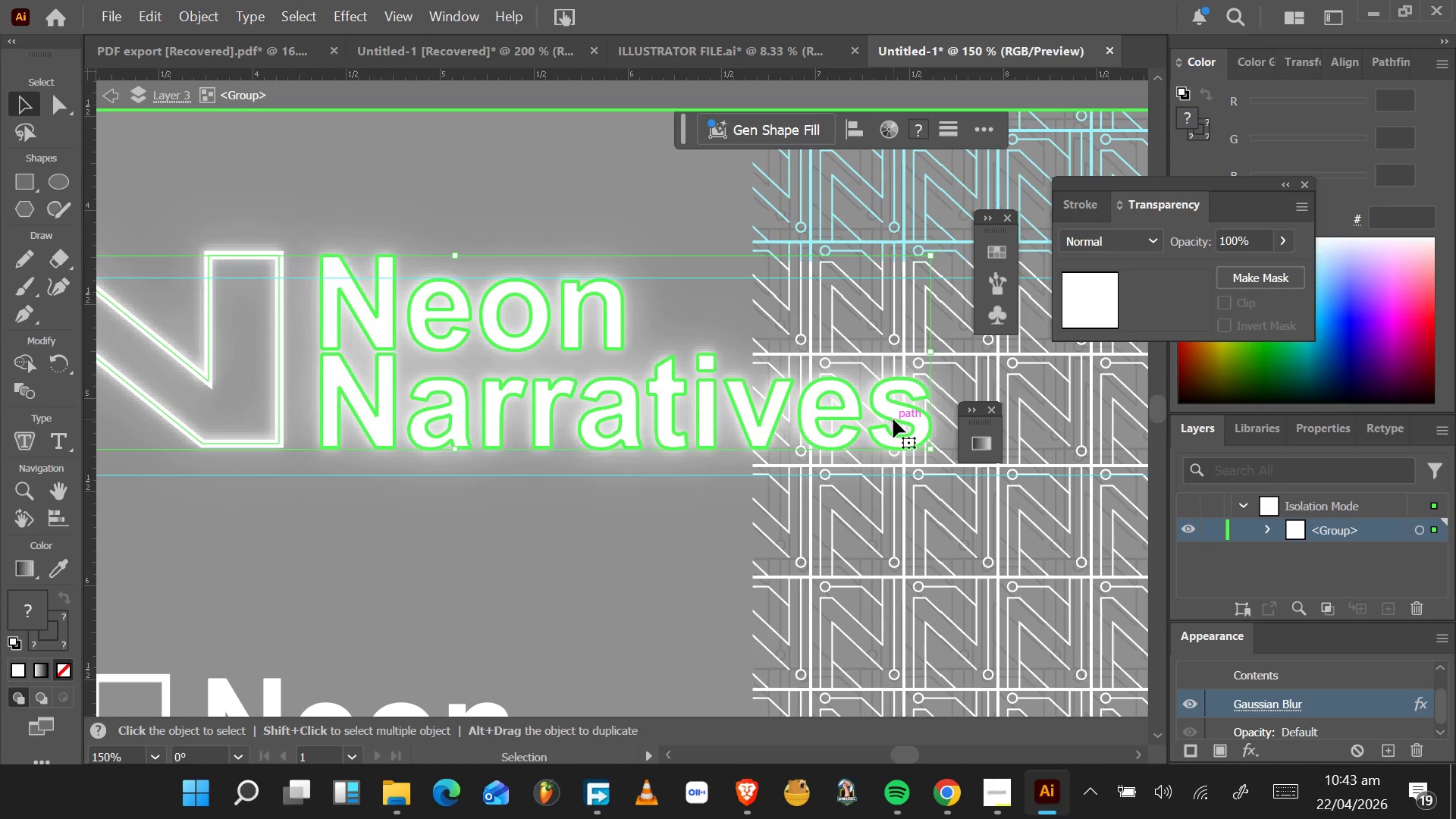 
key(Control+C)
 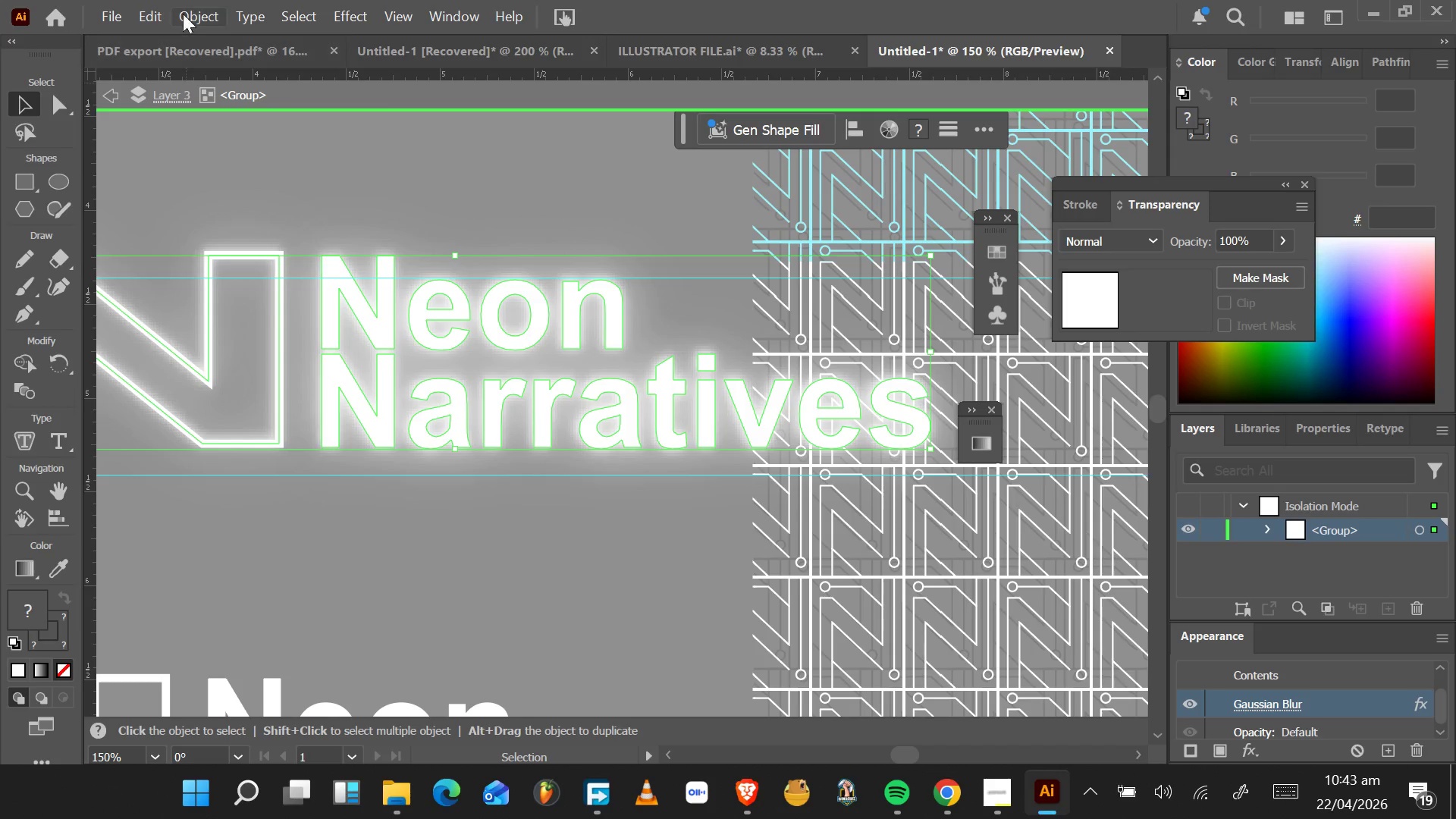 
left_click([155, 21])
 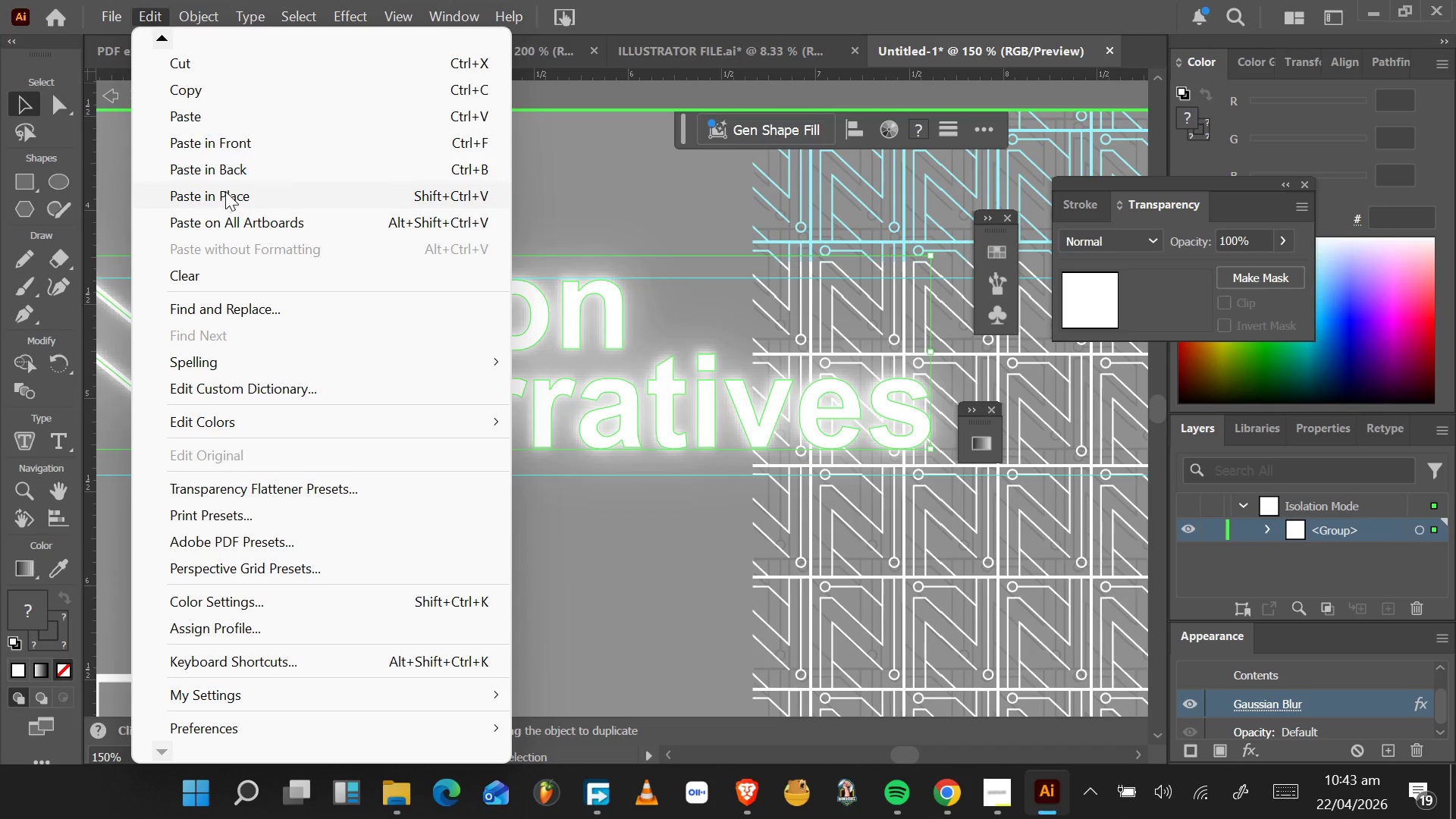 
left_click([226, 190])
 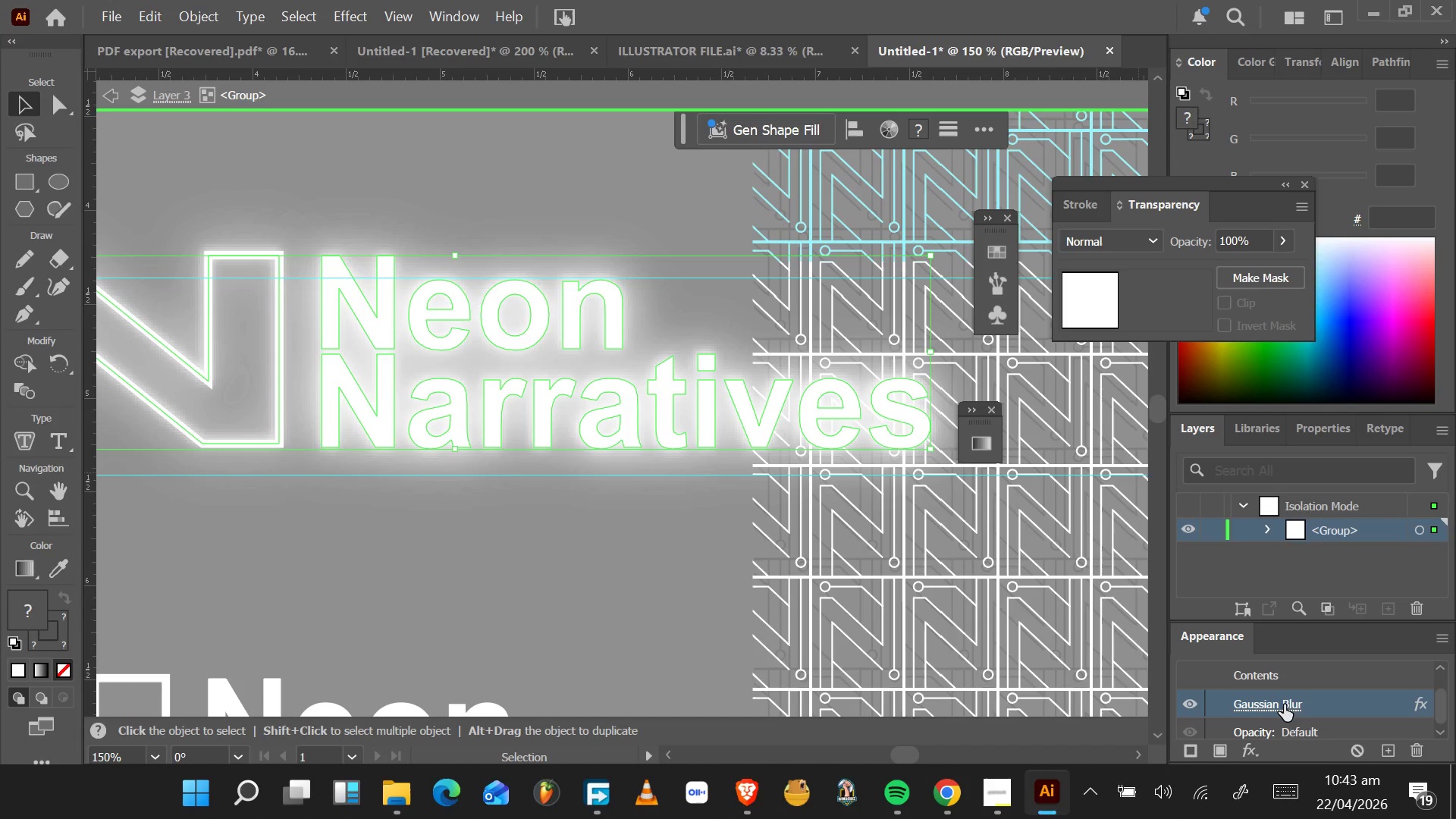 
double_click([1279, 704])
 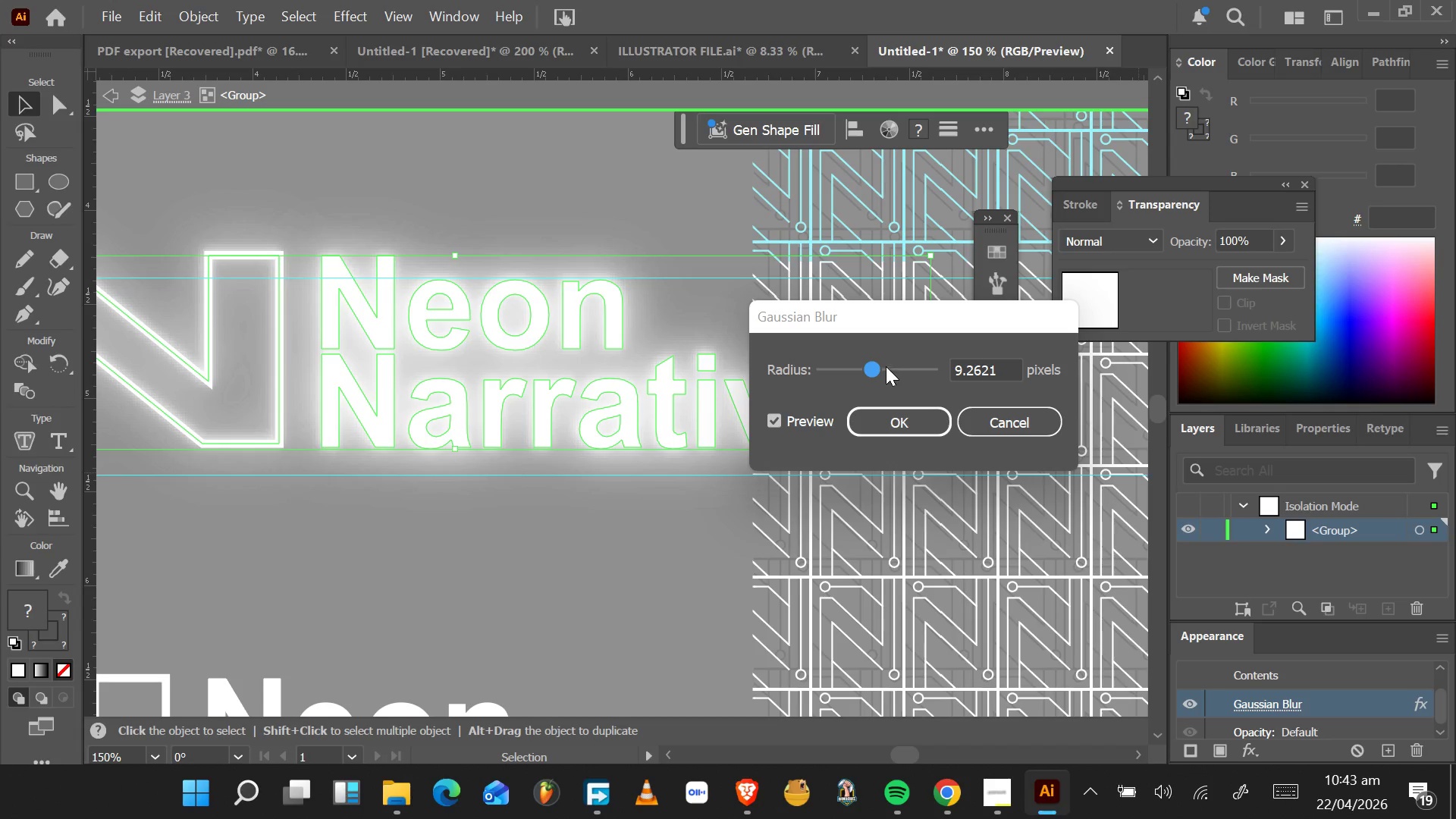 
left_click_drag(start_coordinate=[875, 367], to_coordinate=[892, 369])
 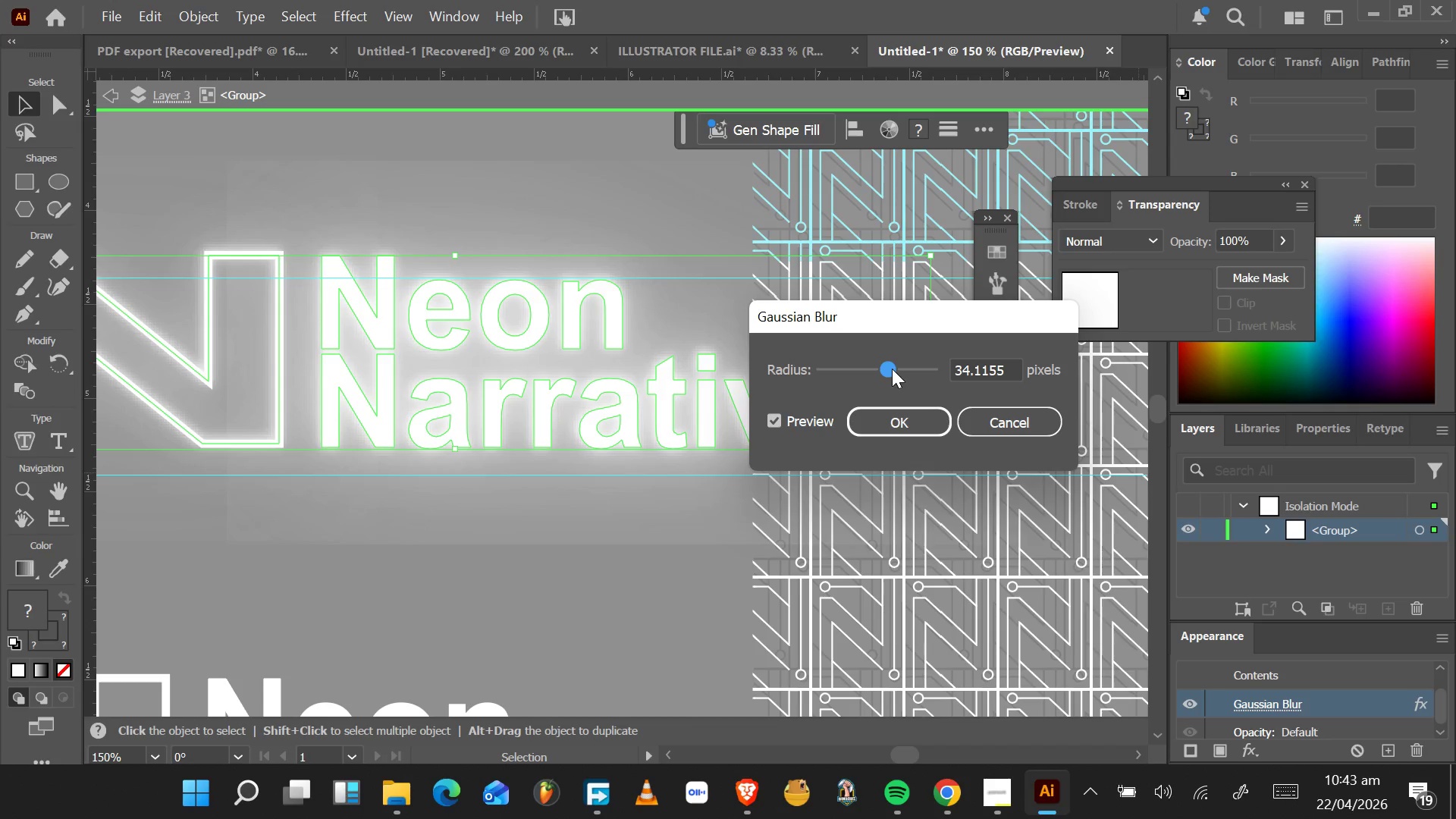 
left_click_drag(start_coordinate=[892, 369], to_coordinate=[886, 368])
 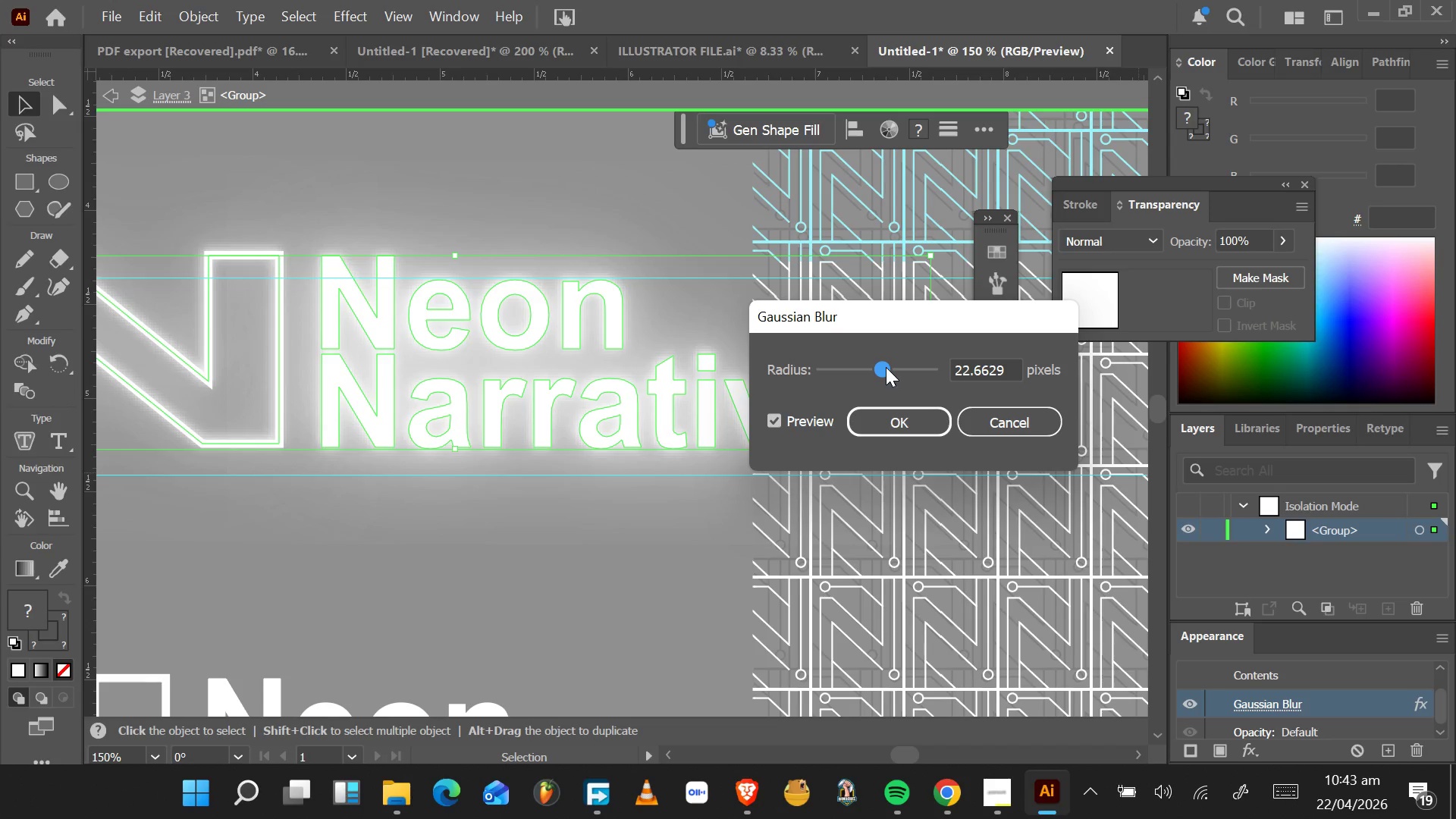 
left_click_drag(start_coordinate=[886, 367], to_coordinate=[892, 366])
 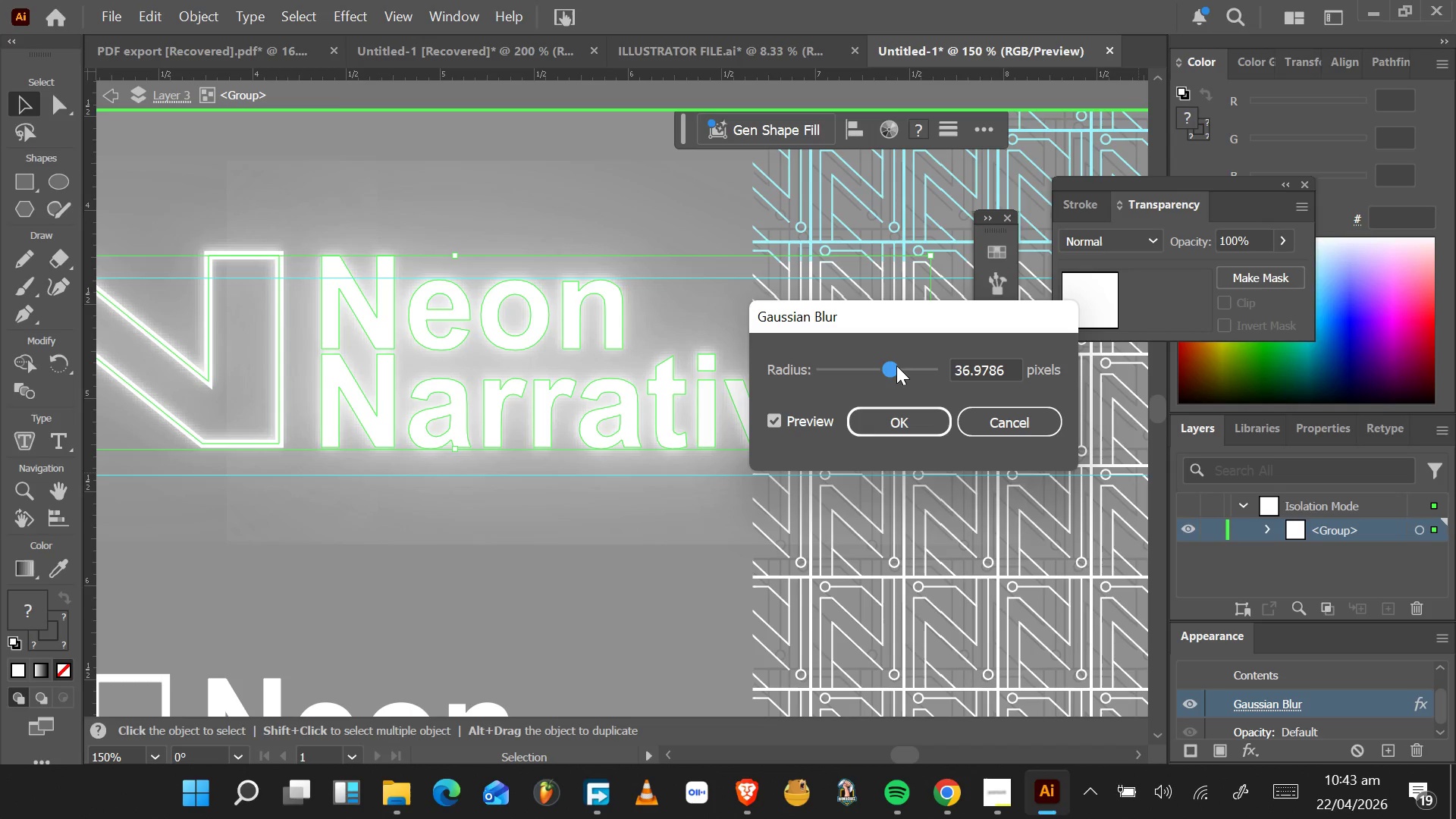 
left_click([921, 419])
 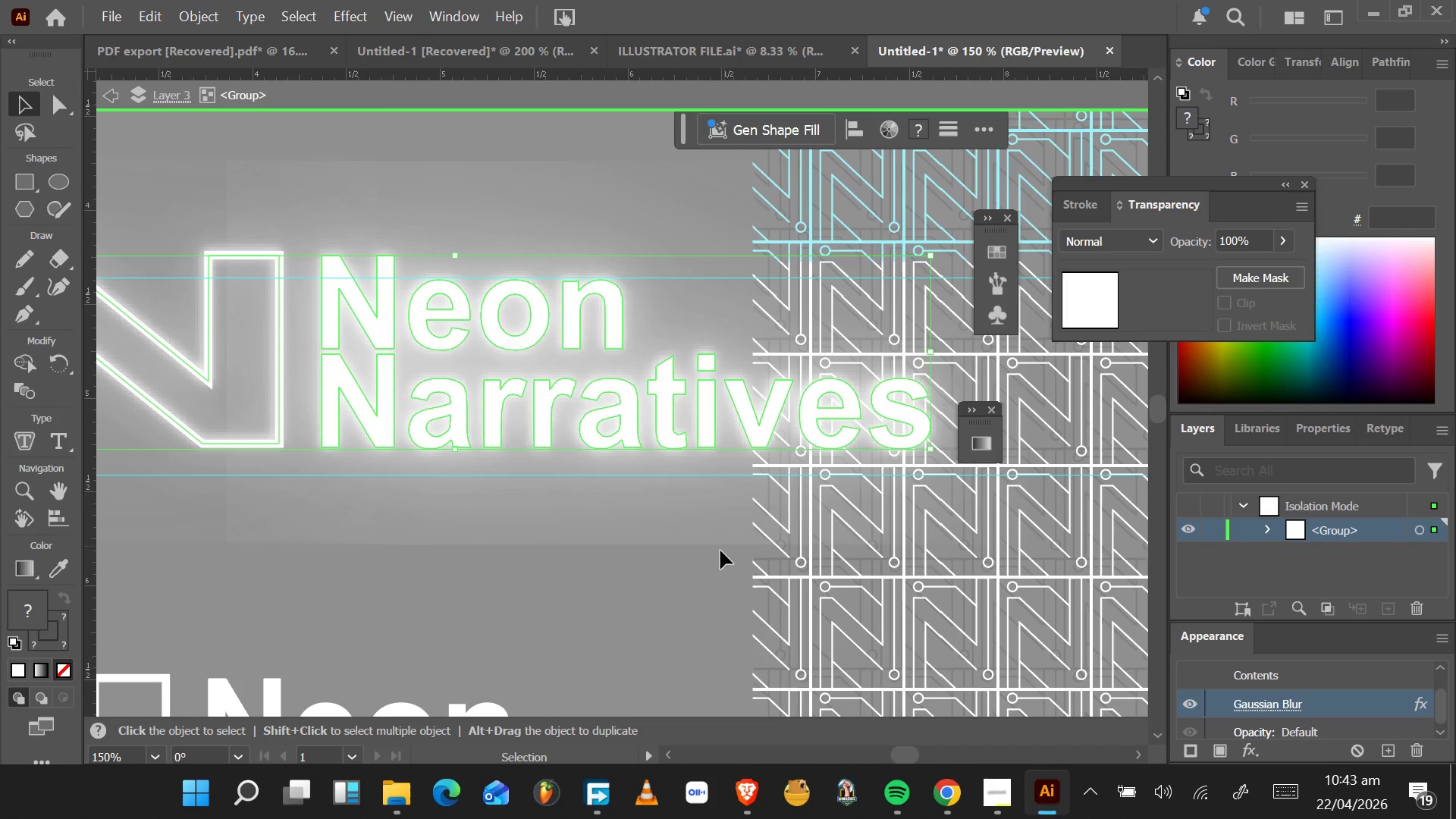 
double_click([715, 555])
 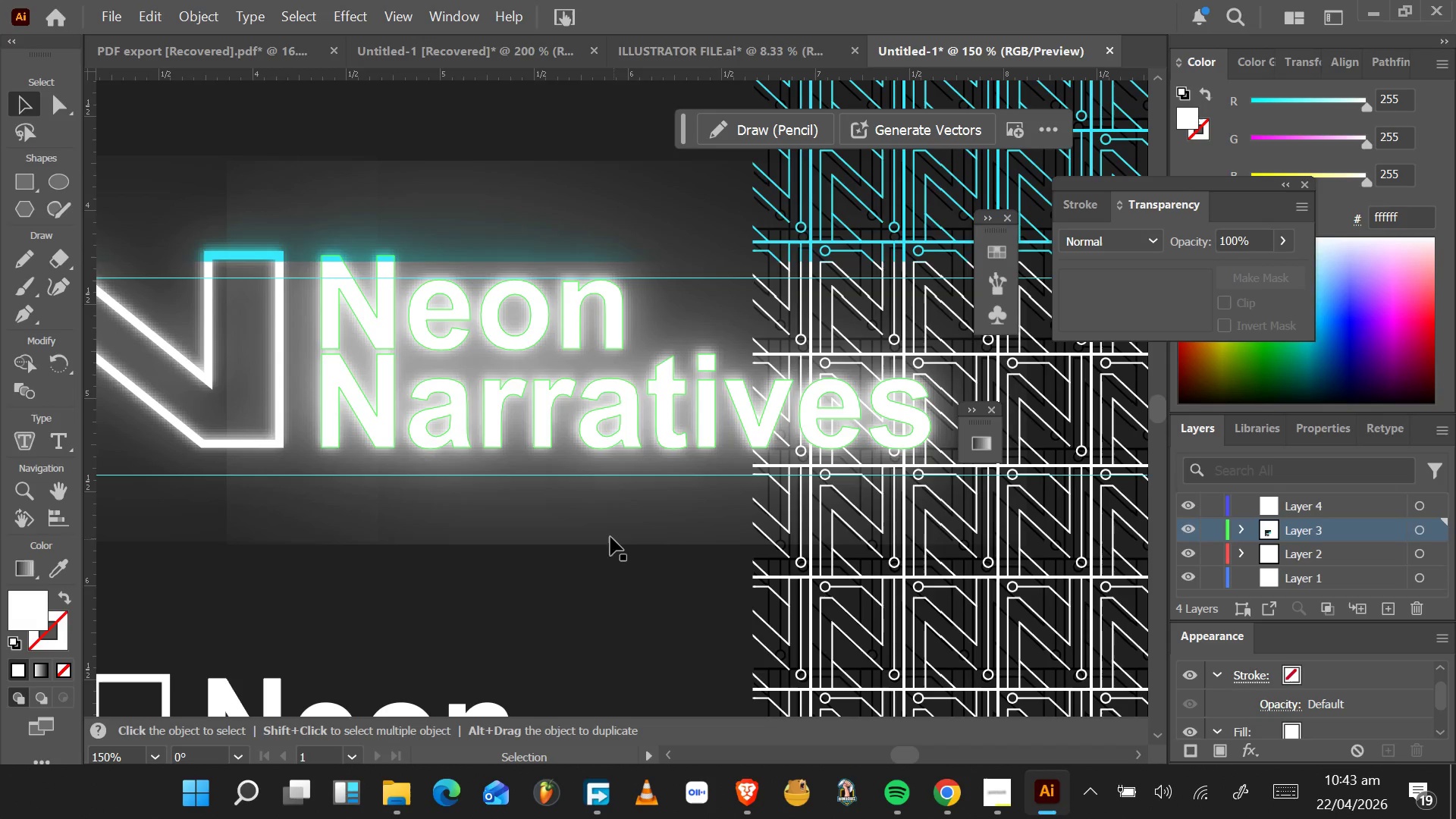 
left_click([598, 525])
 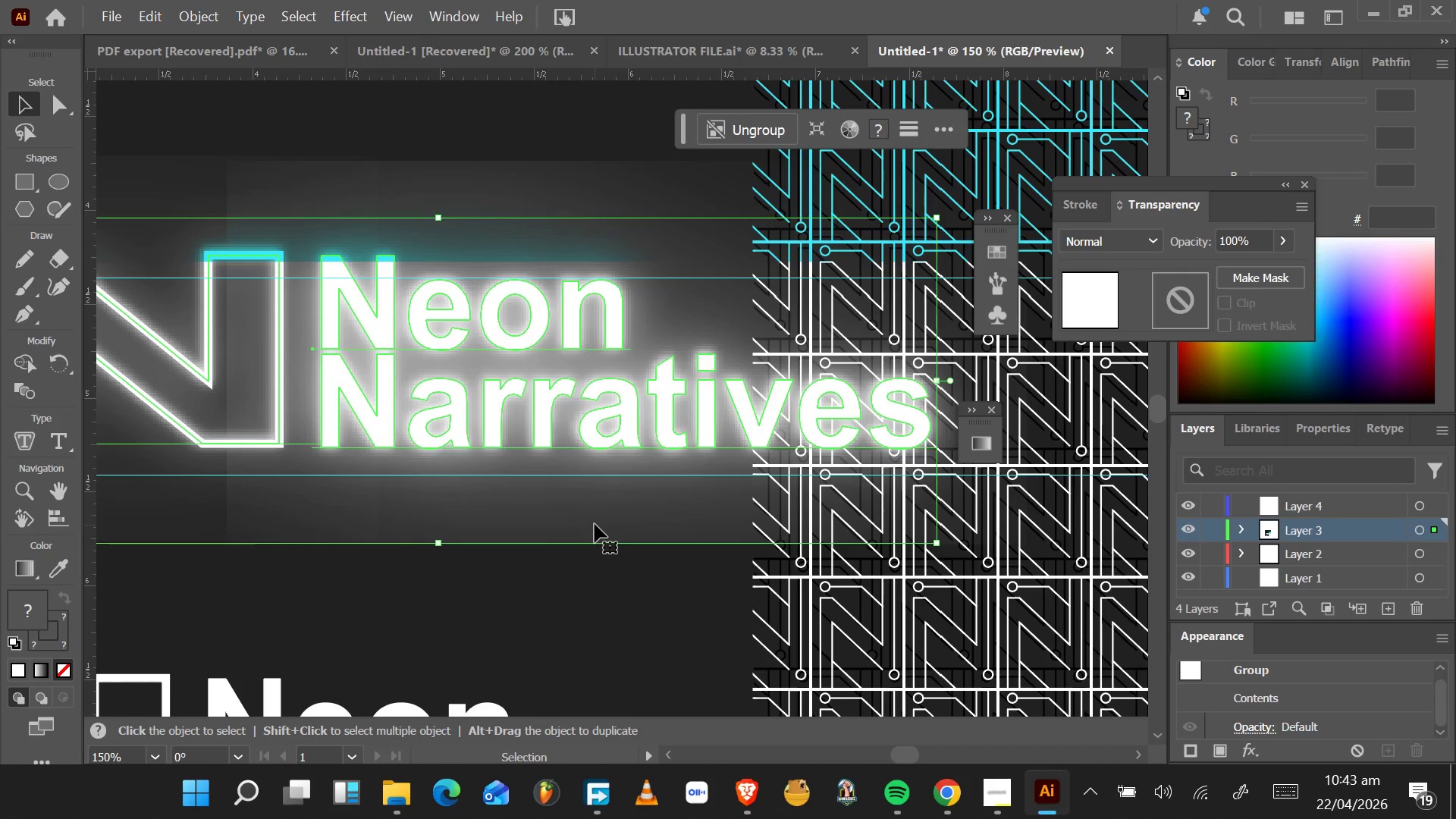 
hold_key(key=AltLeft, duration=0.52)
 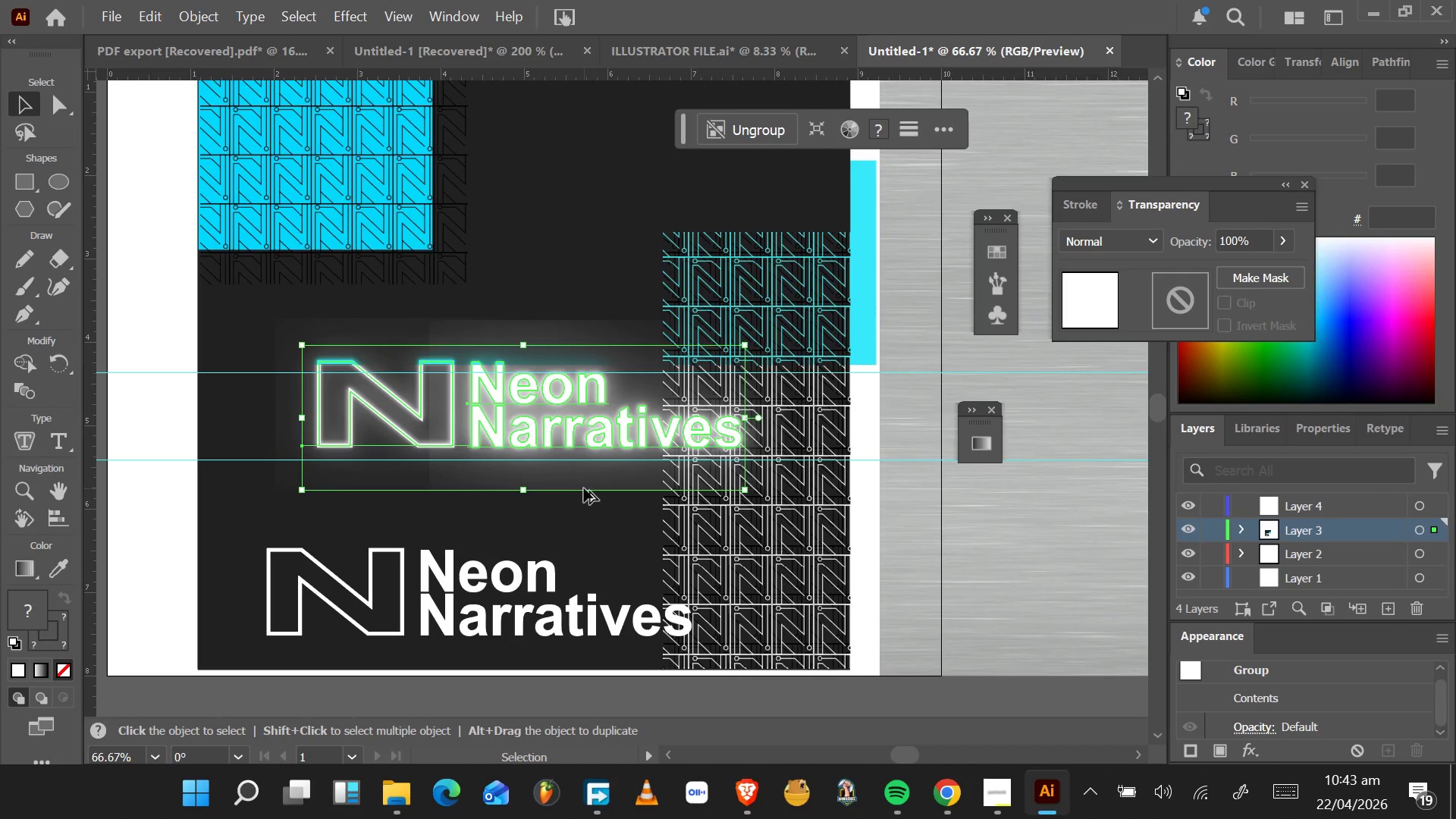 
scroll: coordinate [590, 491], scroll_direction: down, amount: 5.0
 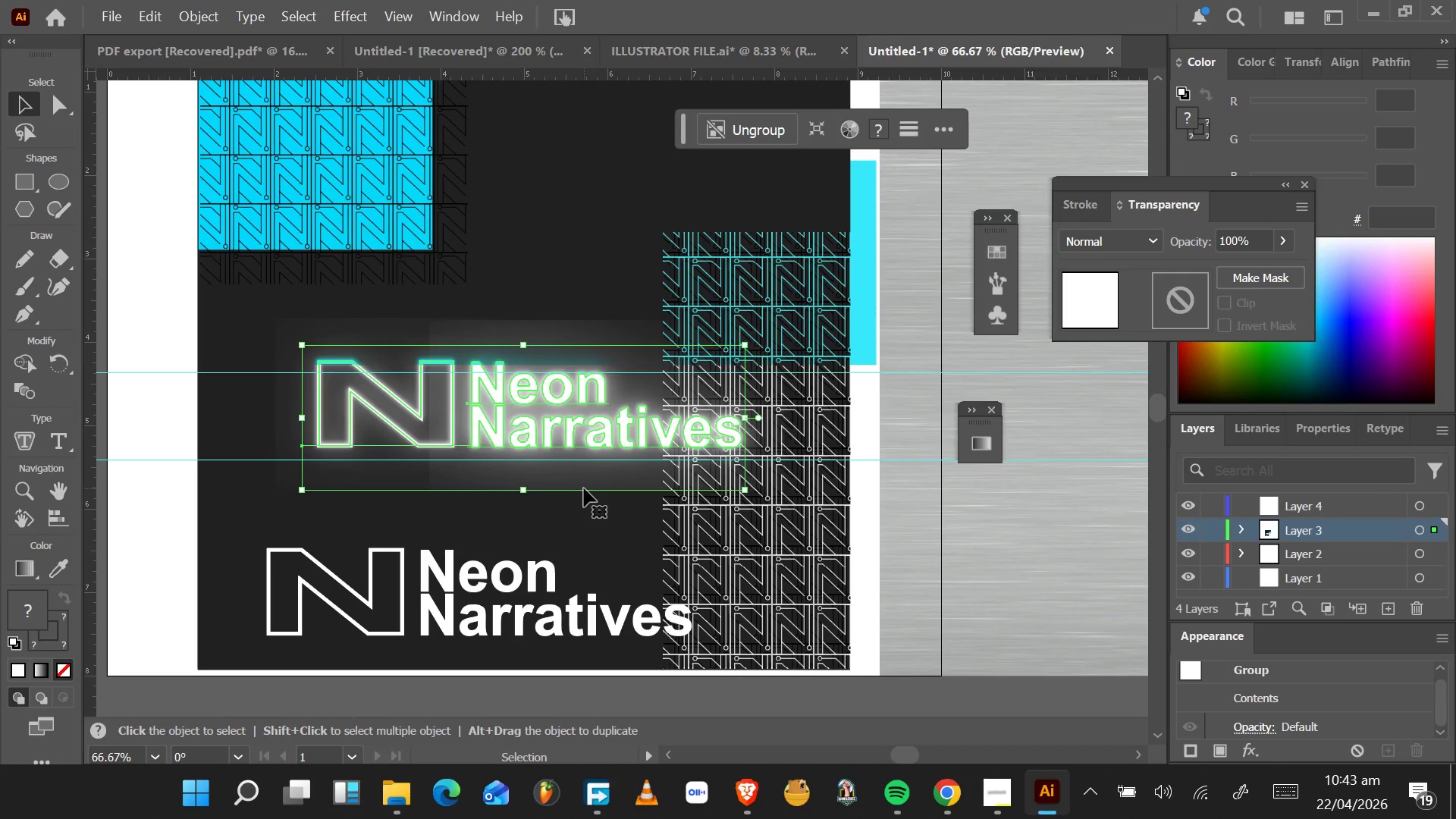 
hold_key(key=AltLeft, duration=0.47)
scroll: coordinate [584, 488], scroll_direction: up, amount: 2.0
 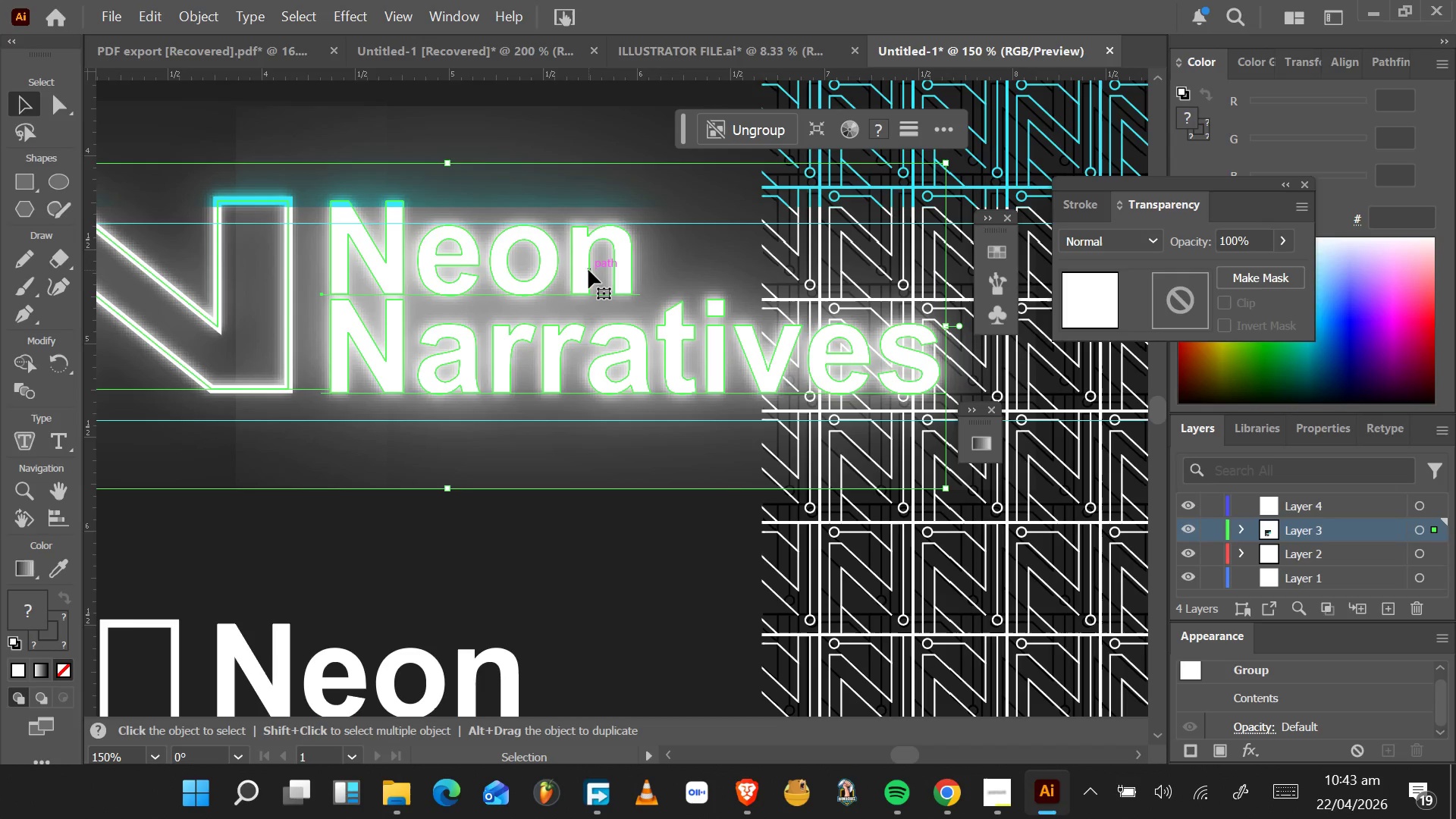 
wait(10.27)
 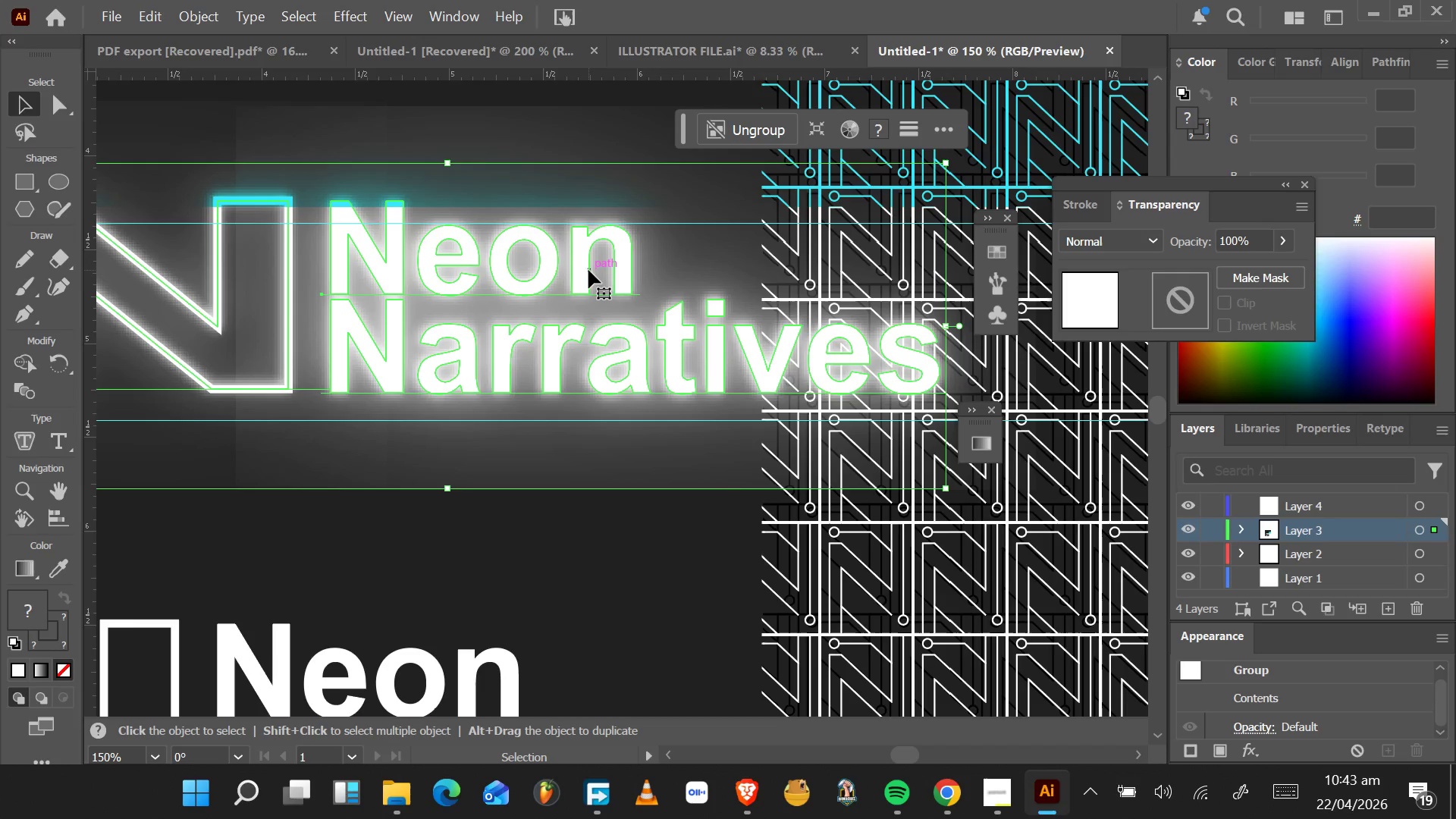 
key(Control+Z)
 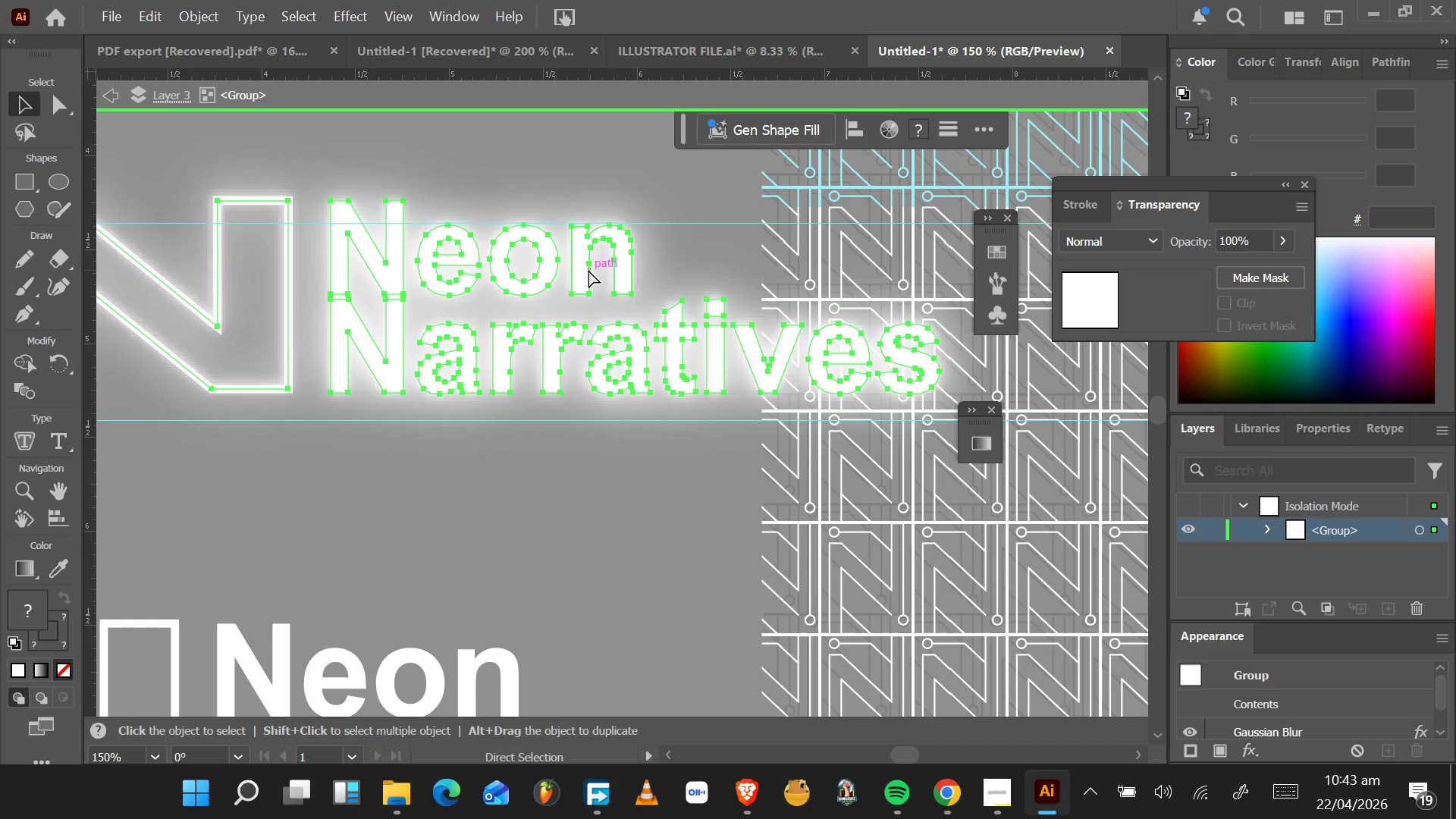 
key(Control+Z)
 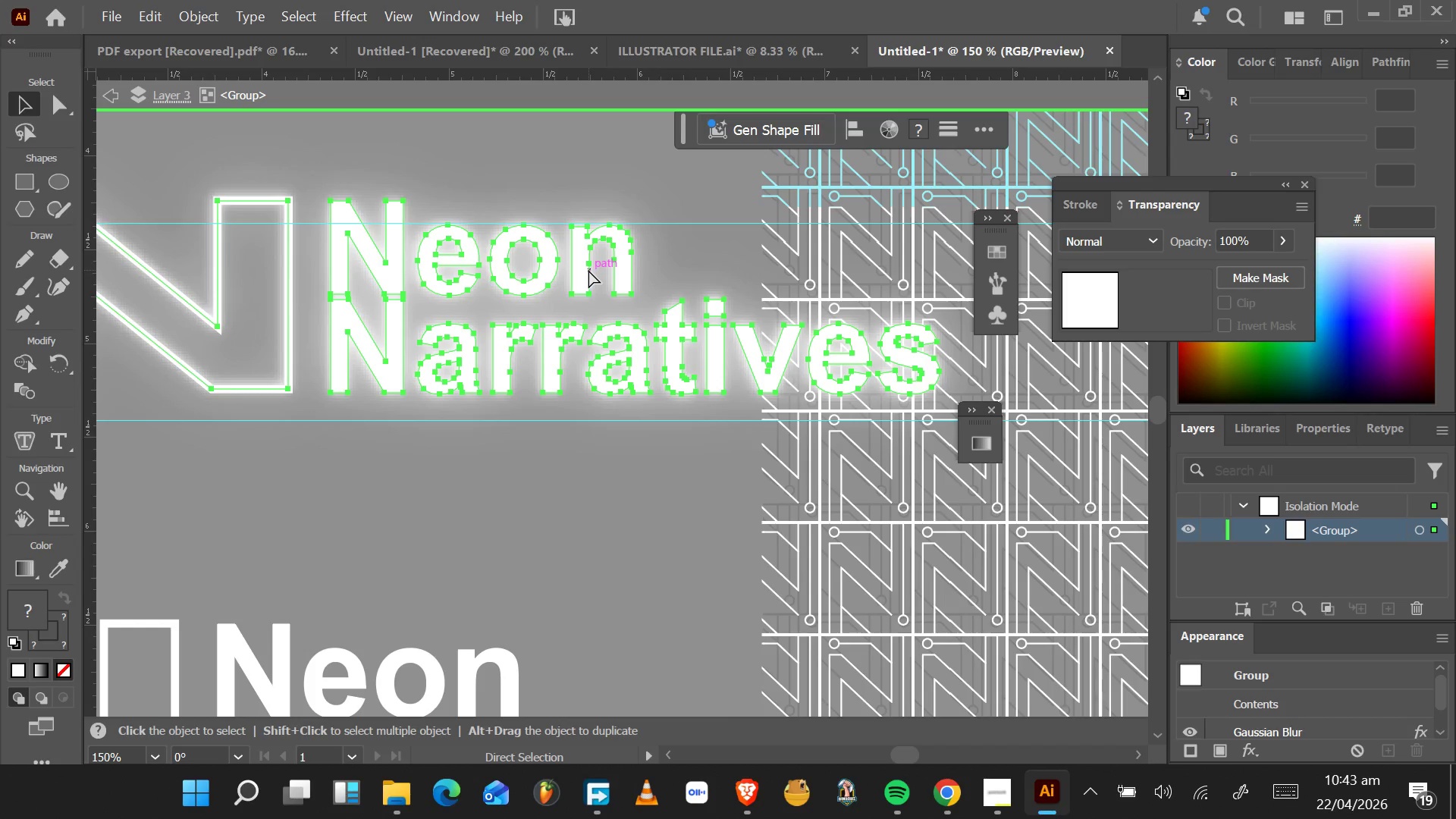 
key(Control+Z)
 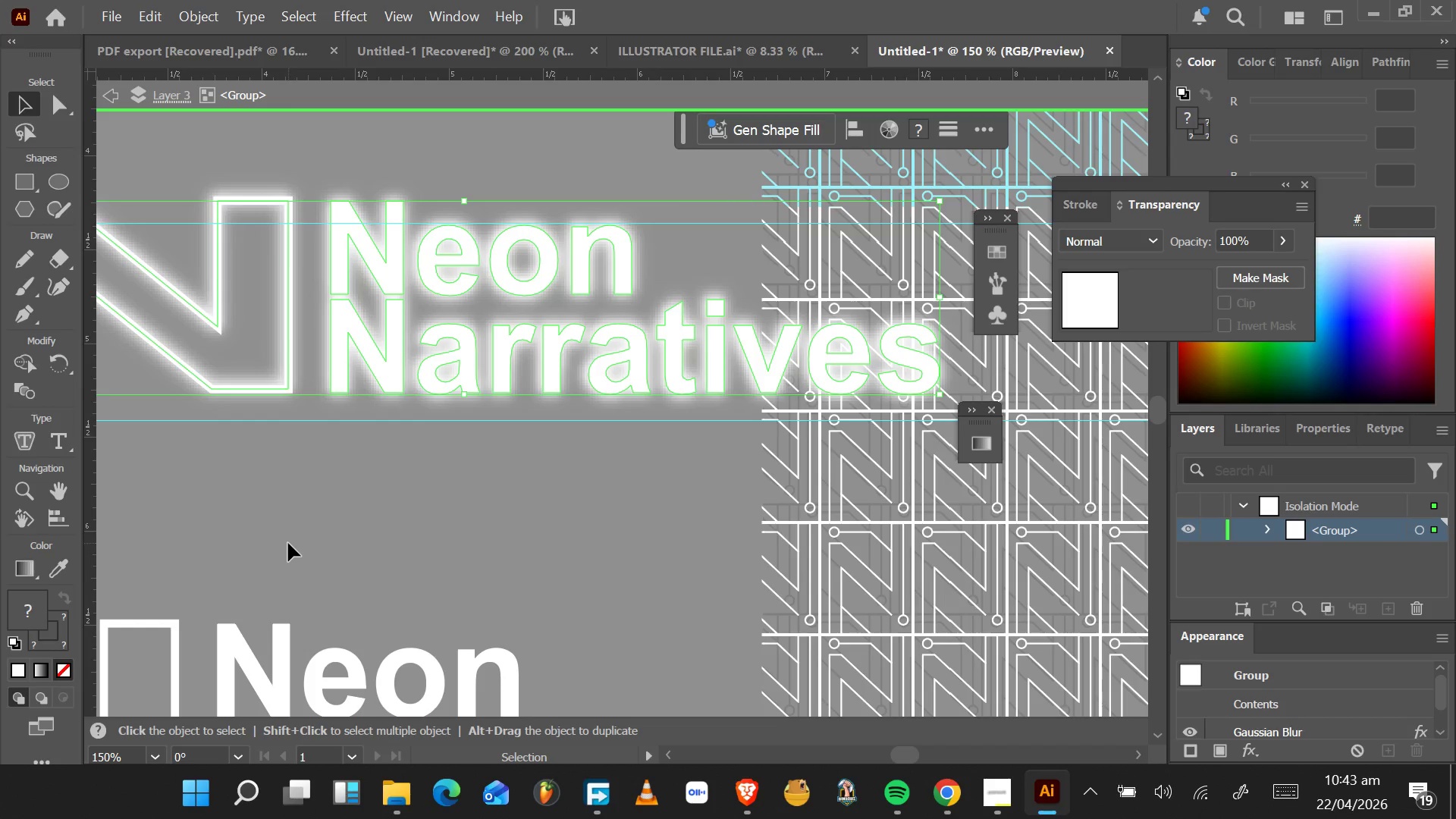 
wait(16.56)
 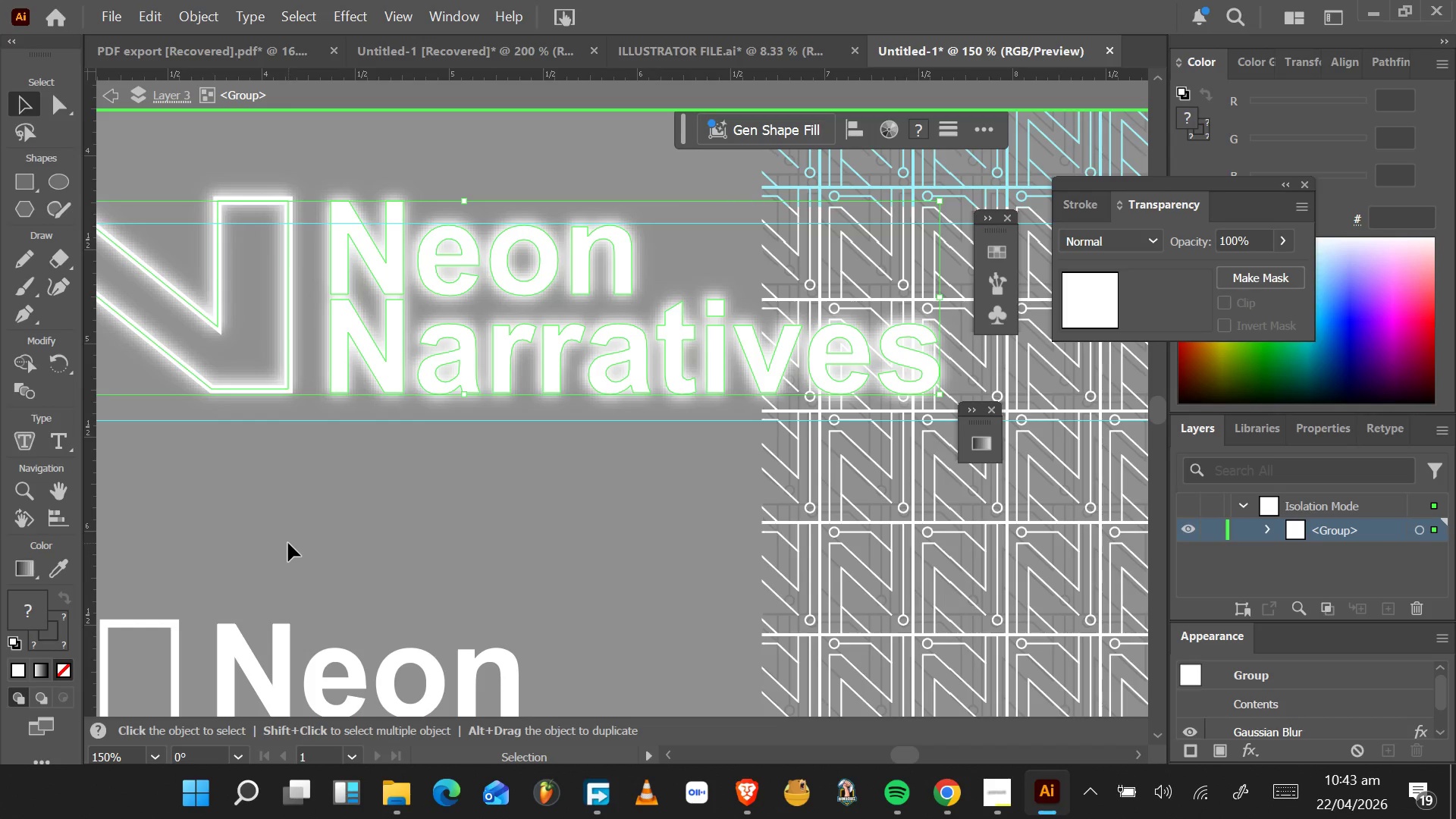 
left_click([604, 578])
 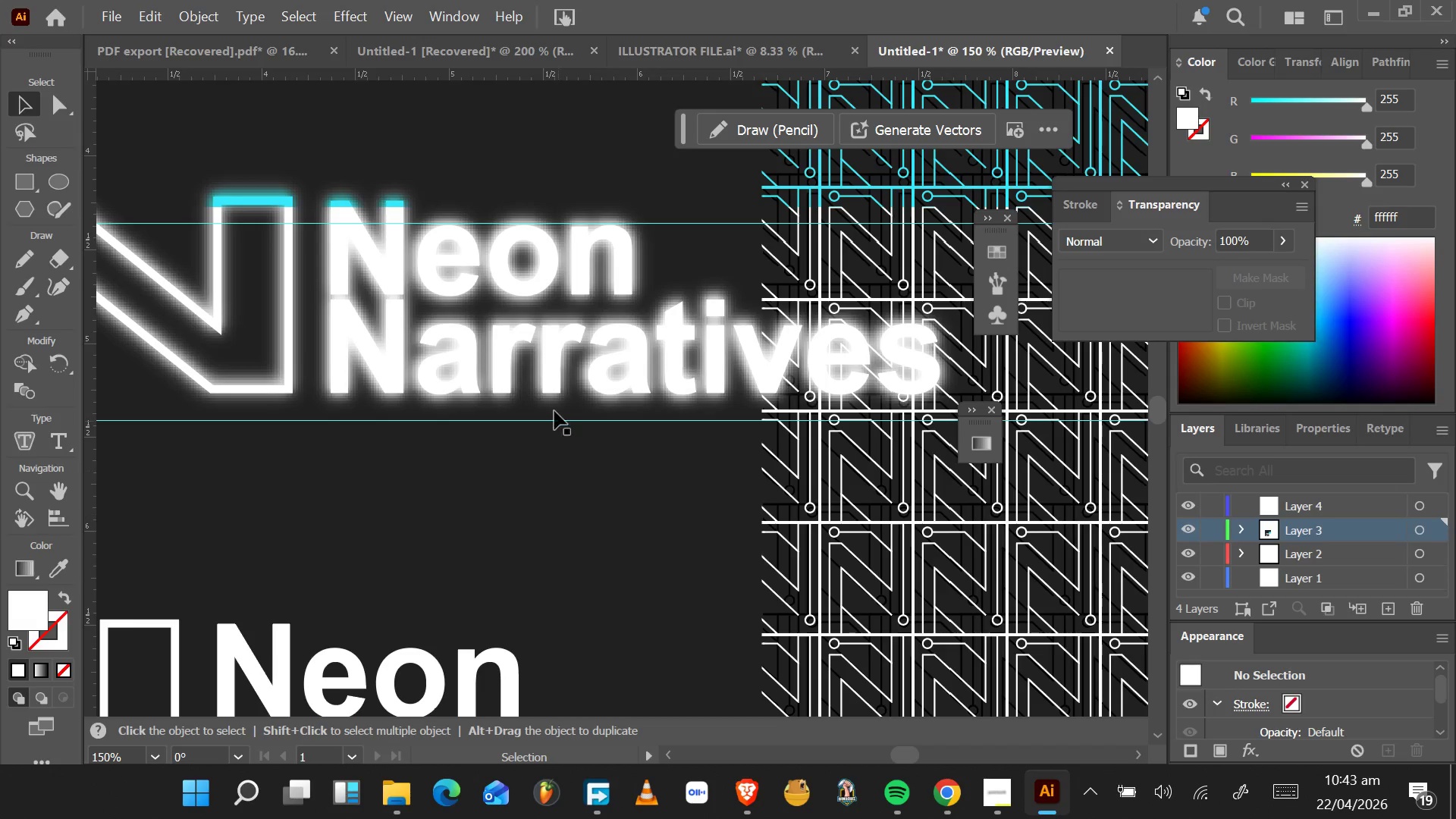 
left_click([604, 578])
 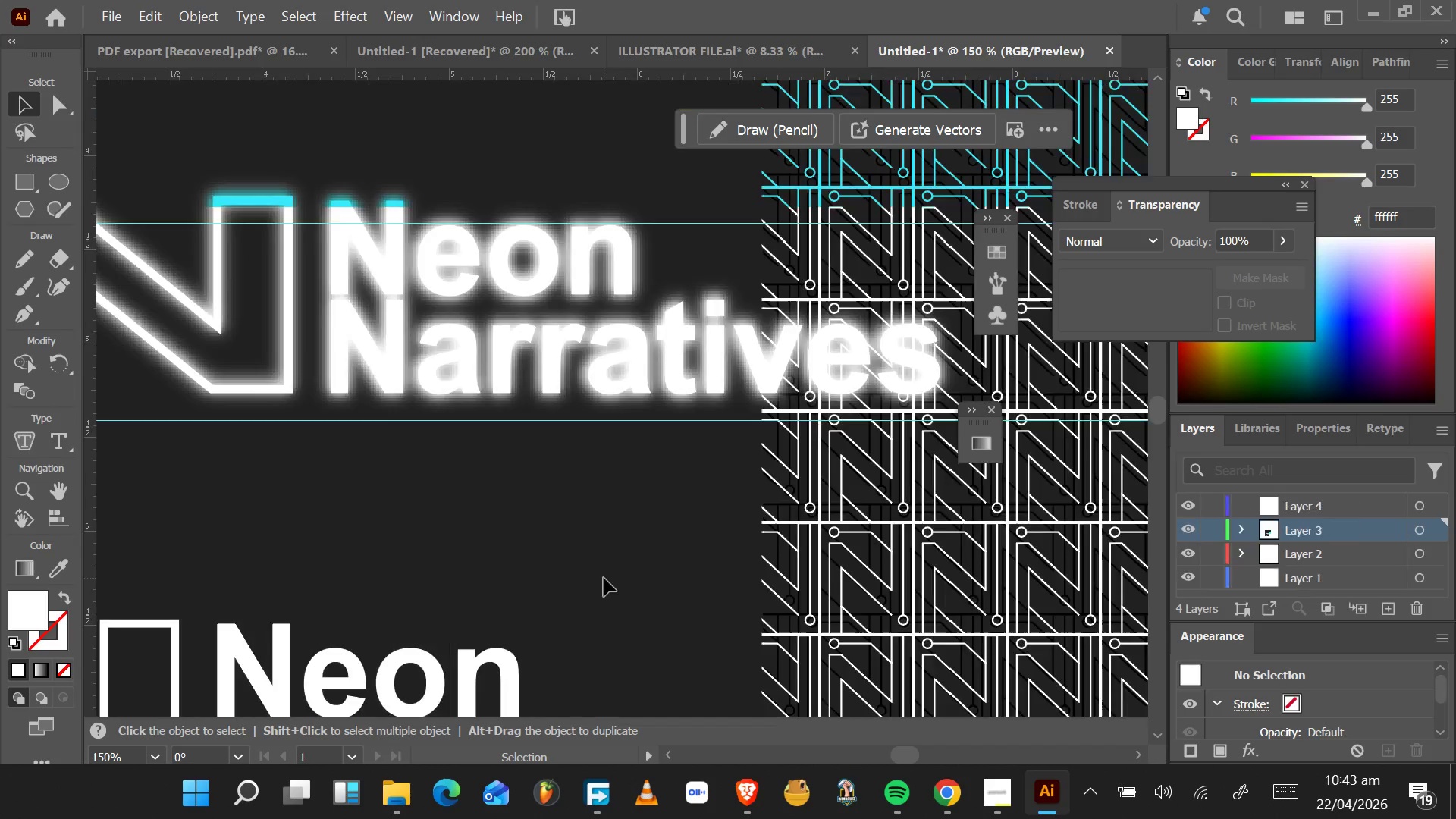 
left_click([544, 365])
 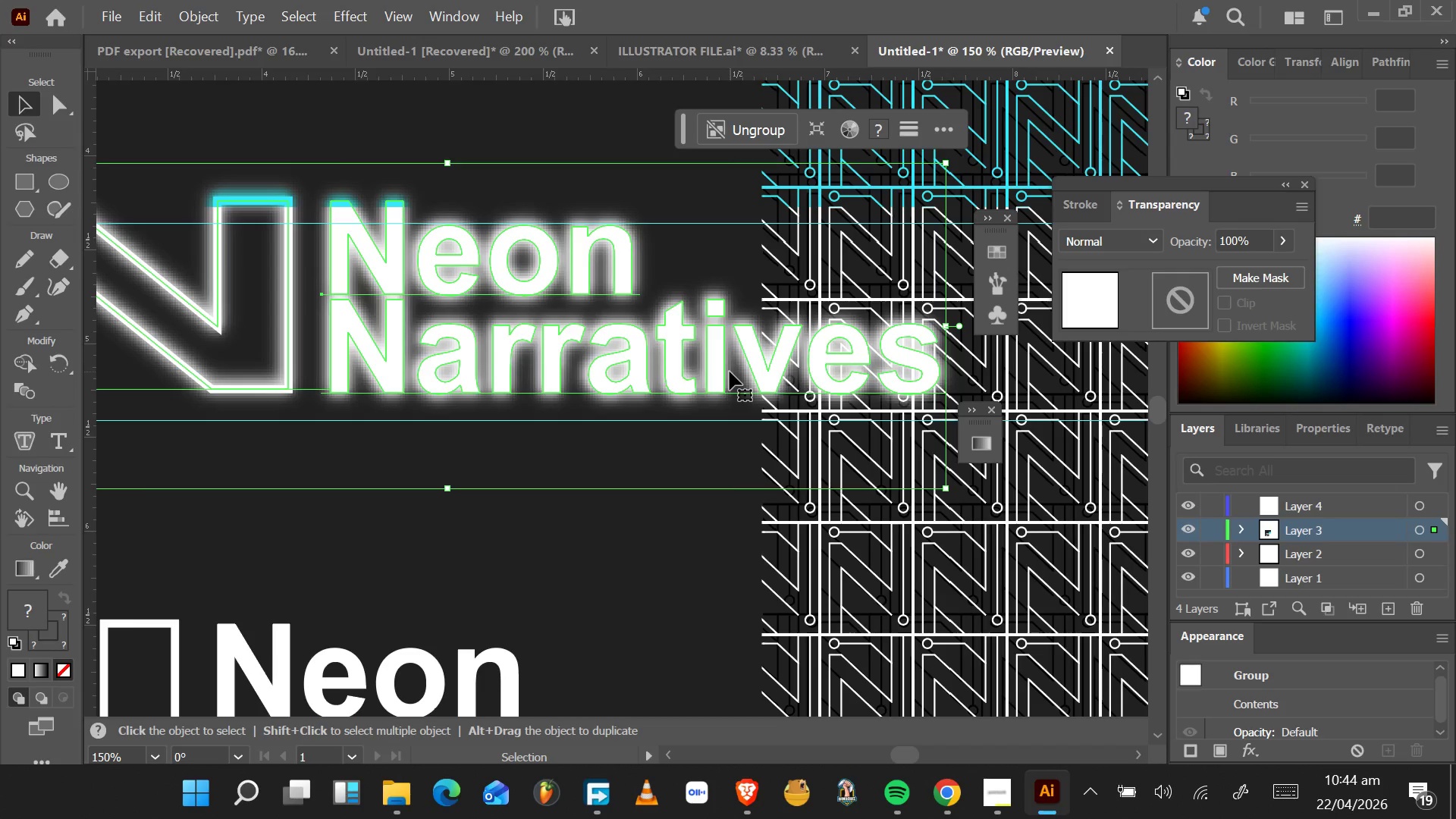 
wait(23.75)
 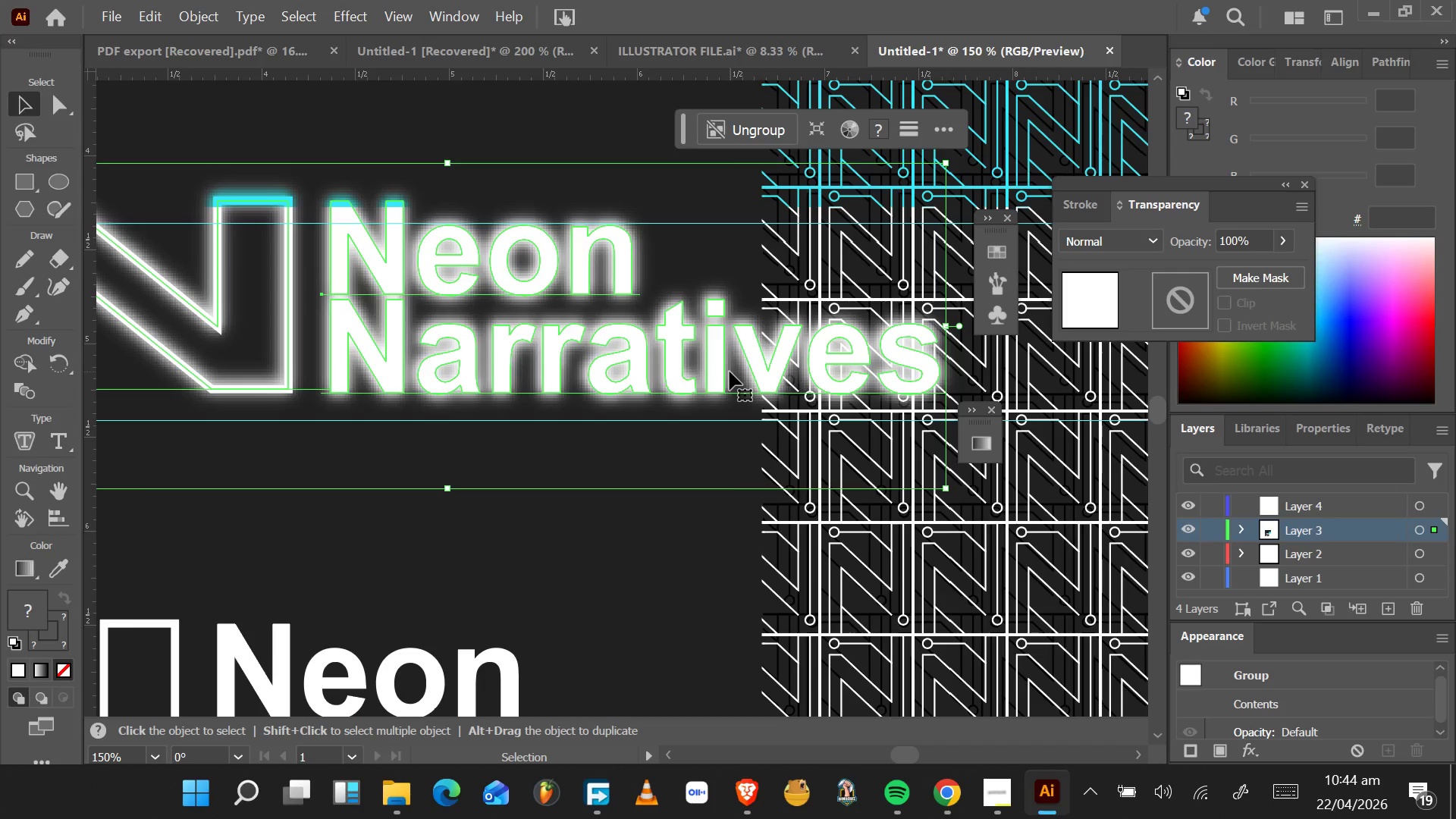 
left_click([642, 370])
 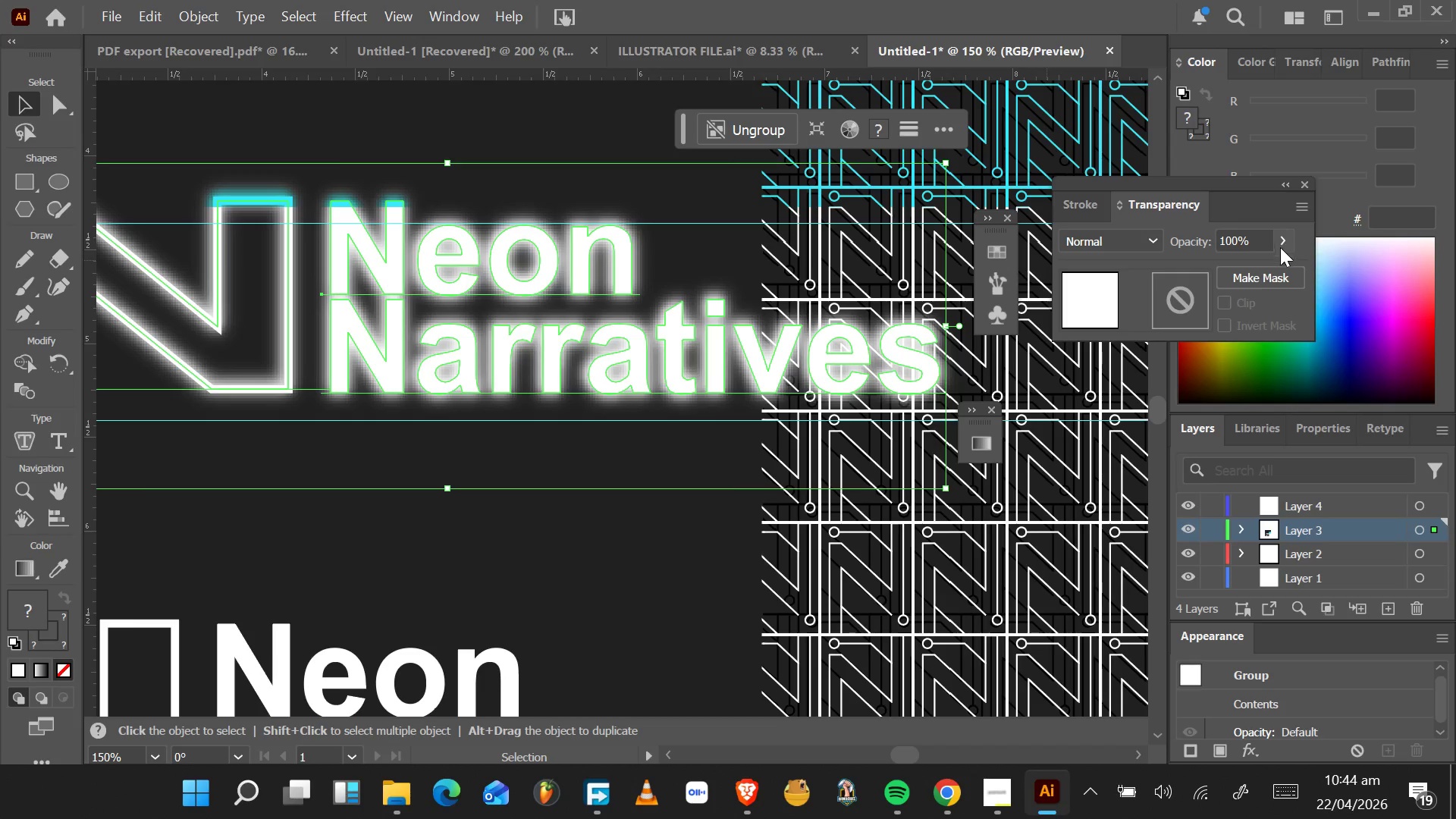 
left_click_drag(start_coordinate=[1276, 265], to_coordinate=[1247, 268])
 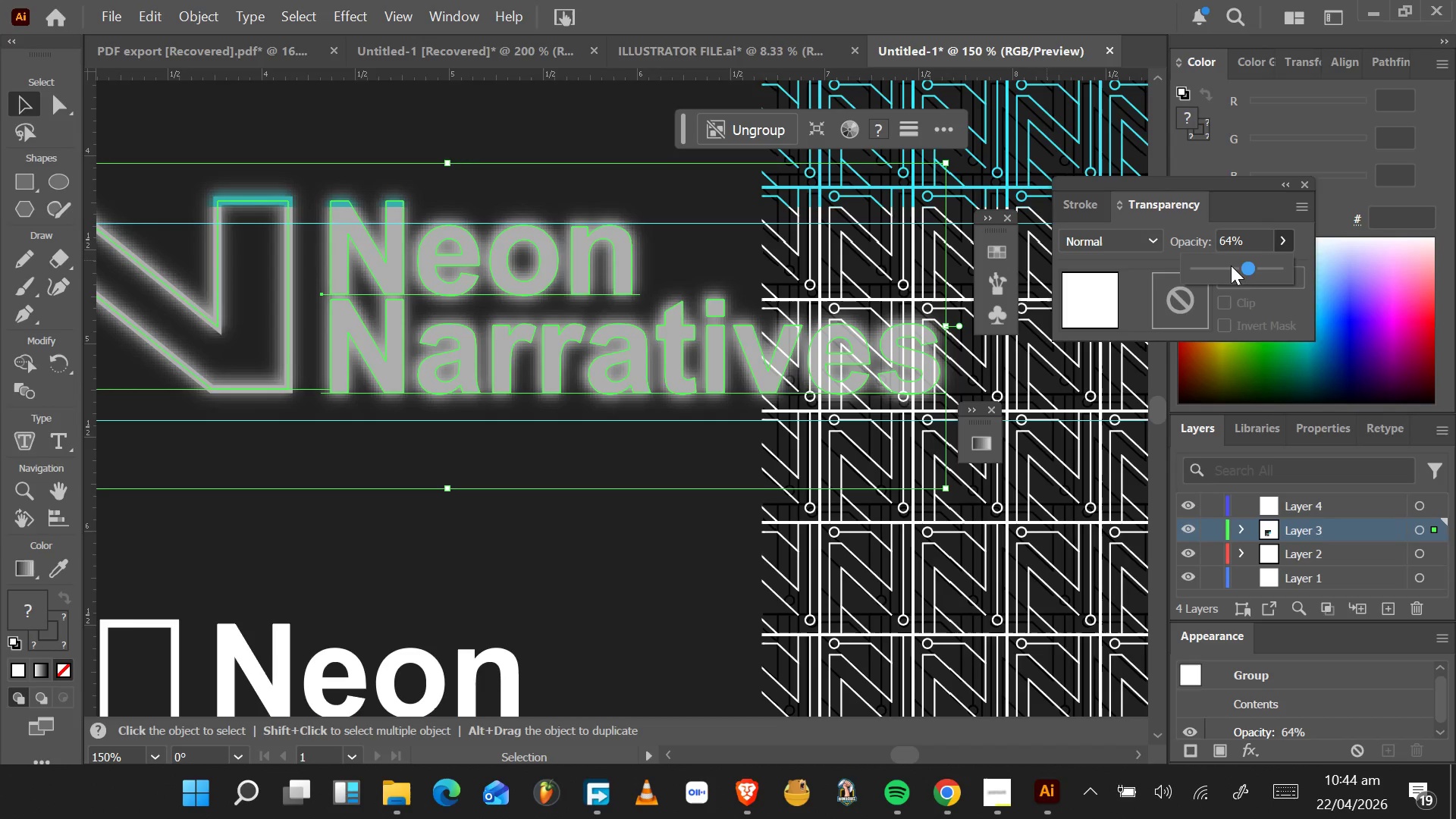 
left_click_drag(start_coordinate=[1247, 269], to_coordinate=[1065, 310])
 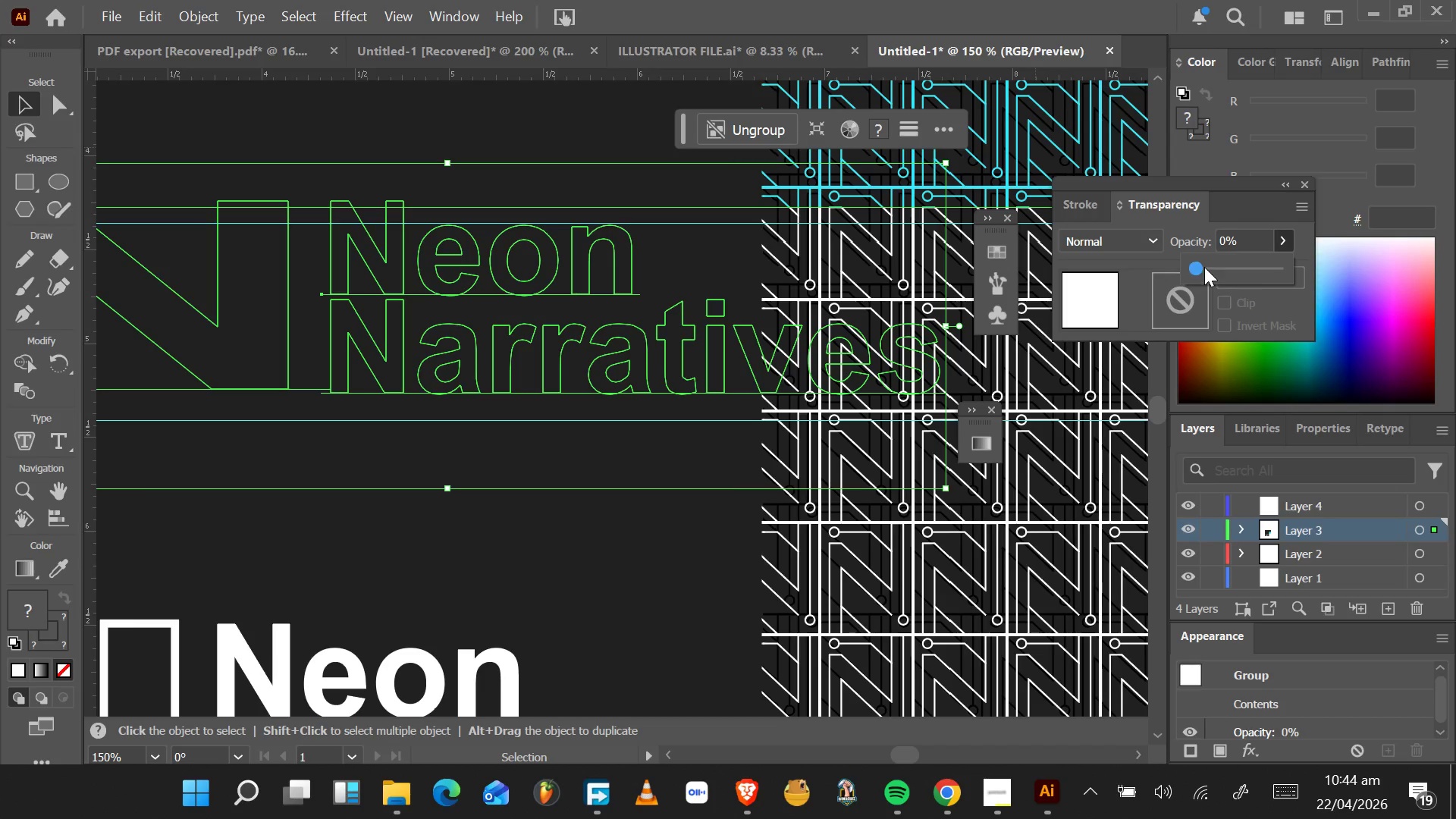 
left_click_drag(start_coordinate=[1198, 268], to_coordinate=[1119, 275])
 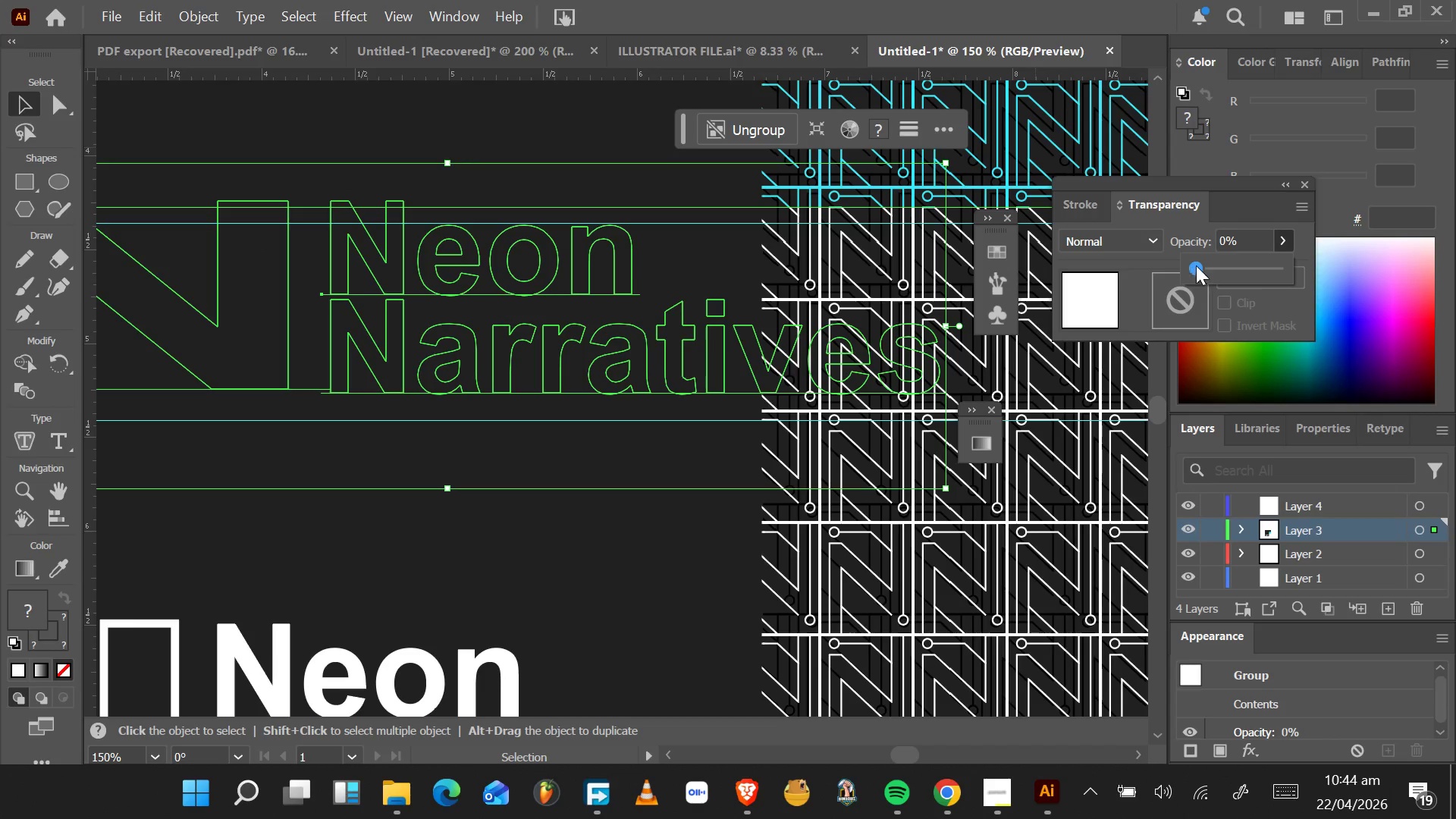 
left_click_drag(start_coordinate=[1197, 268], to_coordinate=[1251, 268])
 